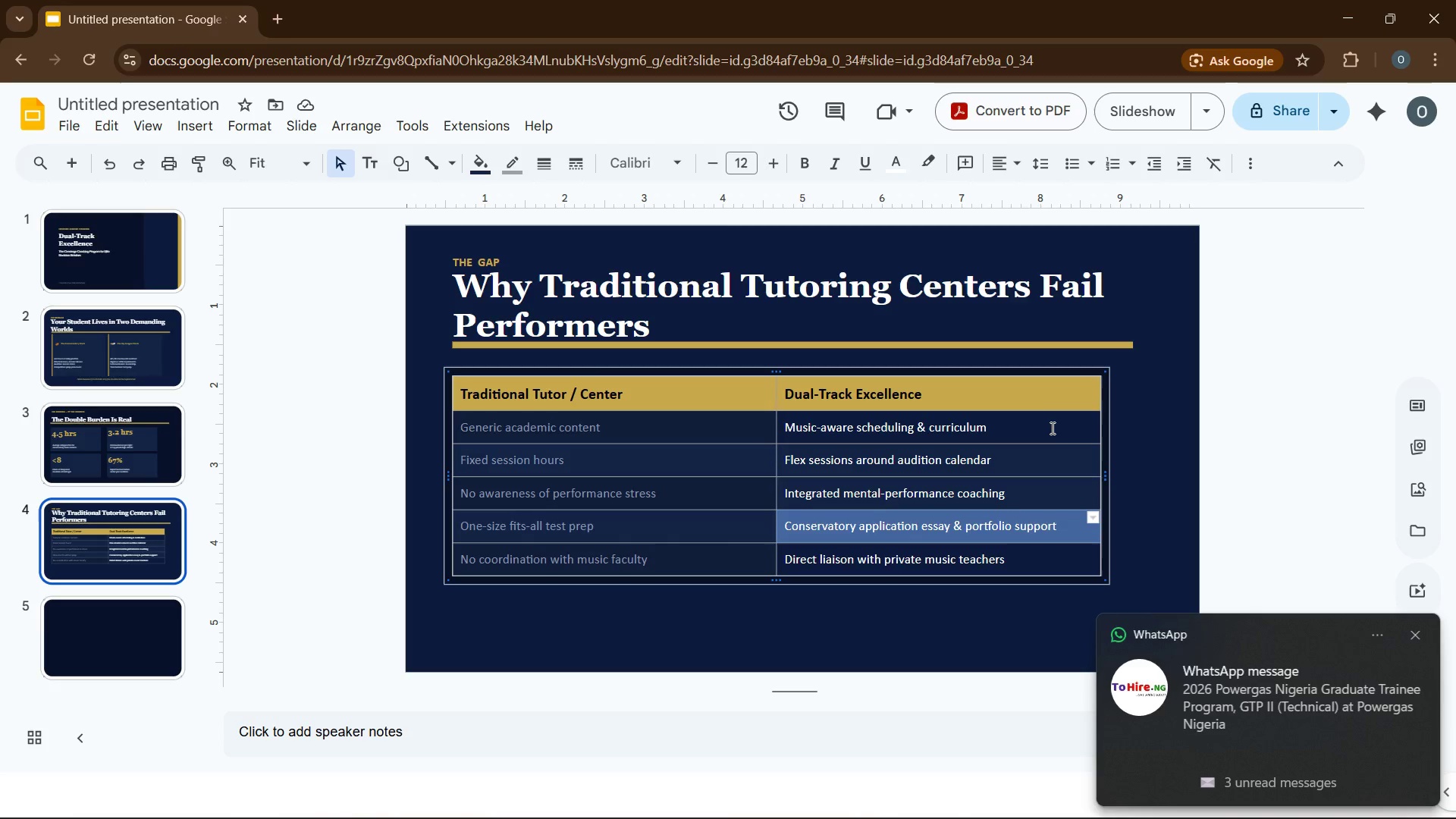 
left_click([1085, 428])
 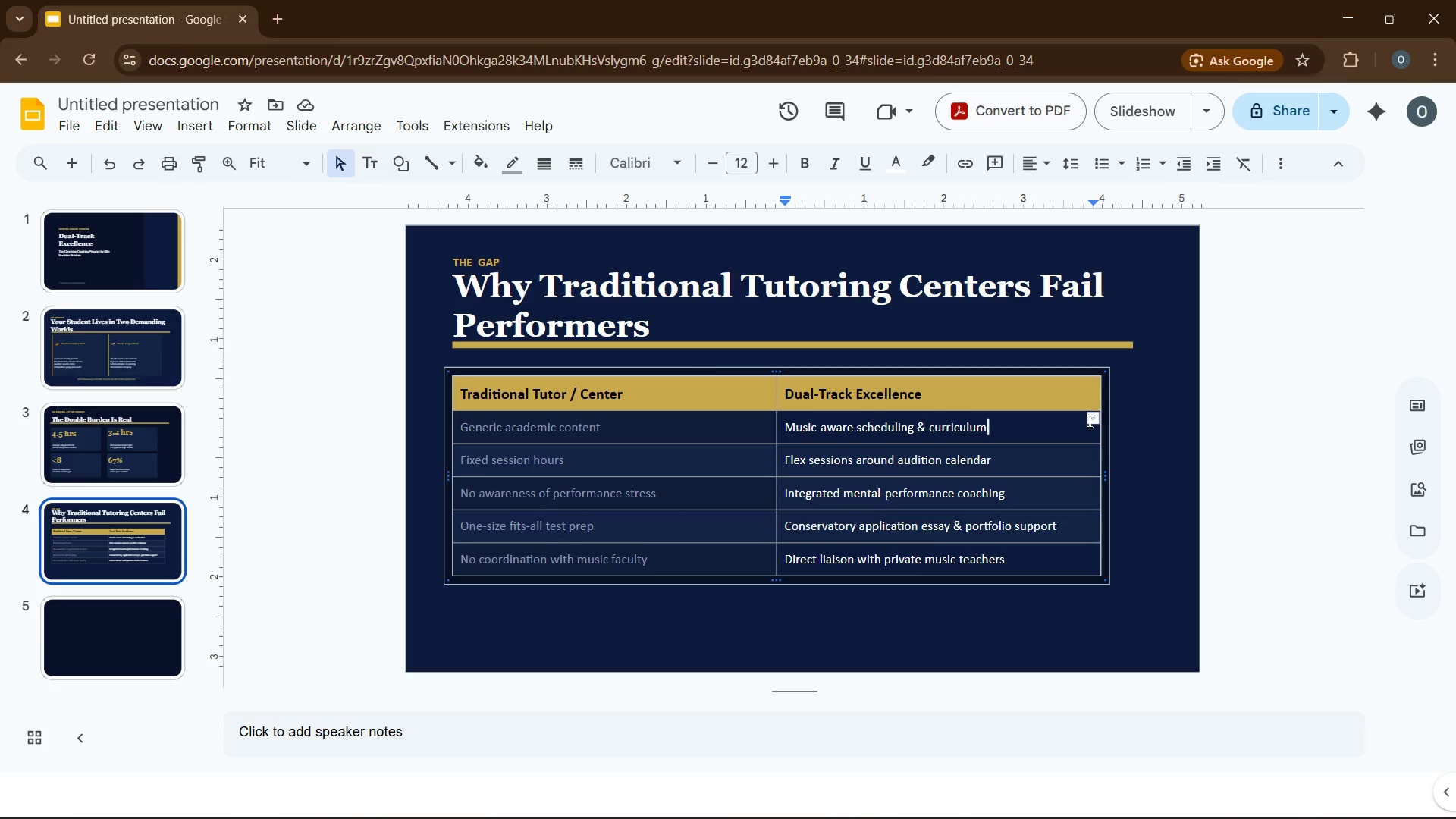 
left_click([1090, 419])
 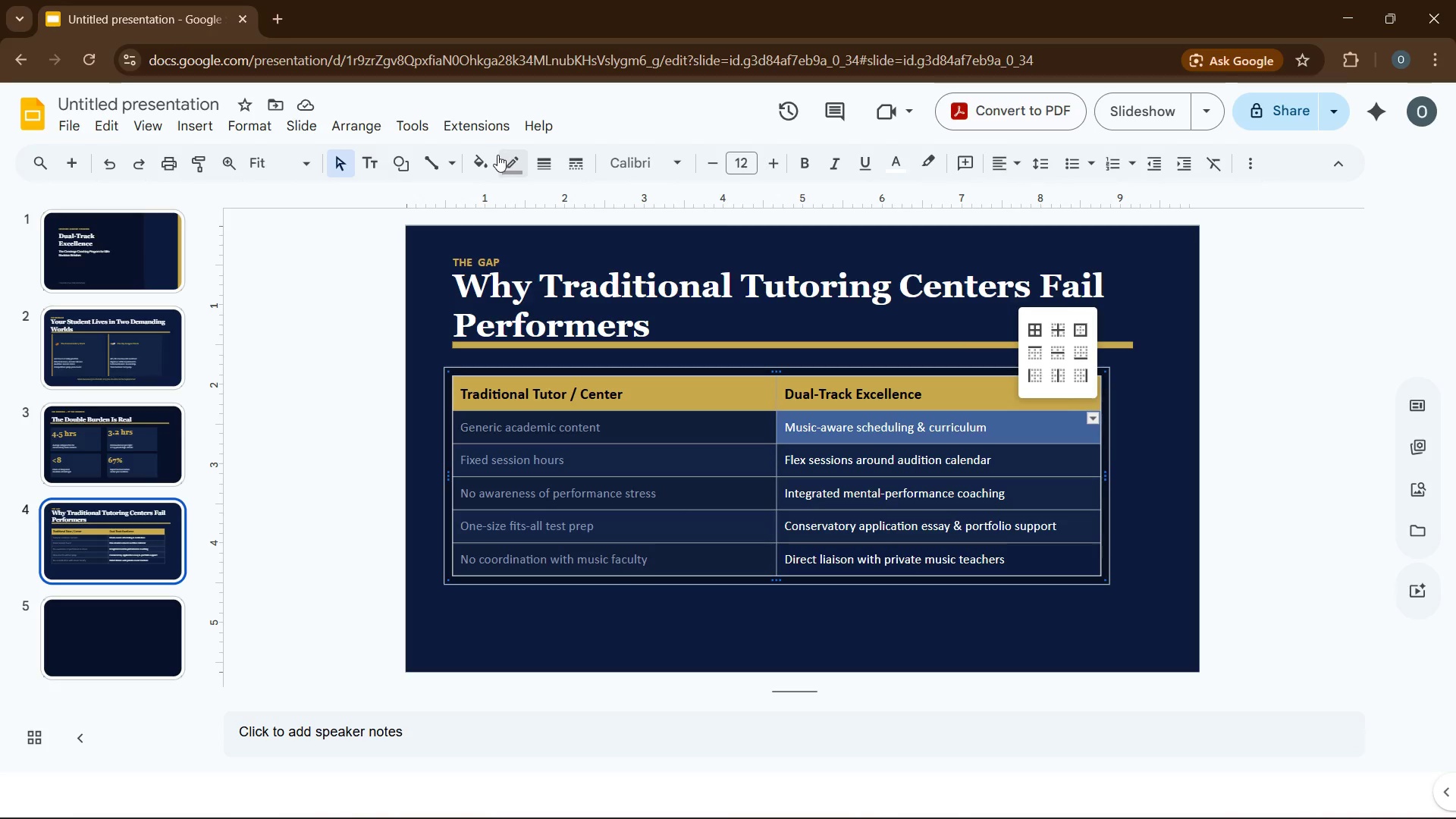 
left_click([487, 158])
 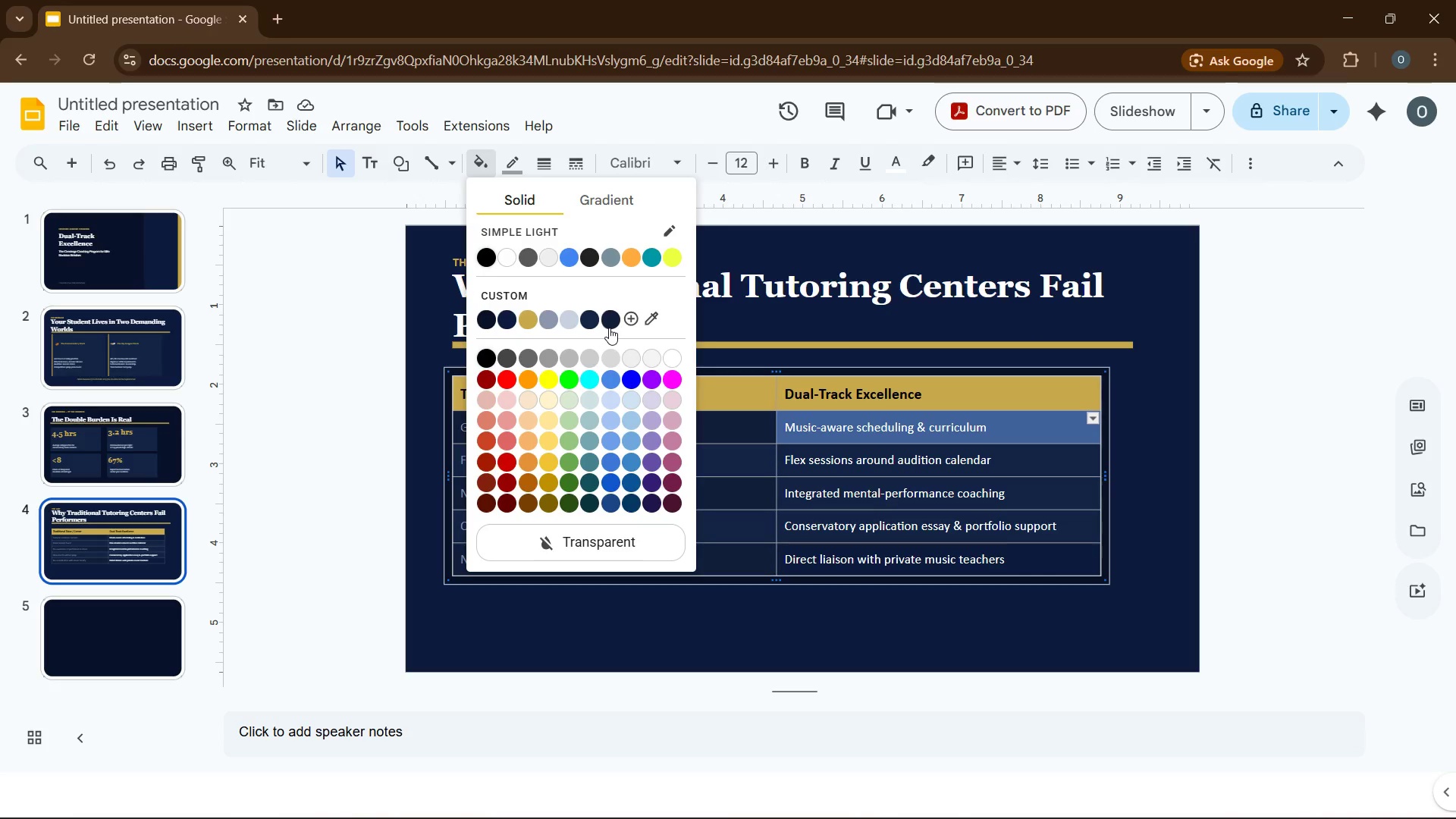 
left_click([609, 328])
 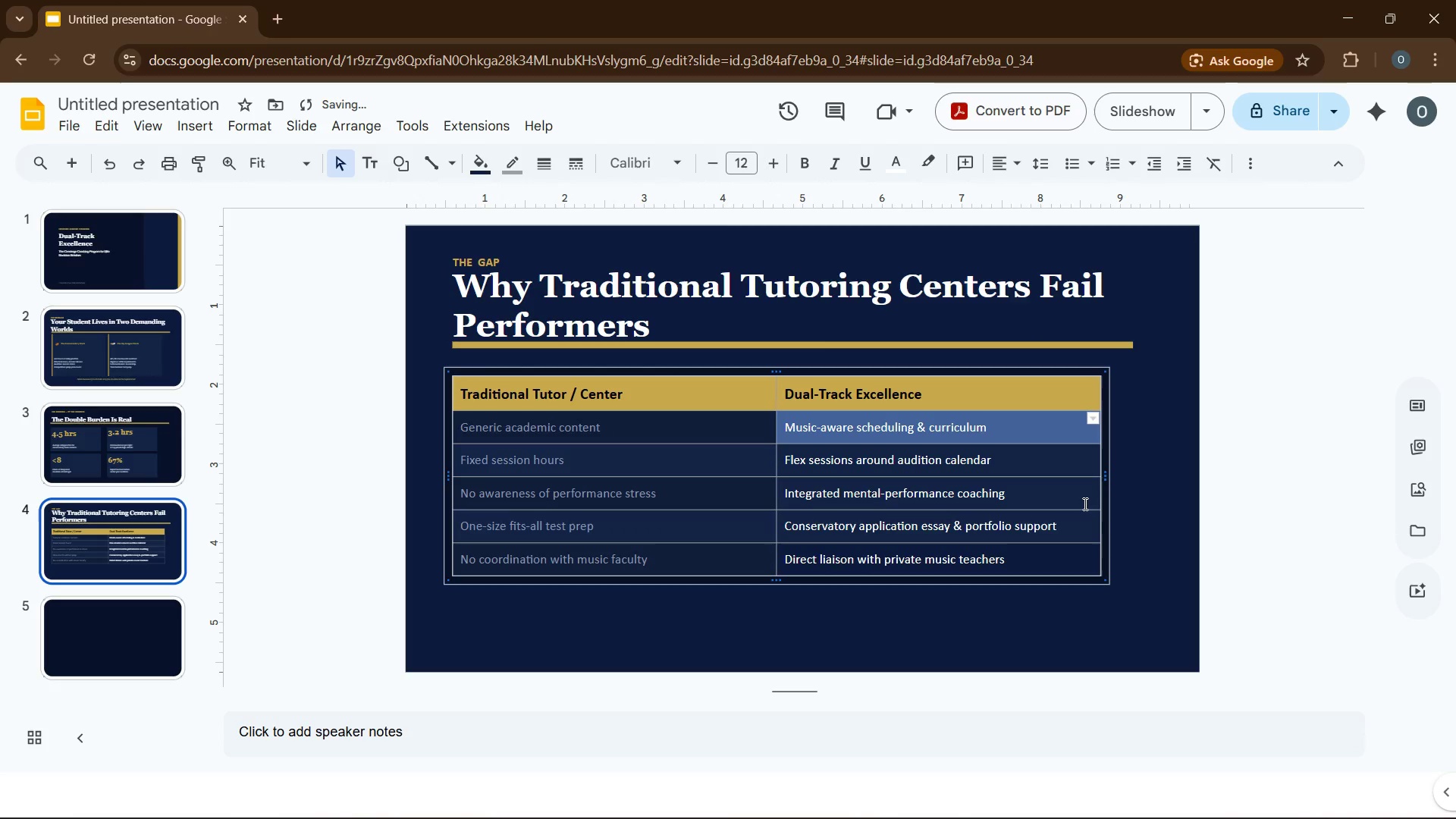 
left_click([1084, 495])
 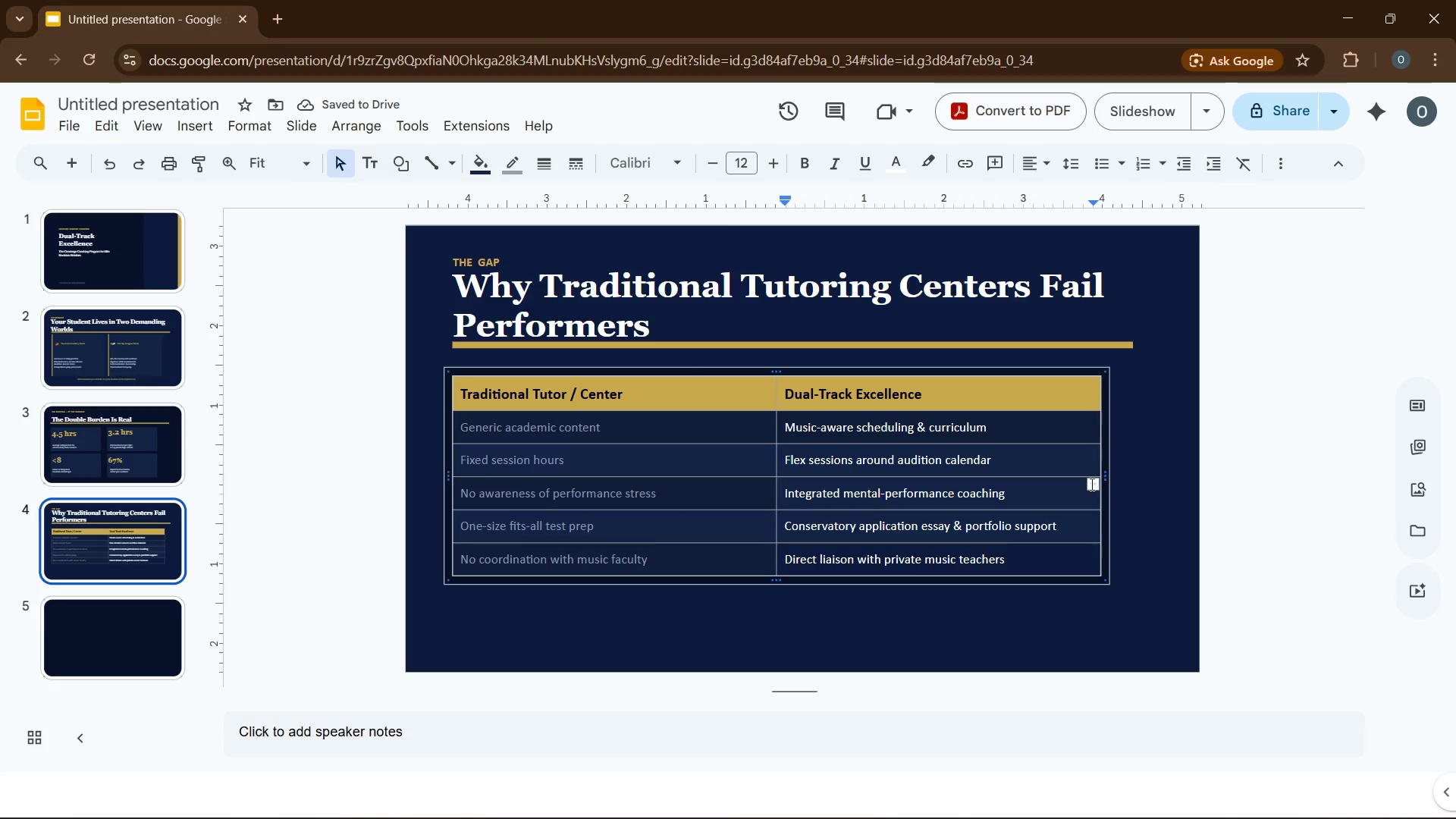 
left_click([475, 168])
 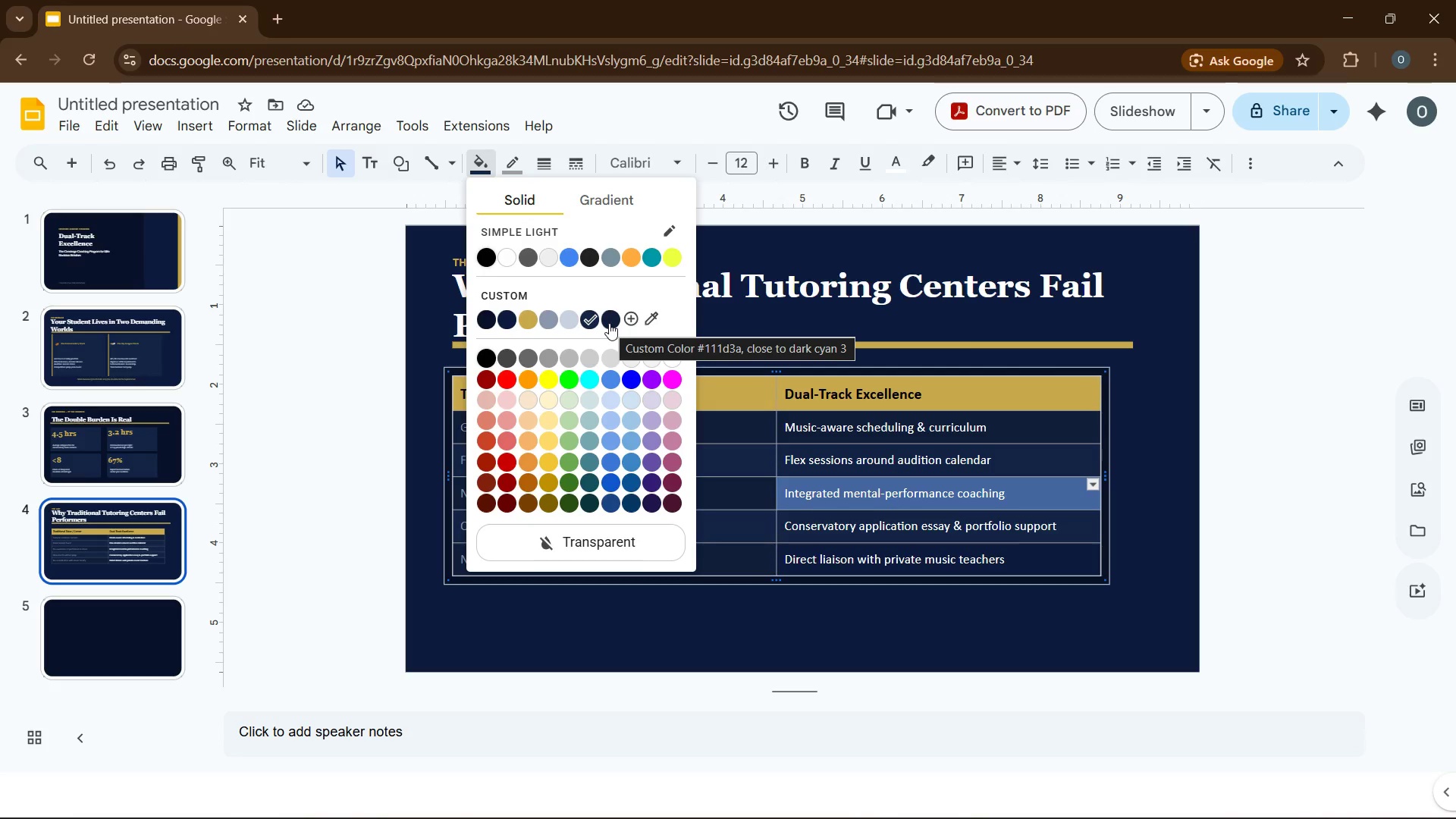 
left_click([609, 323])
 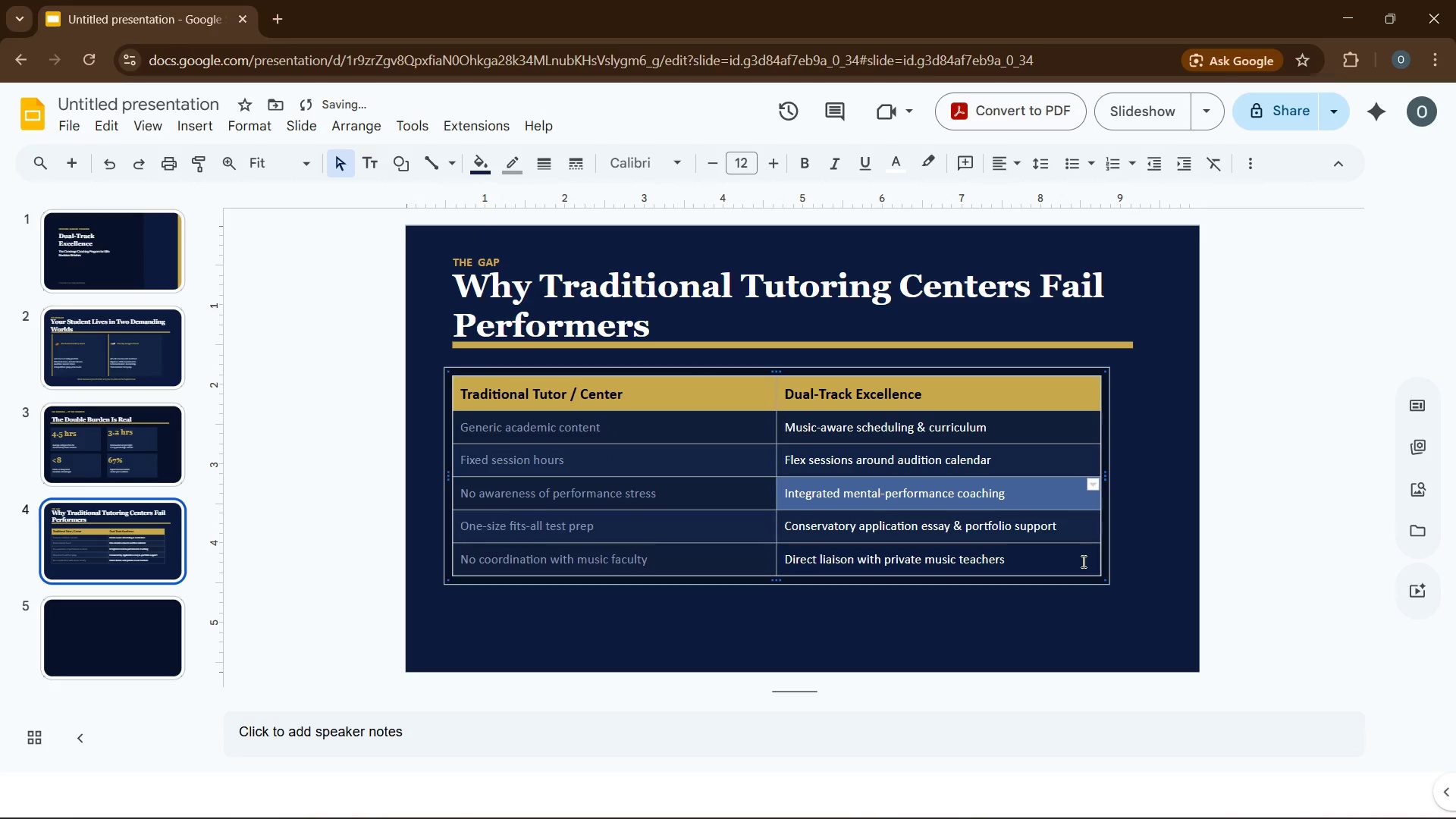 
left_click([1082, 561])
 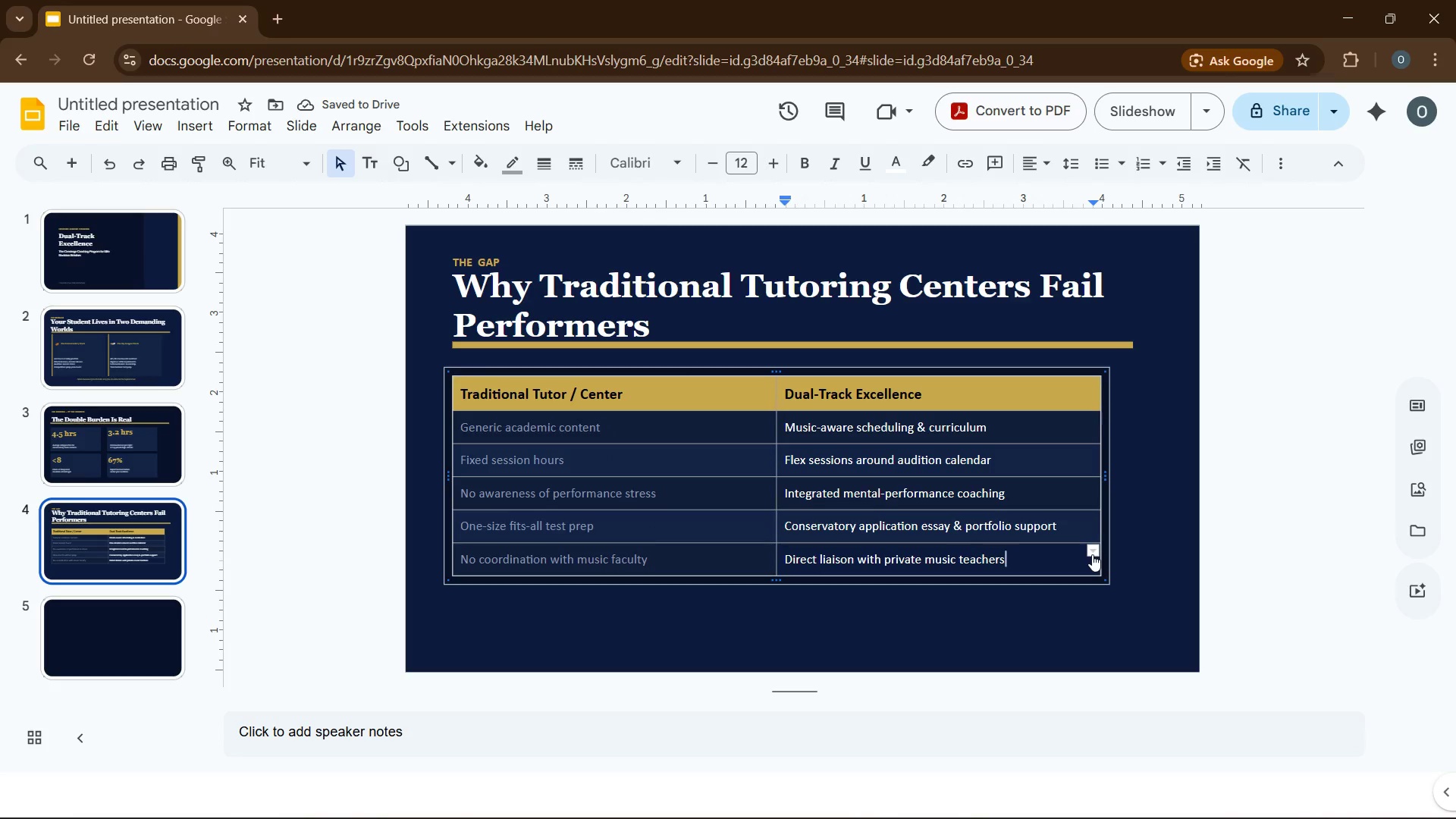 
left_click([1092, 554])
 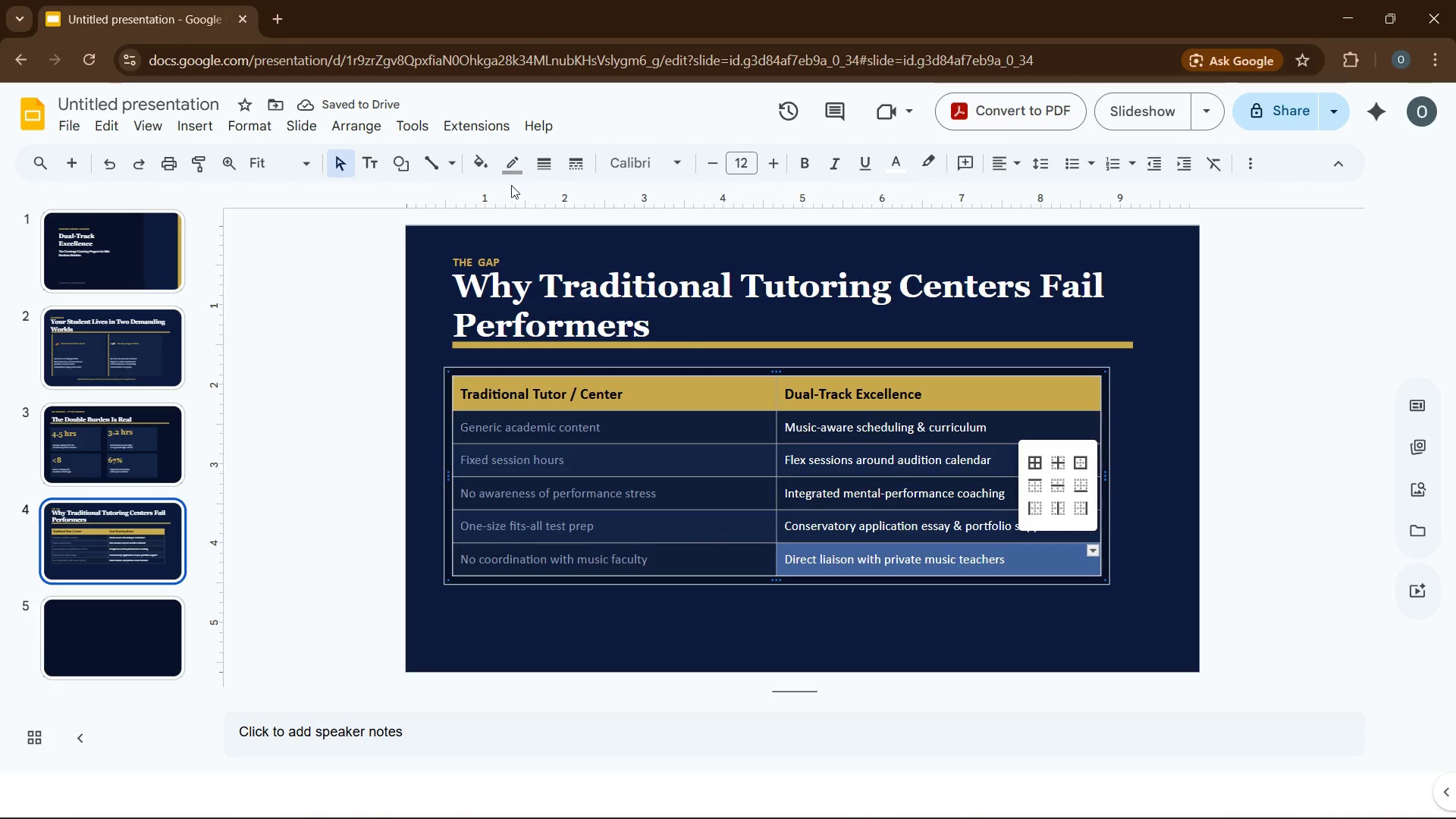 
left_click([491, 162])
 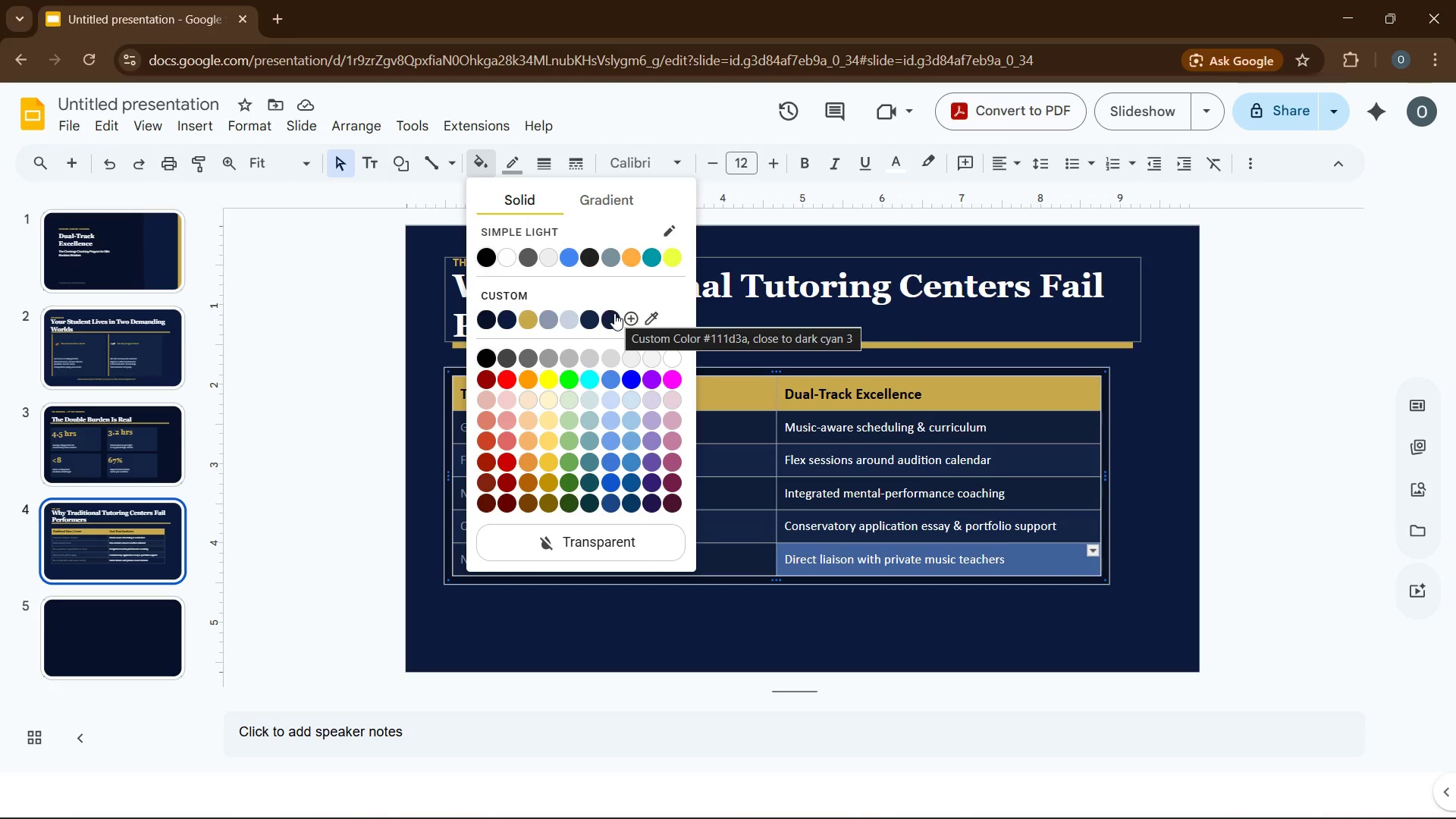 
left_click([614, 313])
 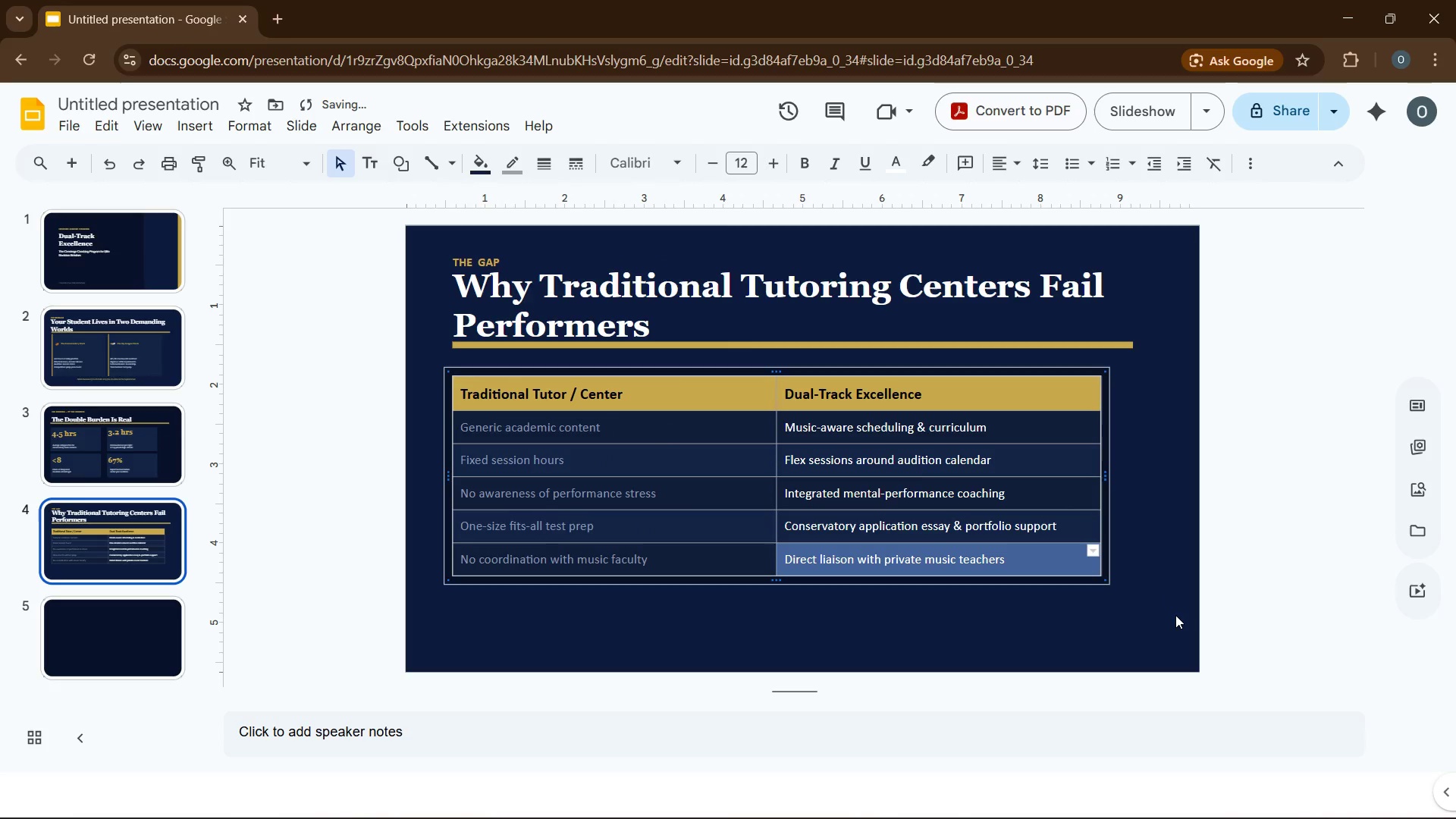 
left_click([1175, 615])
 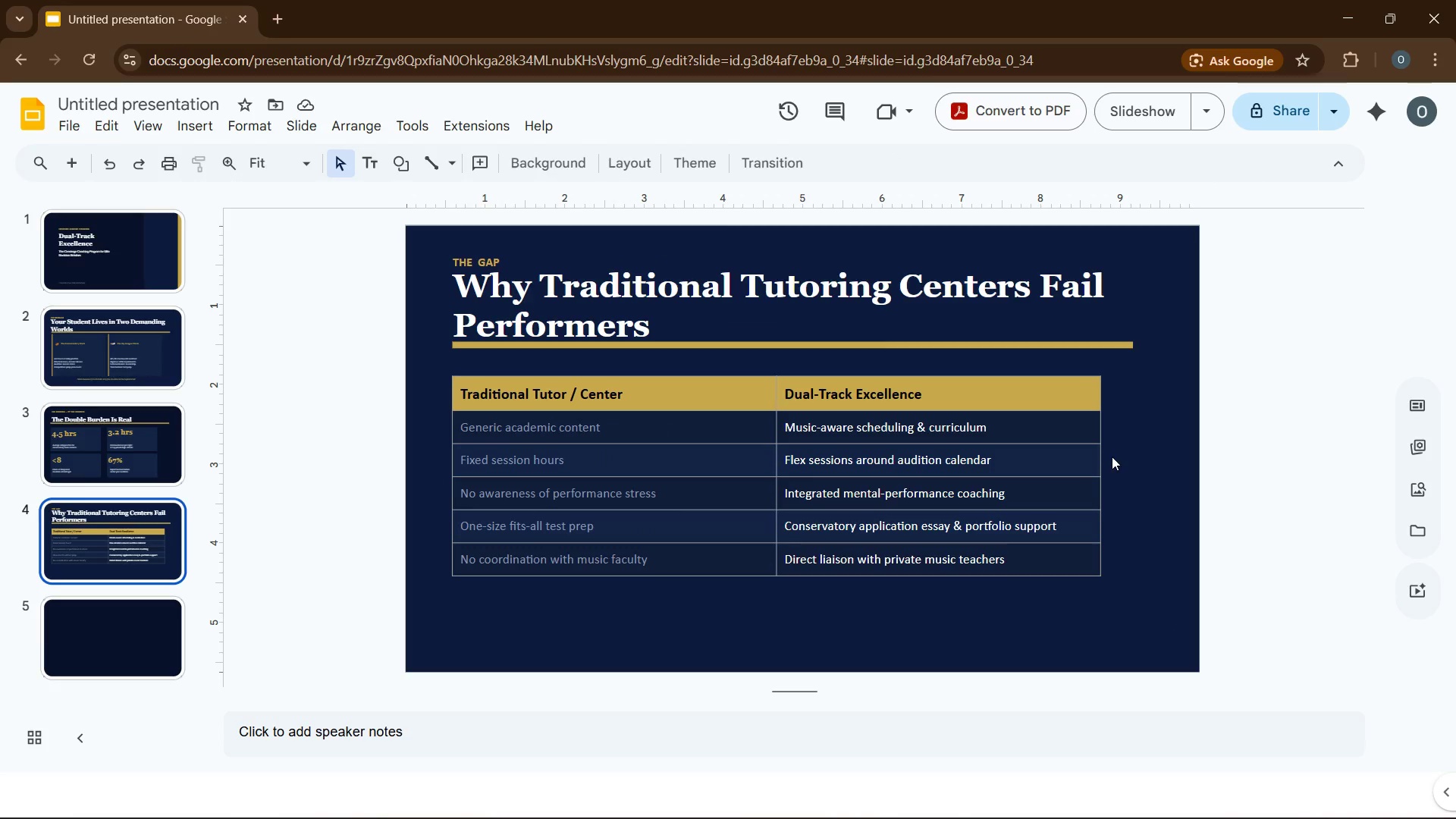 
wait(9.47)
 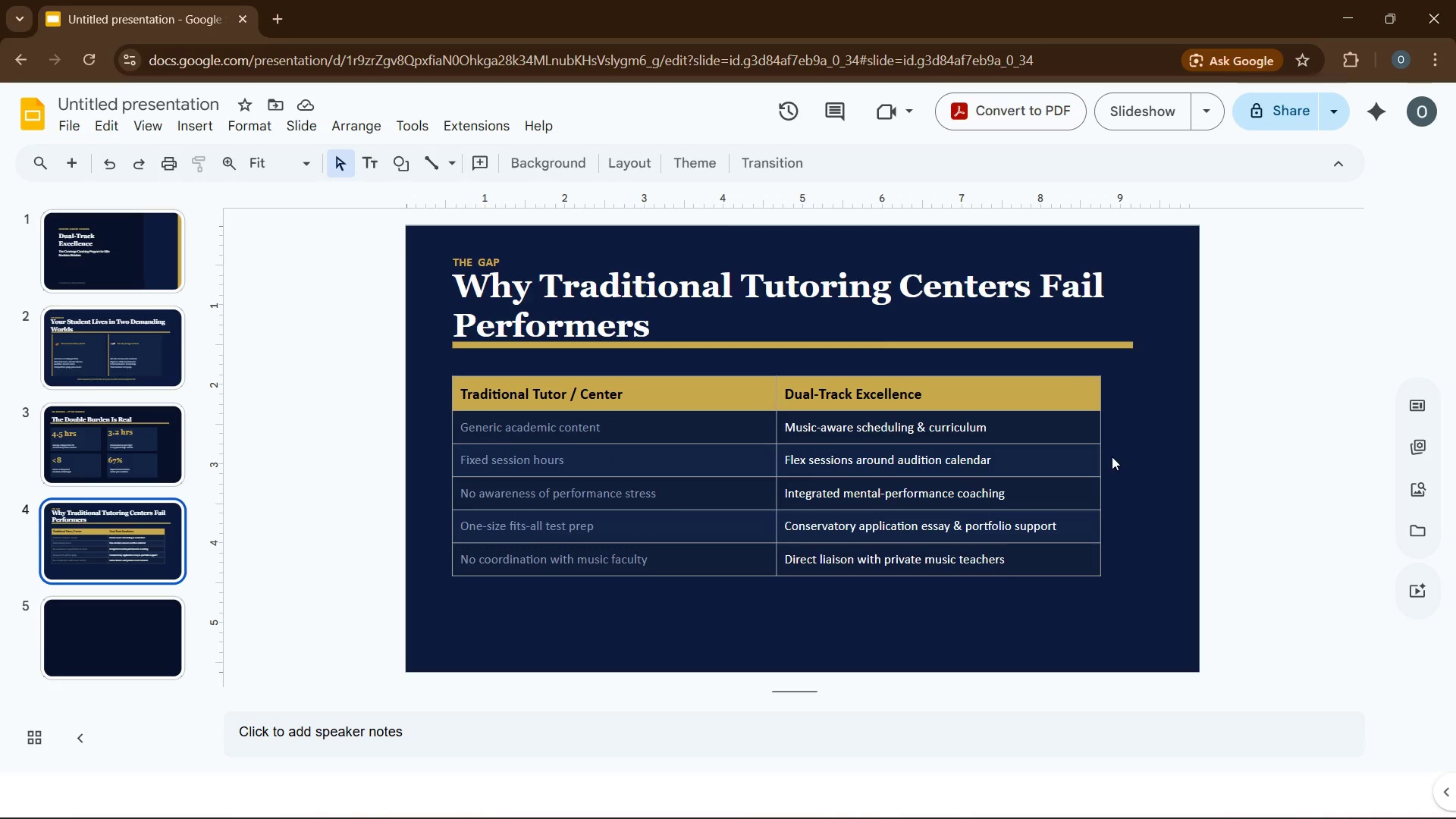 
right_click([1099, 432])
 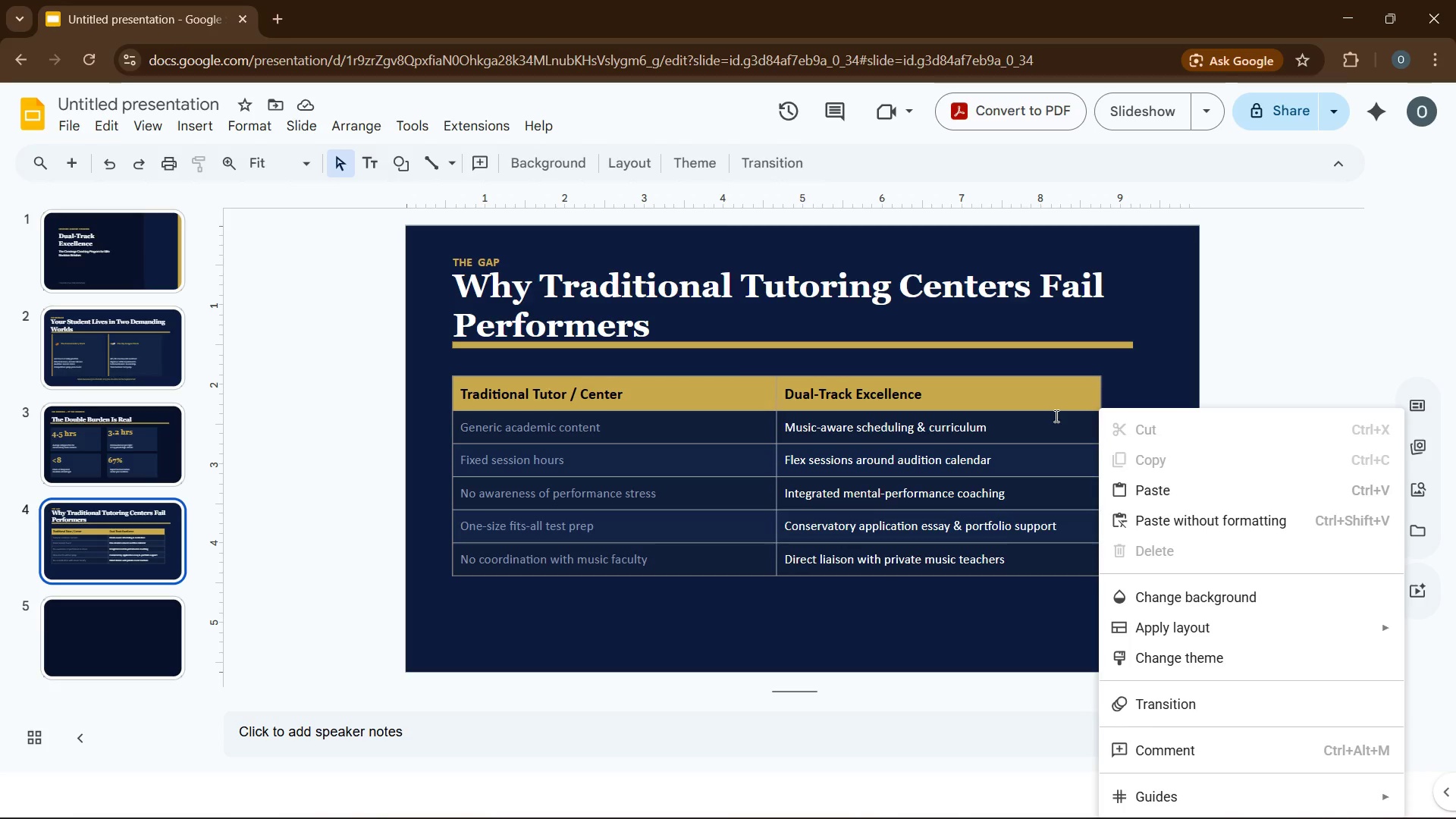 
left_click([1055, 416])
 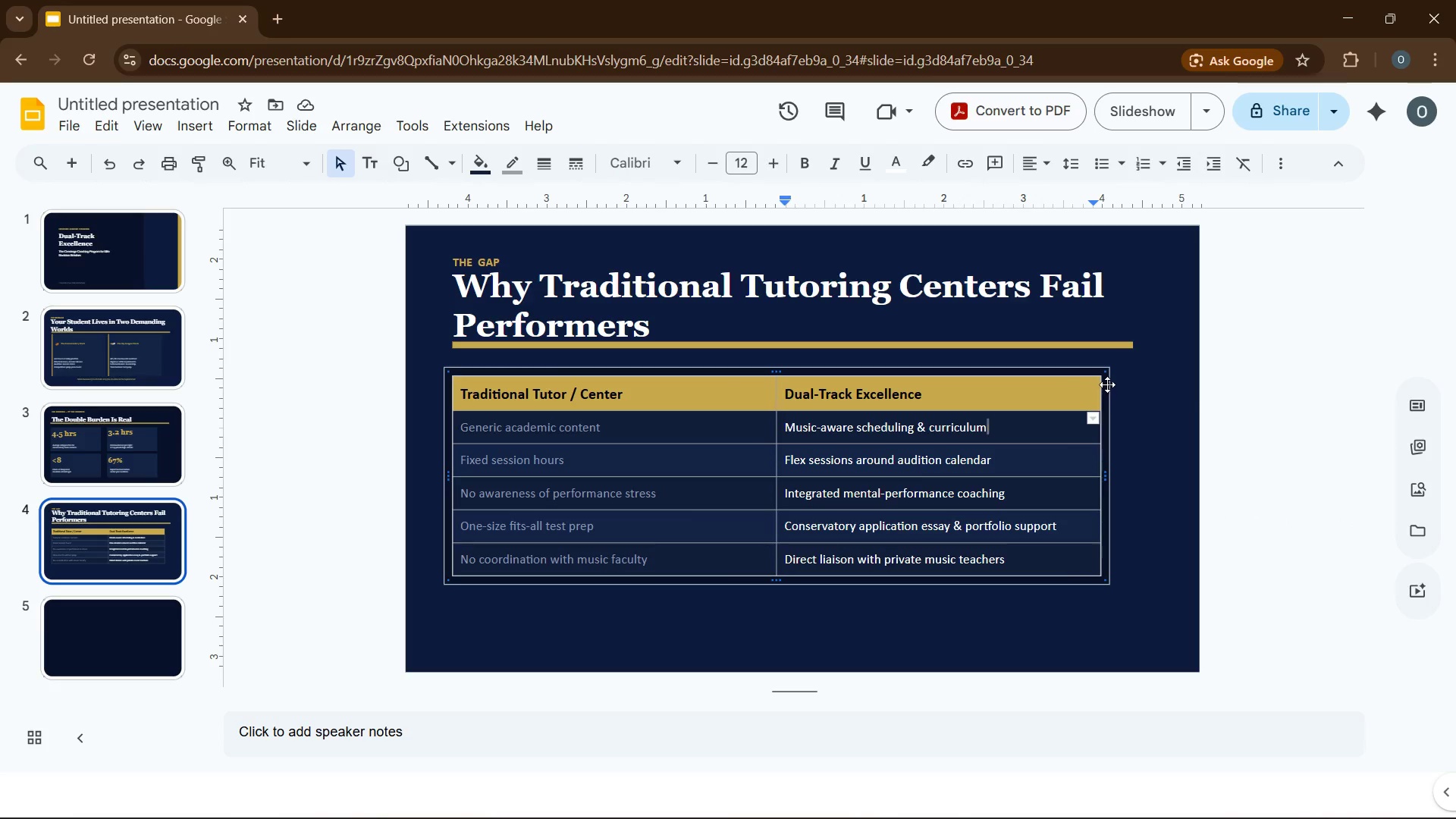 
left_click([1109, 377])
 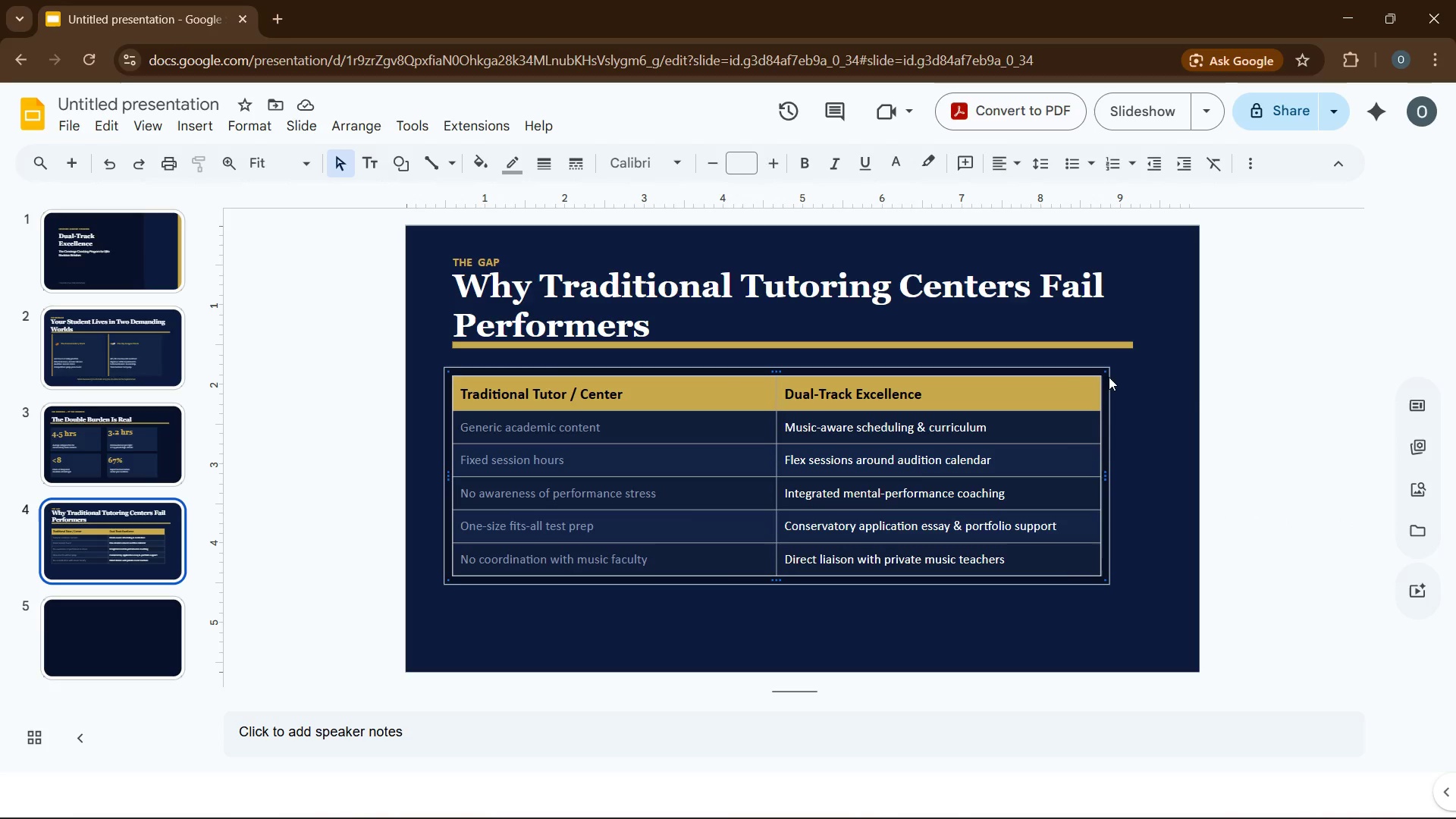 
right_click([1109, 377])
 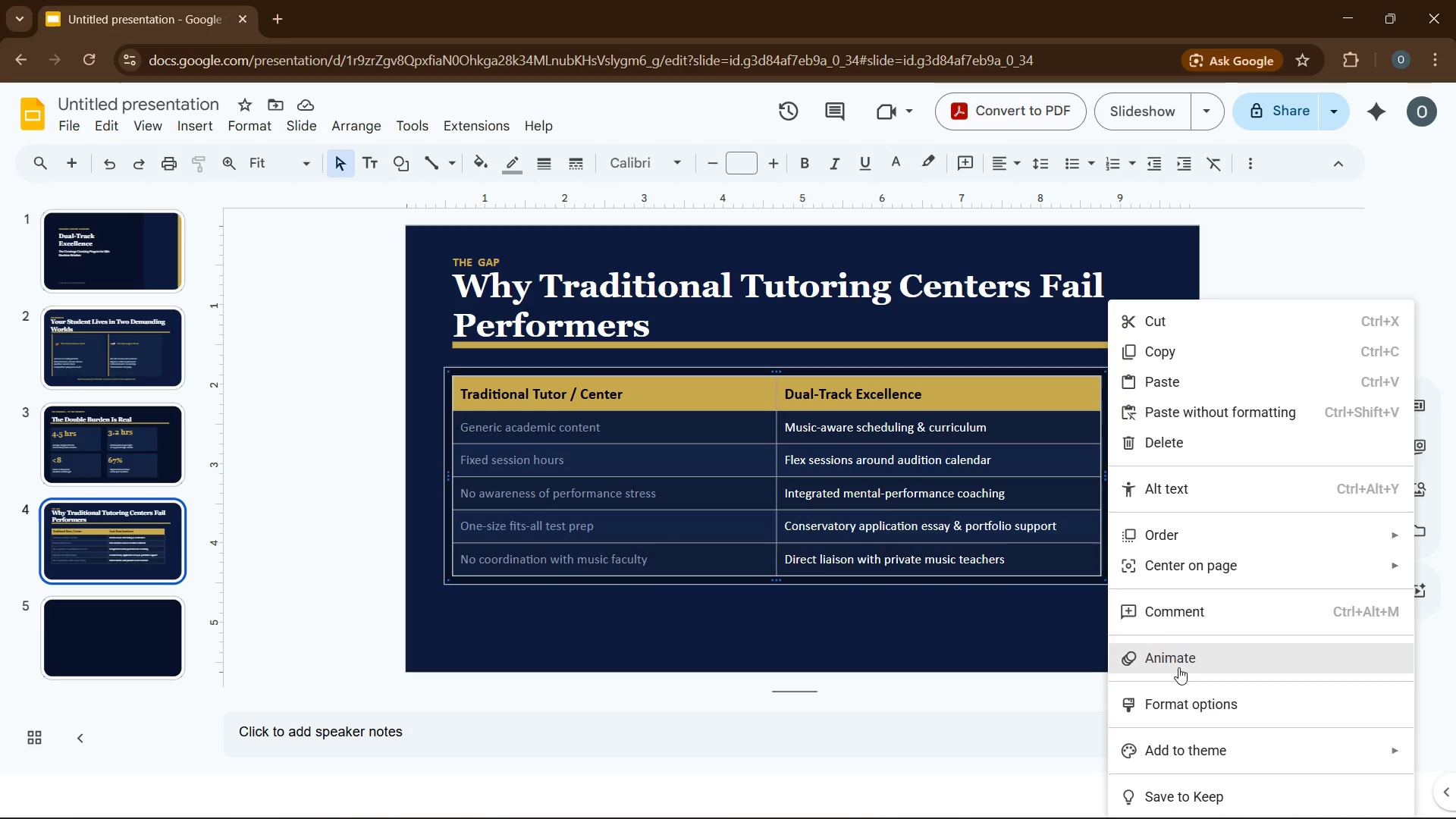 
left_click([1181, 710])
 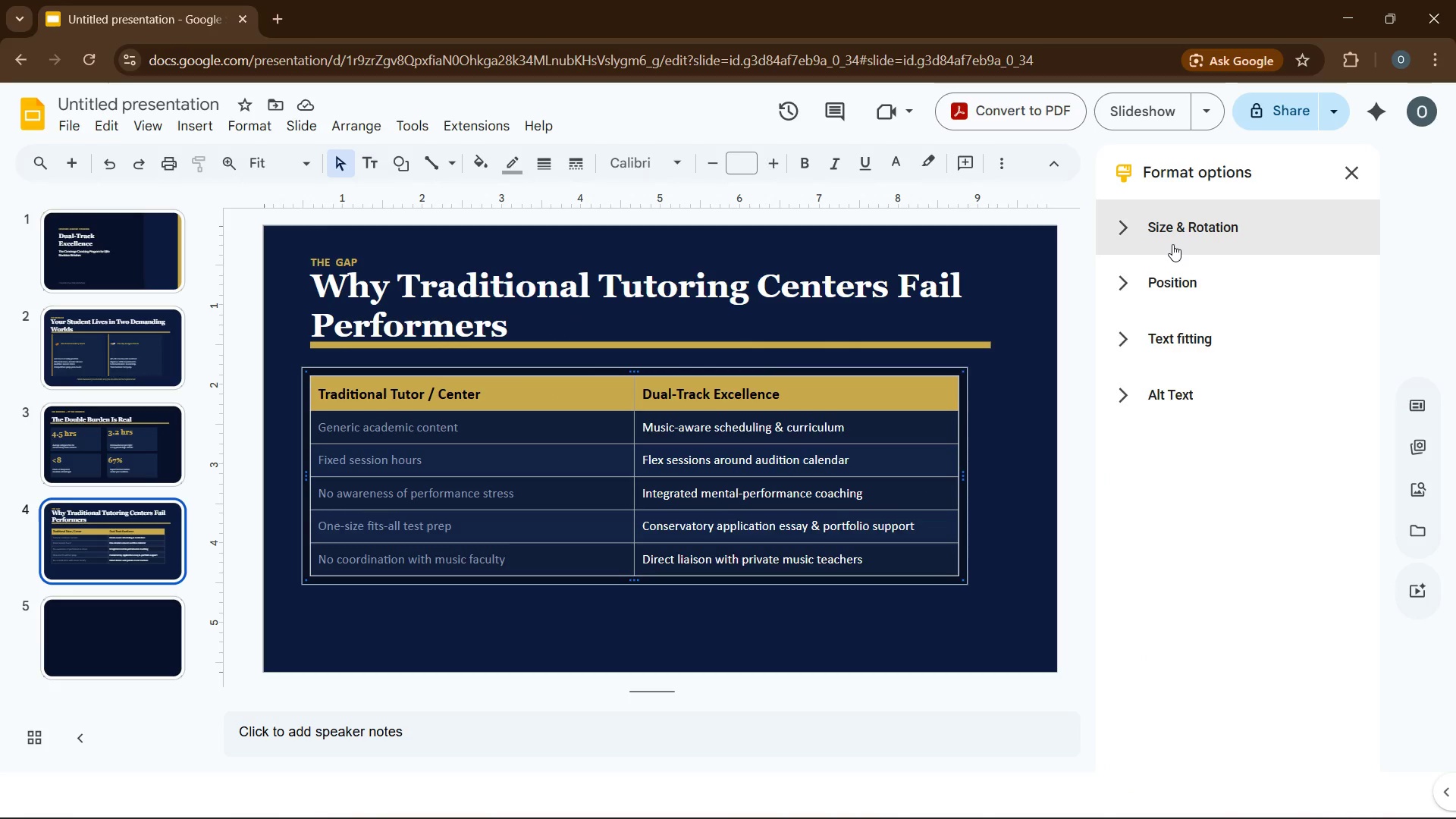 
wait(5.58)
 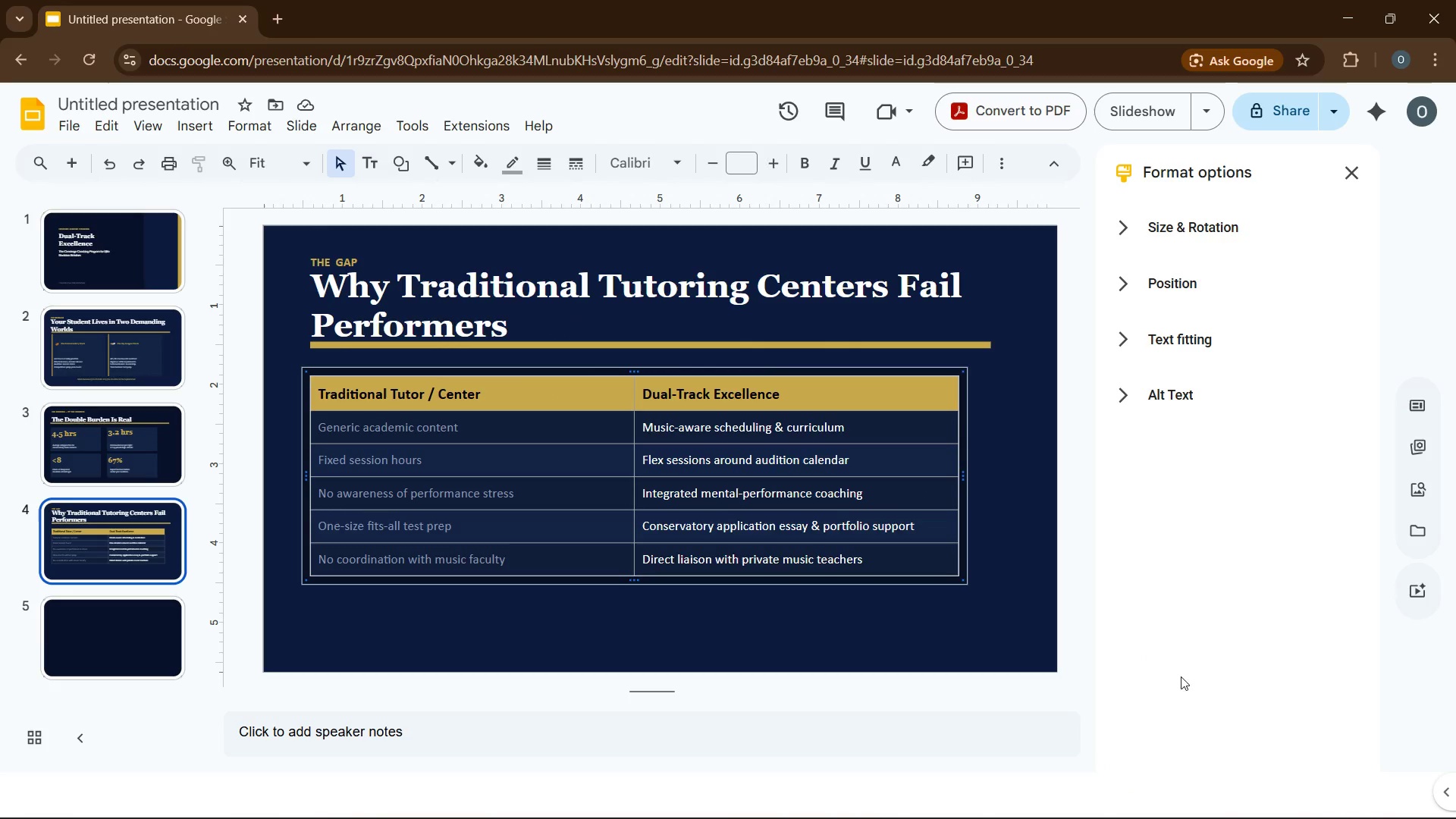 
left_click([1172, 244])
 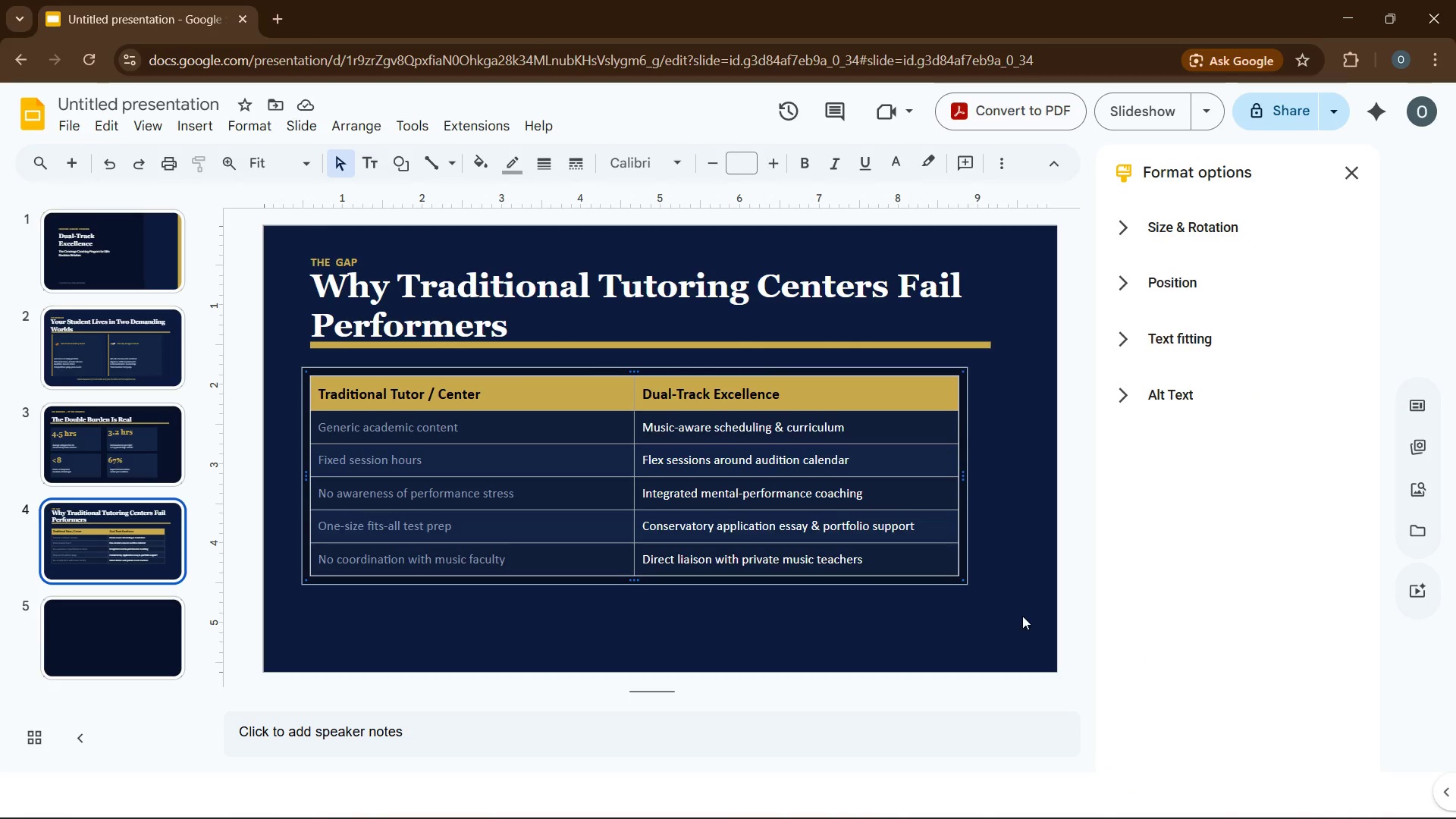 
left_click([1012, 620])
 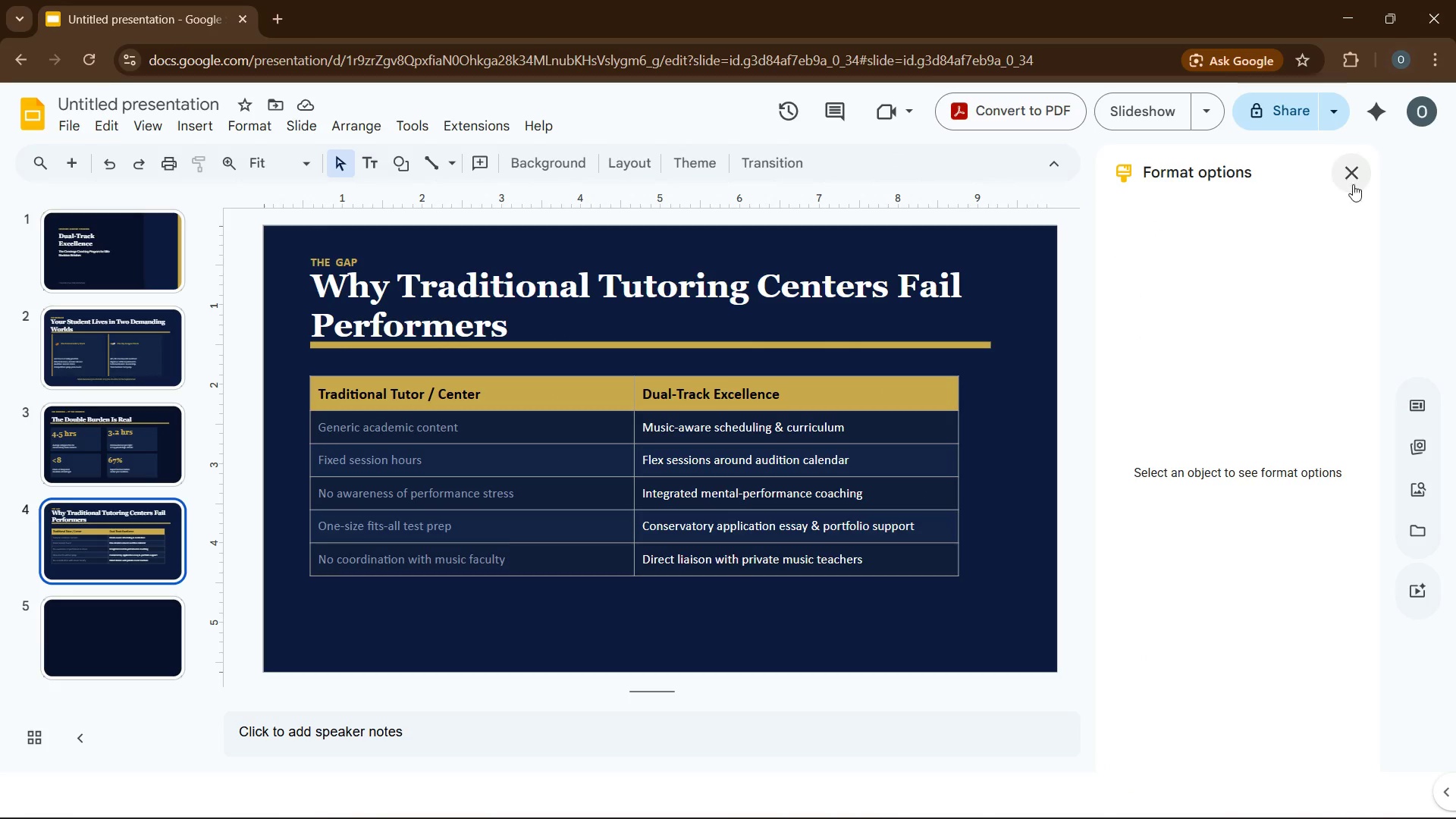 
left_click([1345, 188])
 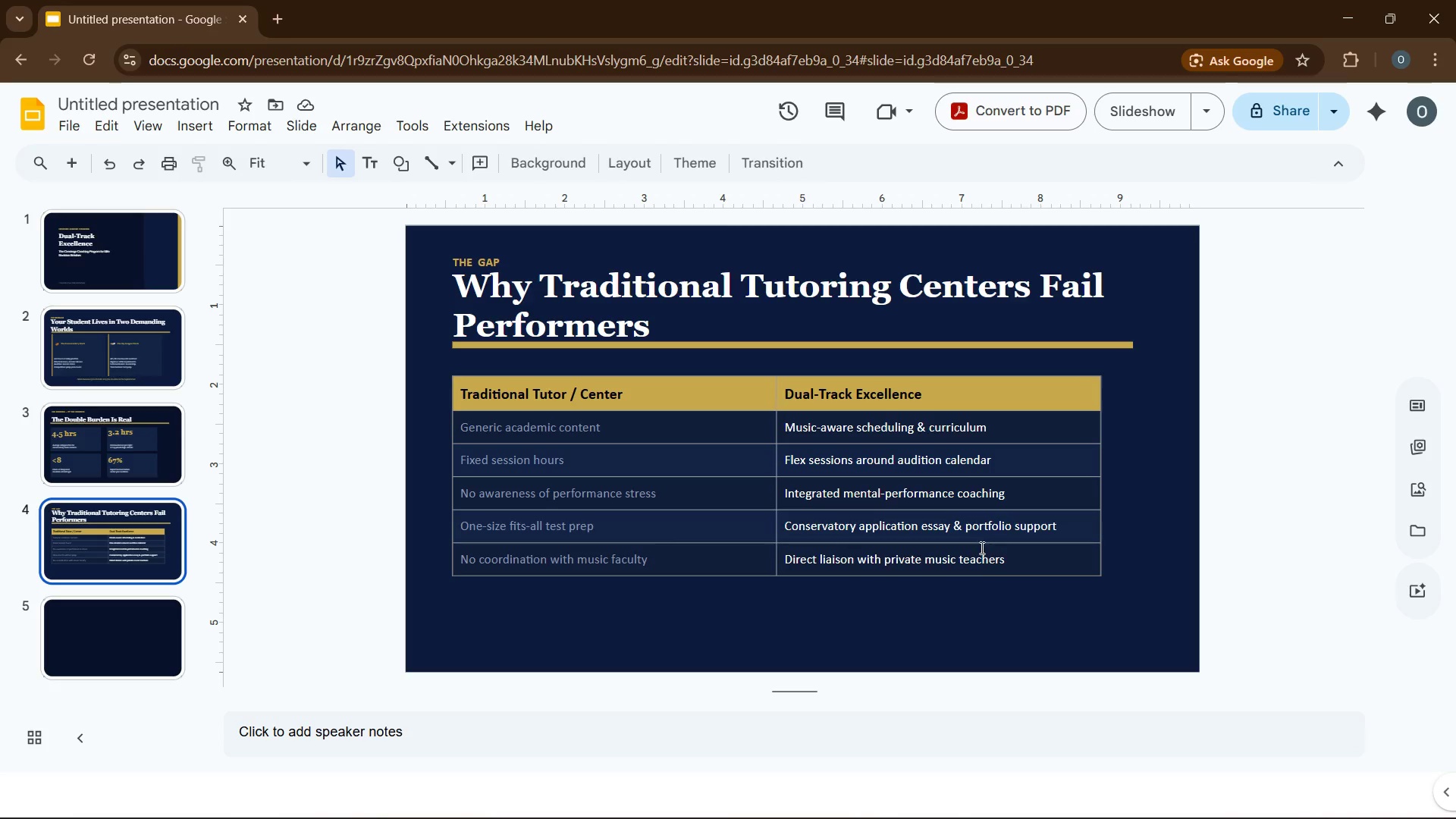 
left_click([990, 593])
 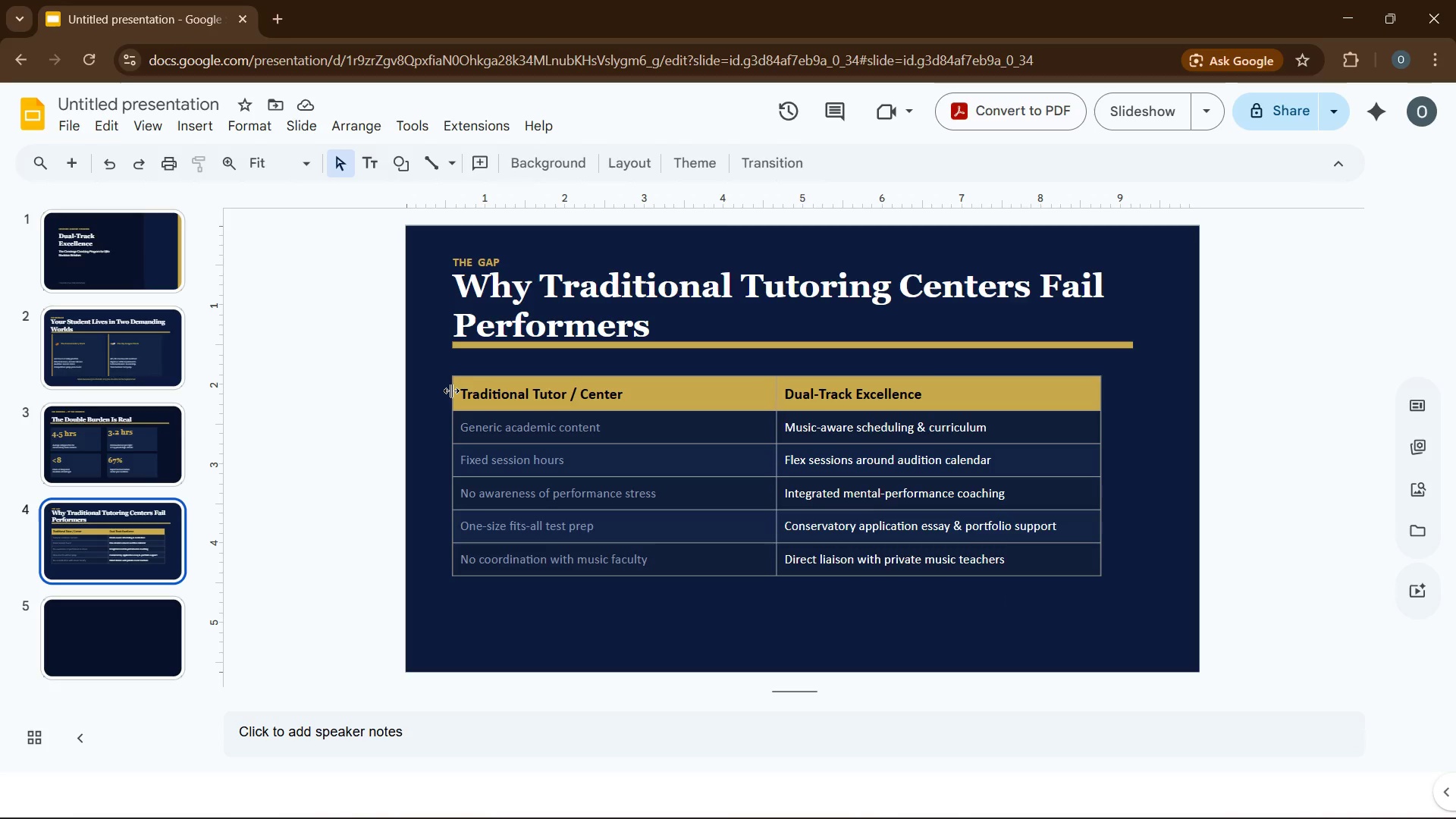 
right_click([451, 391])
 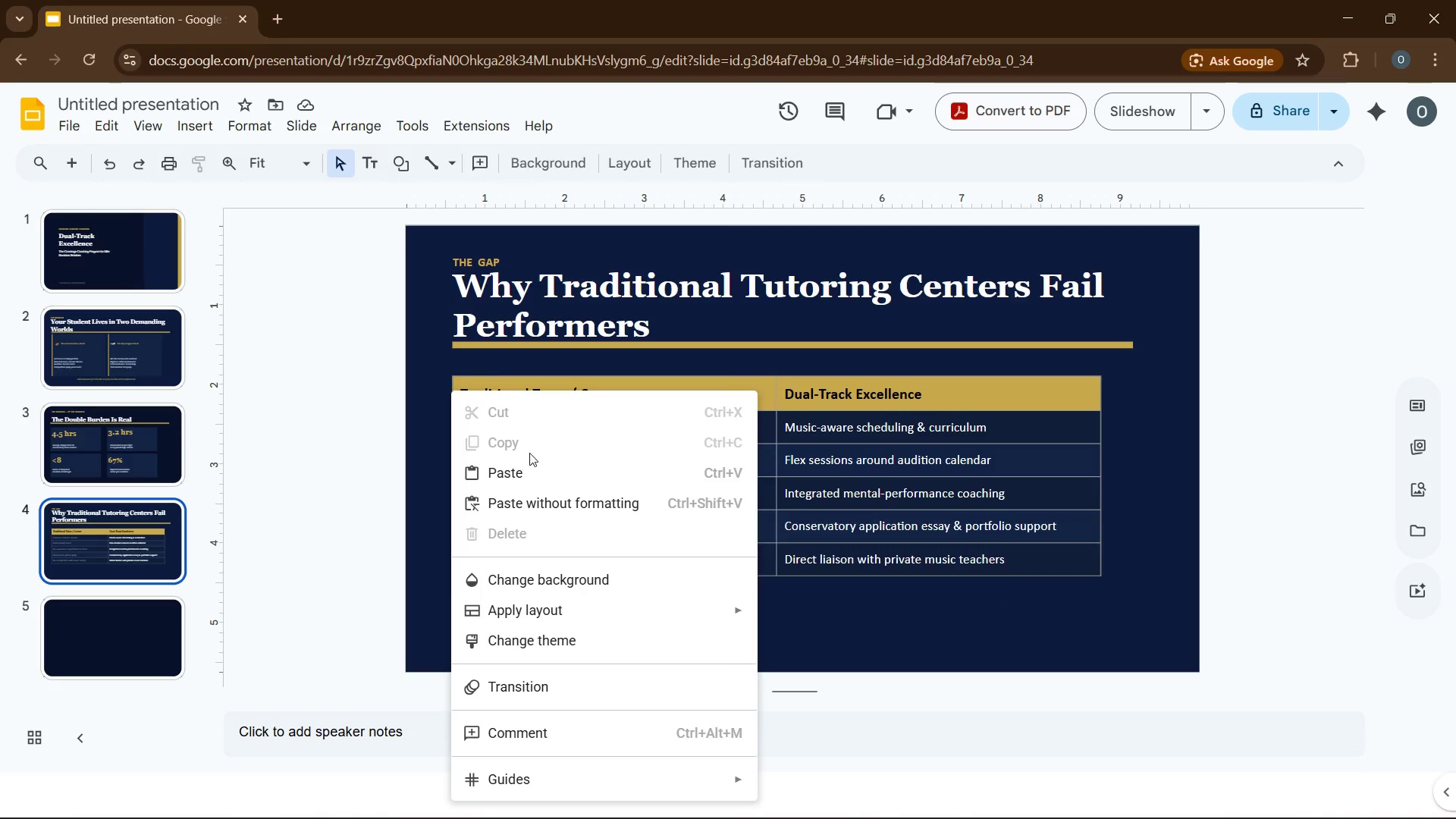 
wait(6.09)
 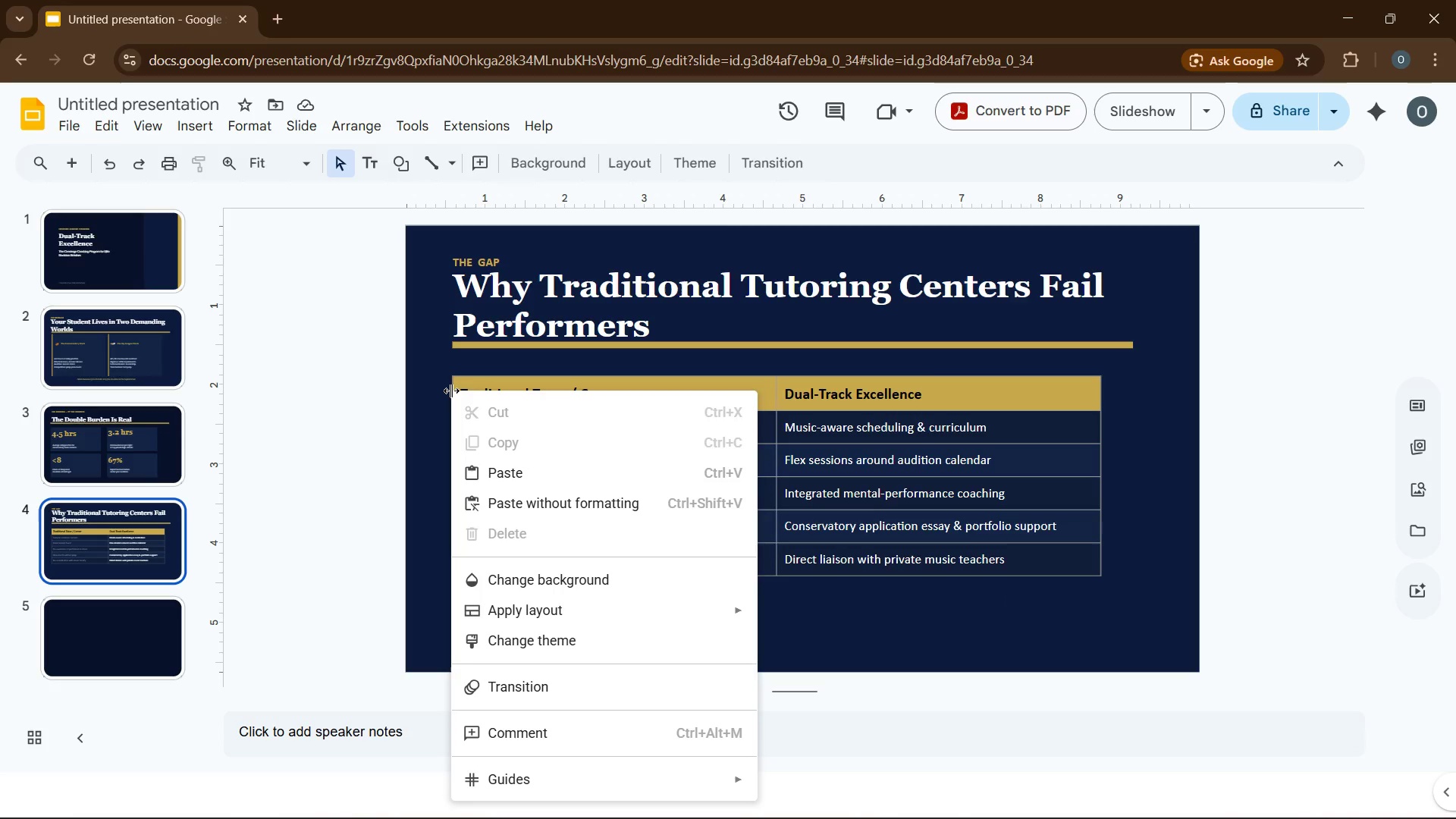 
mouse_move([695, 764])
 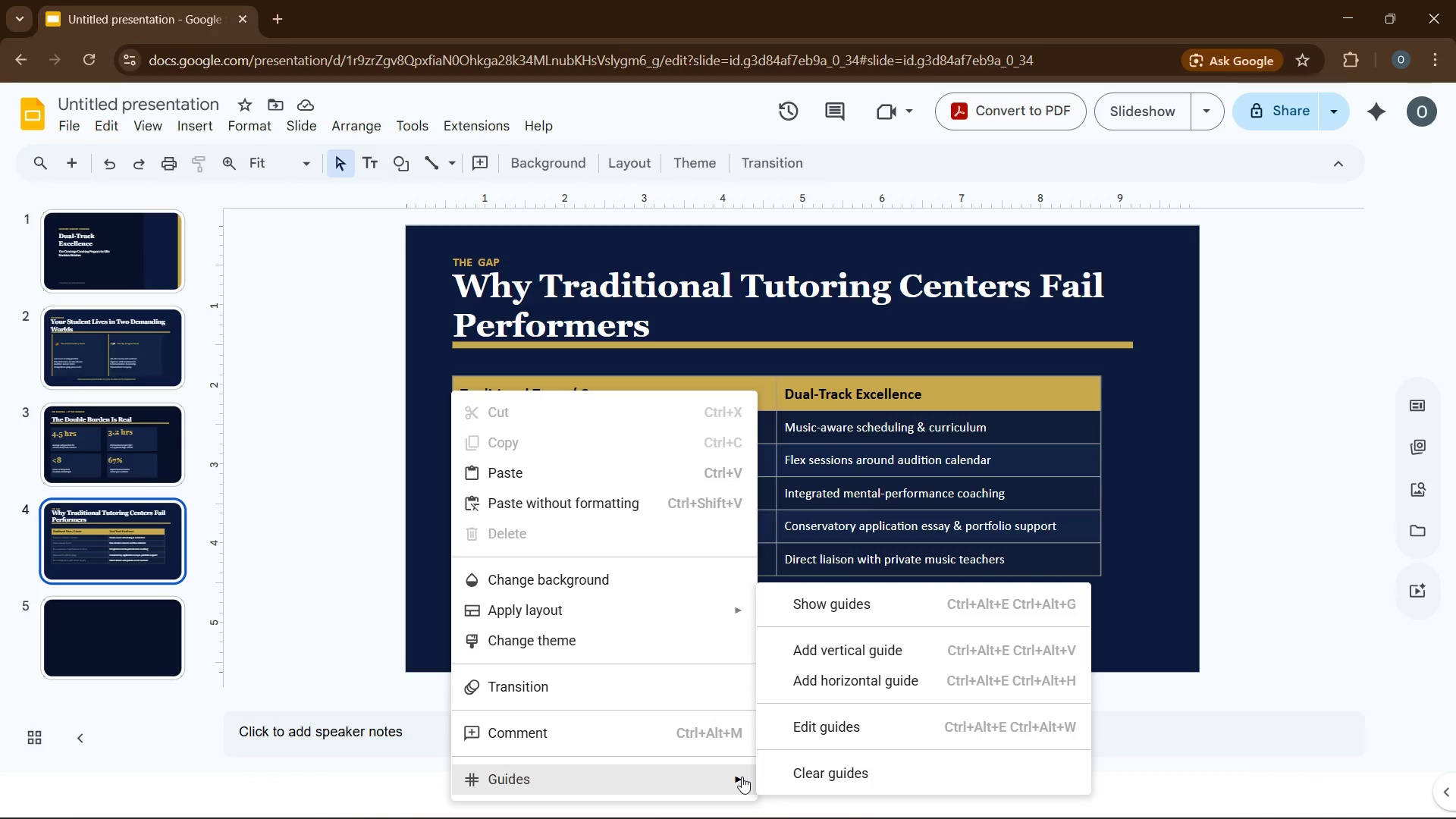 
left_click([802, 778])
 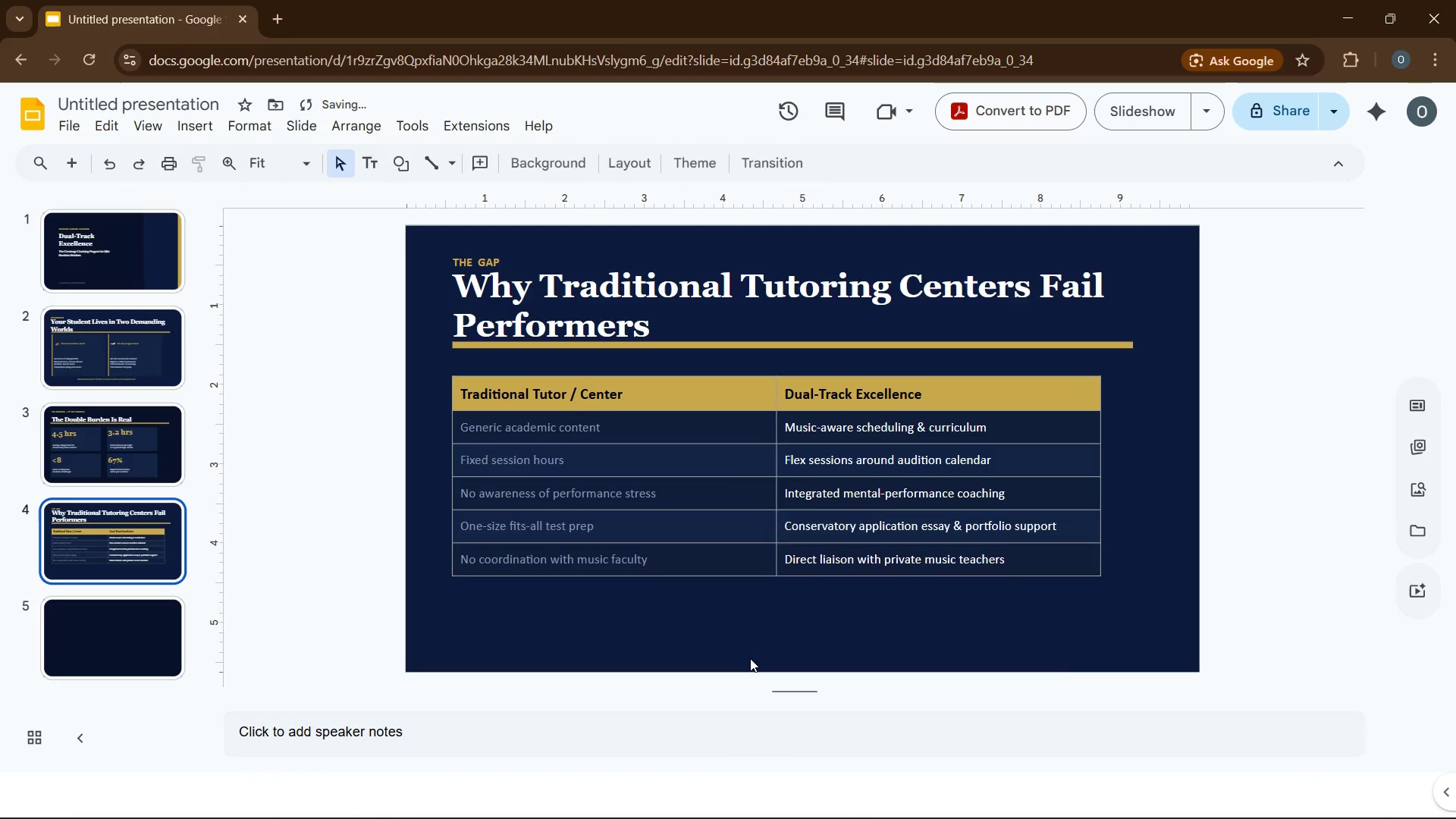 
left_click([750, 657])
 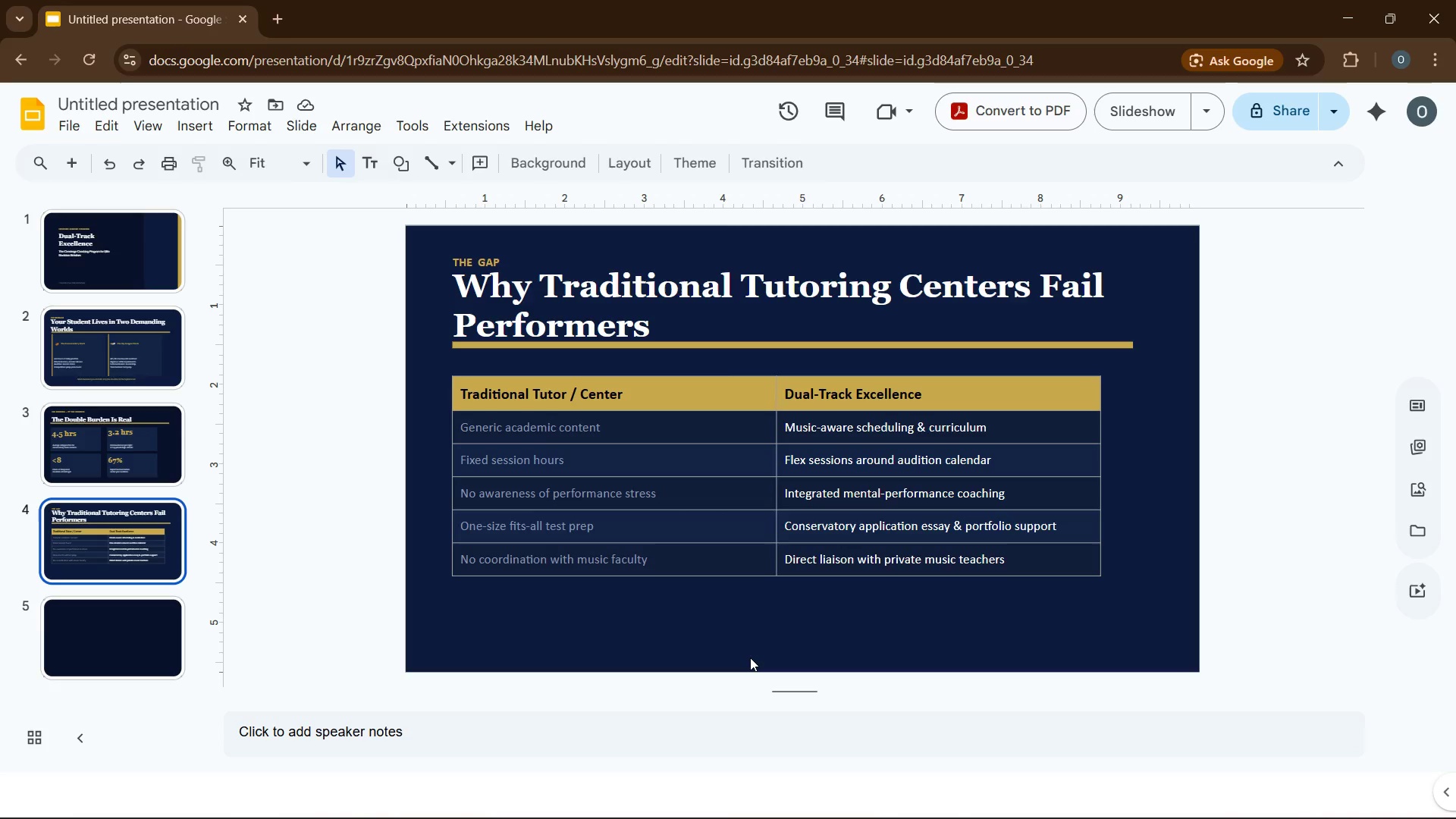 
wait(5.89)
 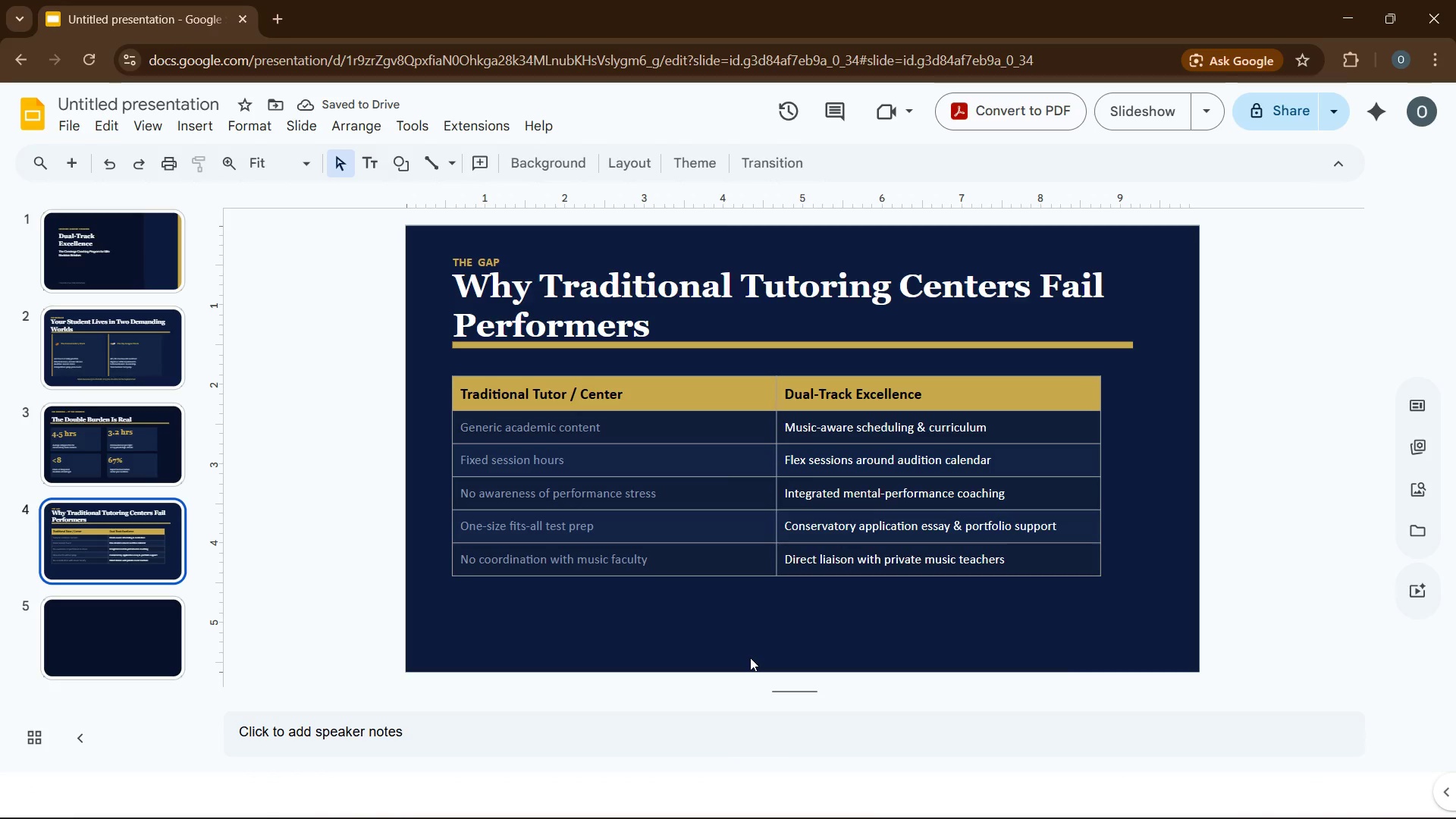 
left_click([559, 598])
 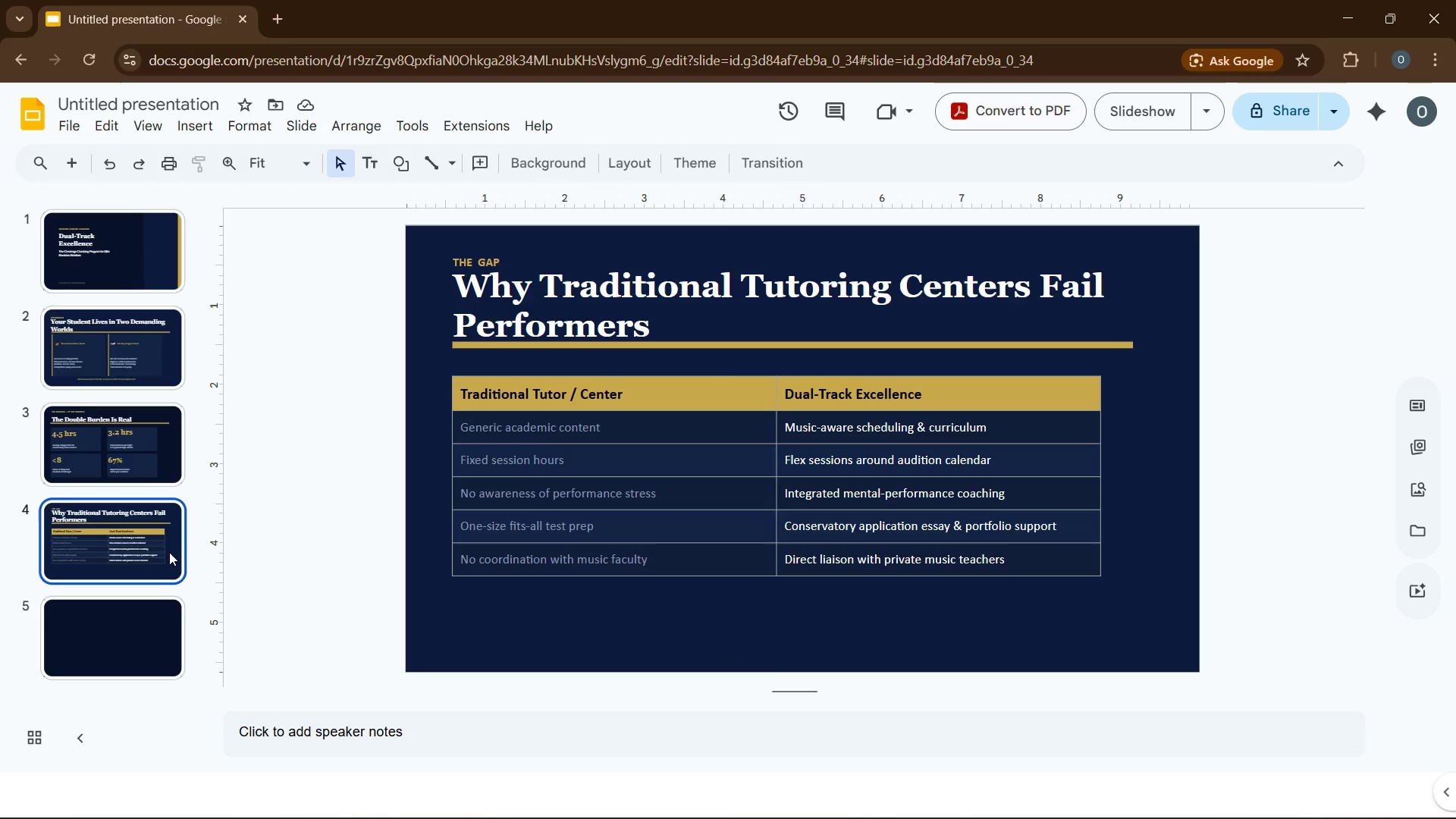 
left_click([150, 630])
 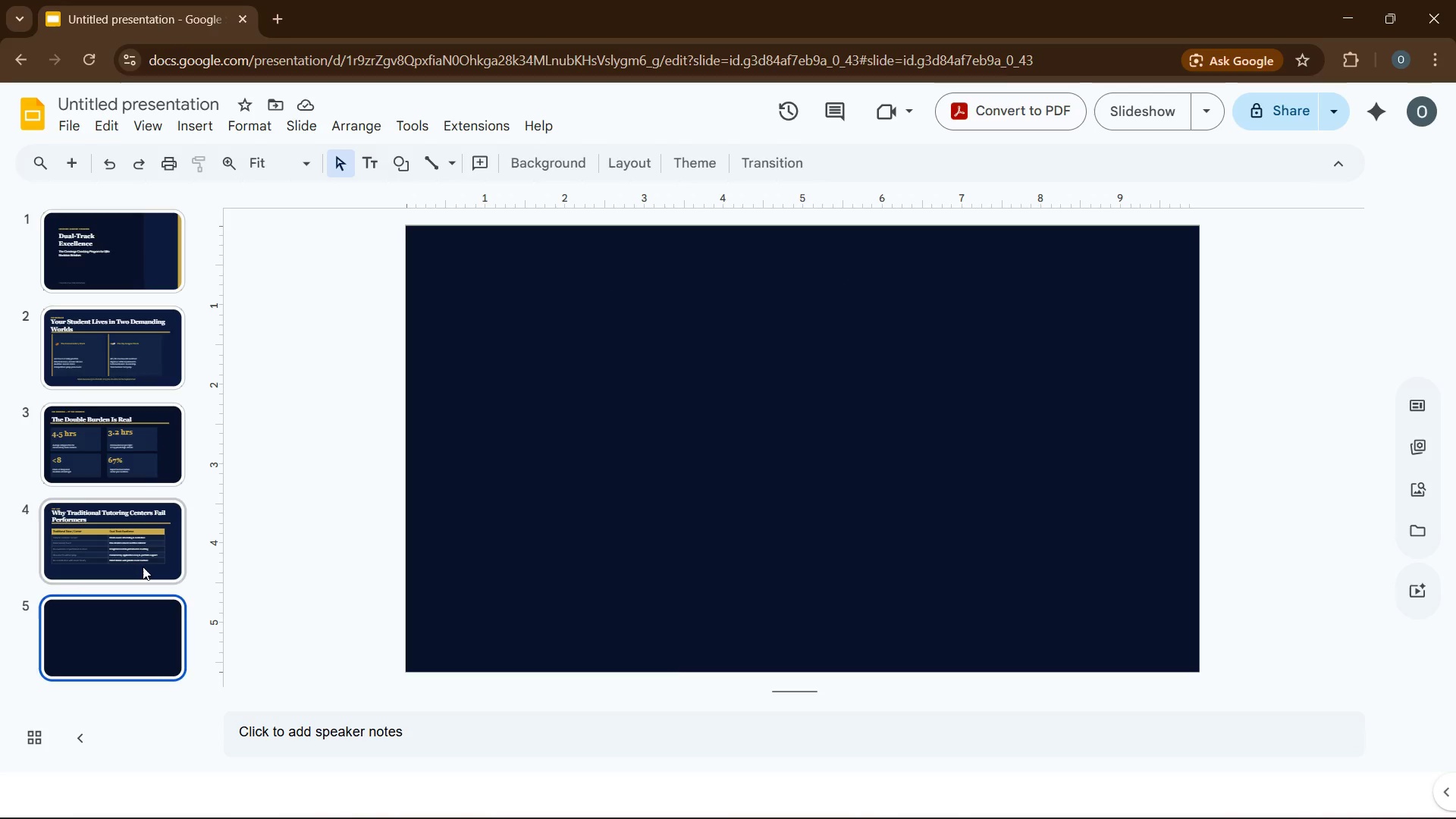 
left_click([143, 566])
 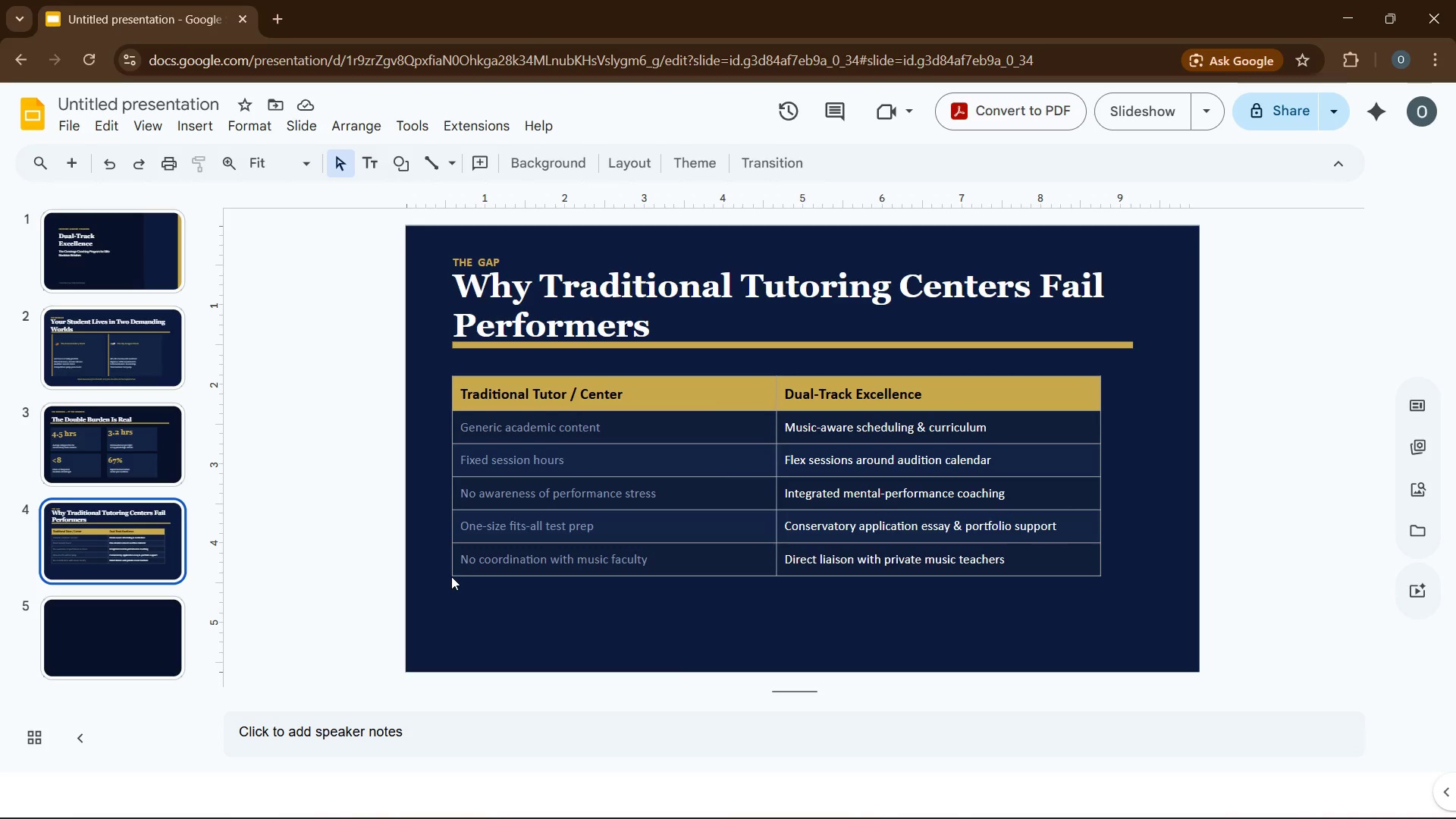 
left_click([451, 576])
 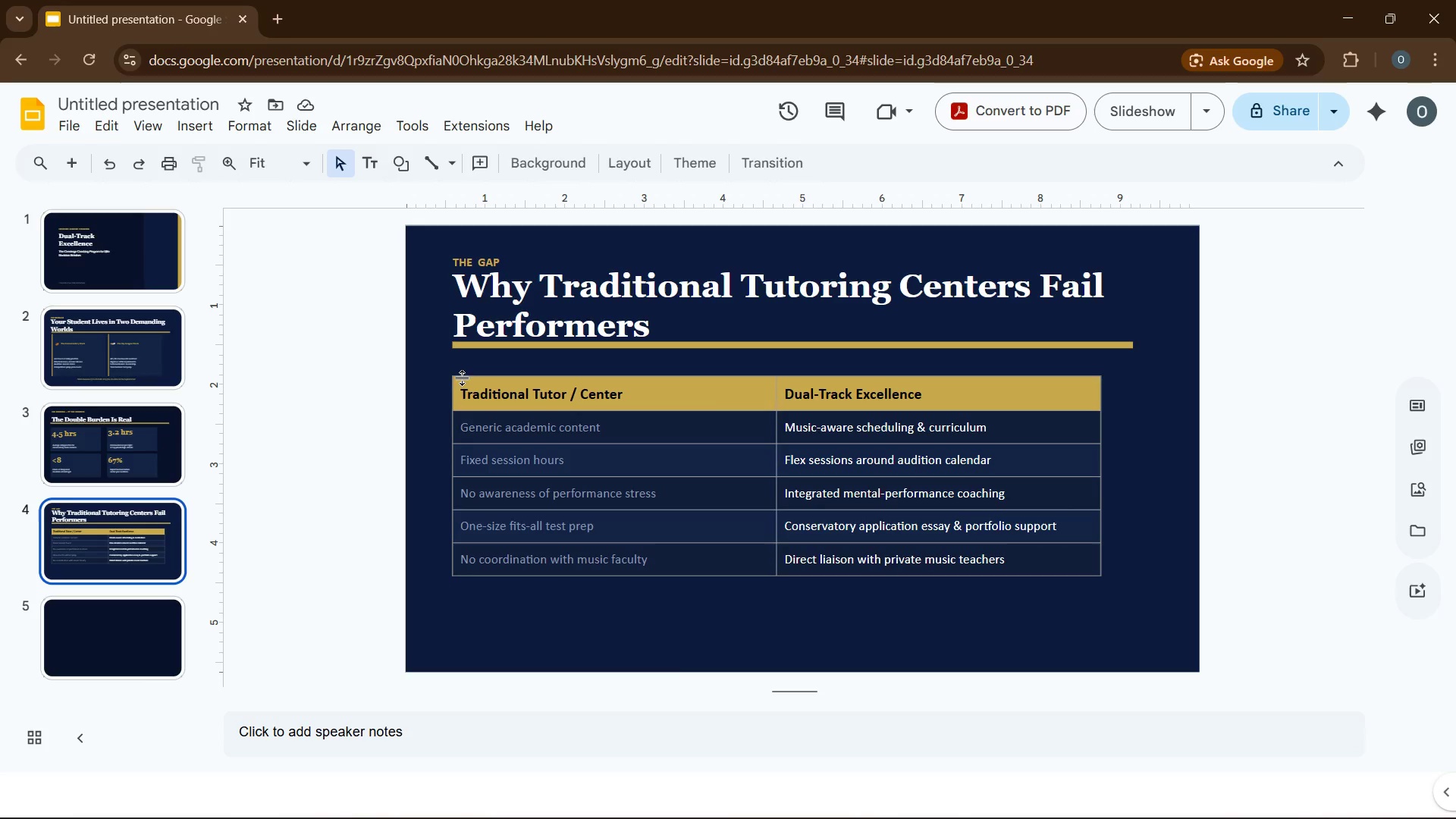 
left_click([454, 376])
 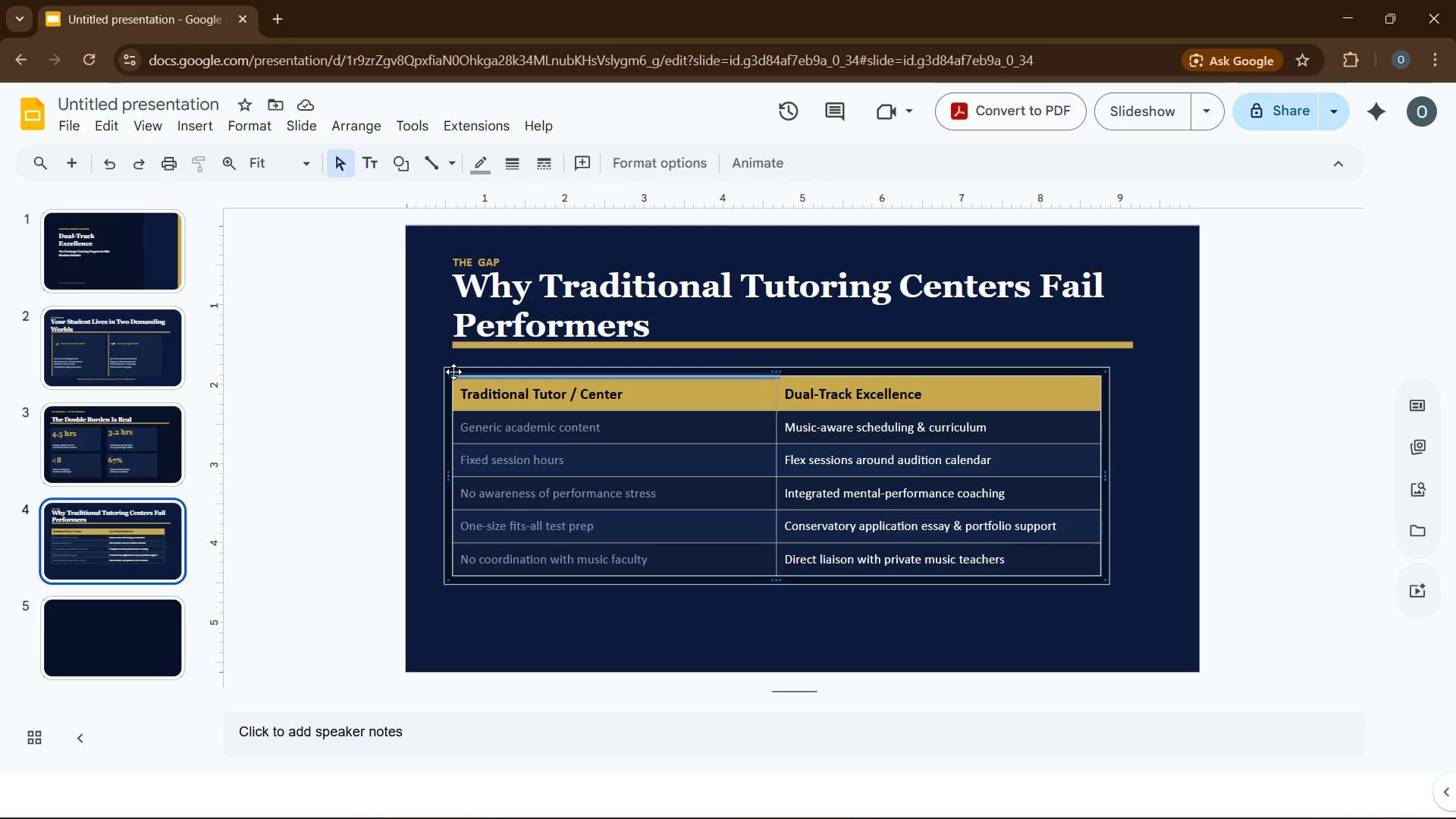 
right_click([453, 372])
 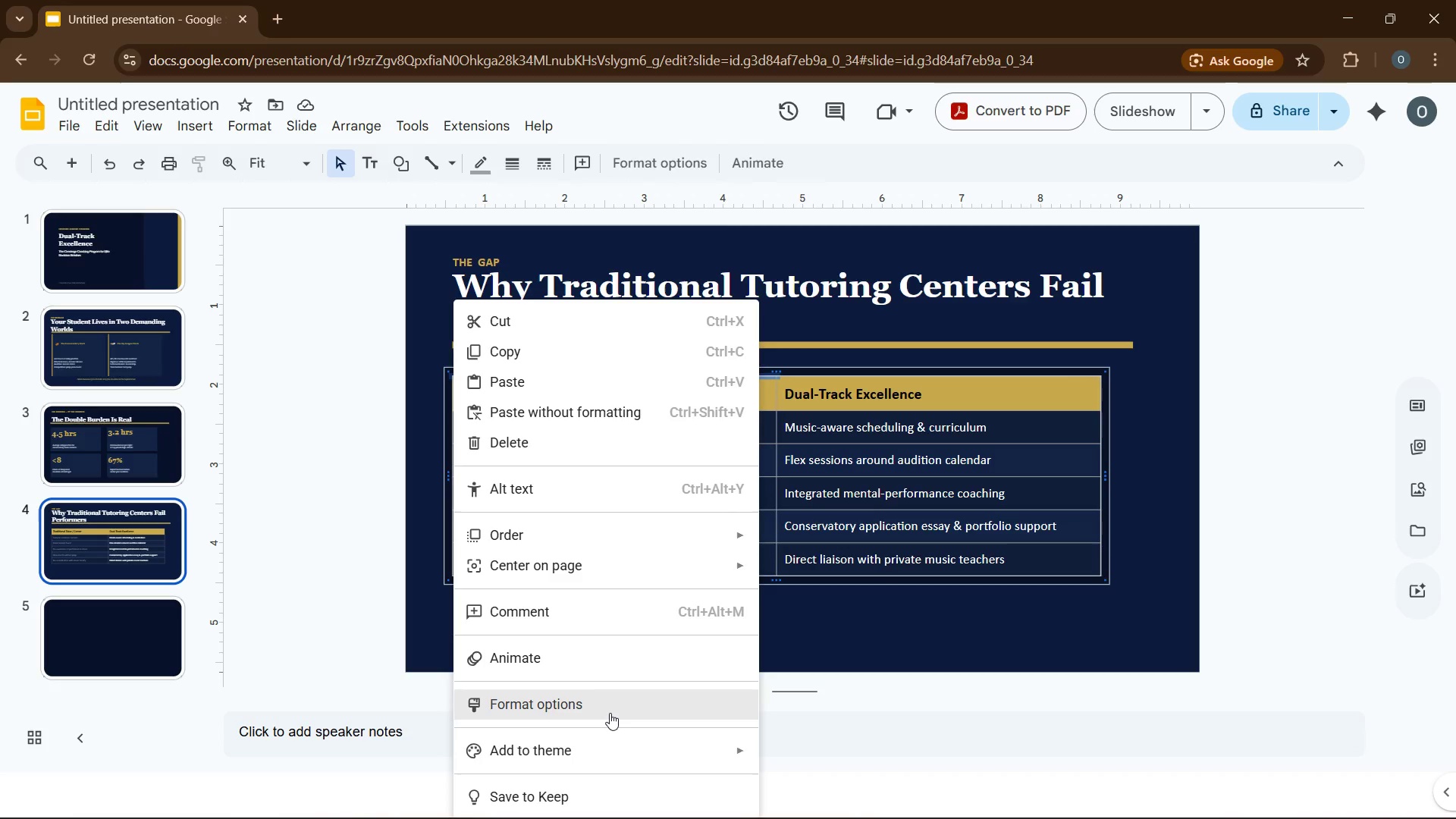 
left_click([610, 711])
 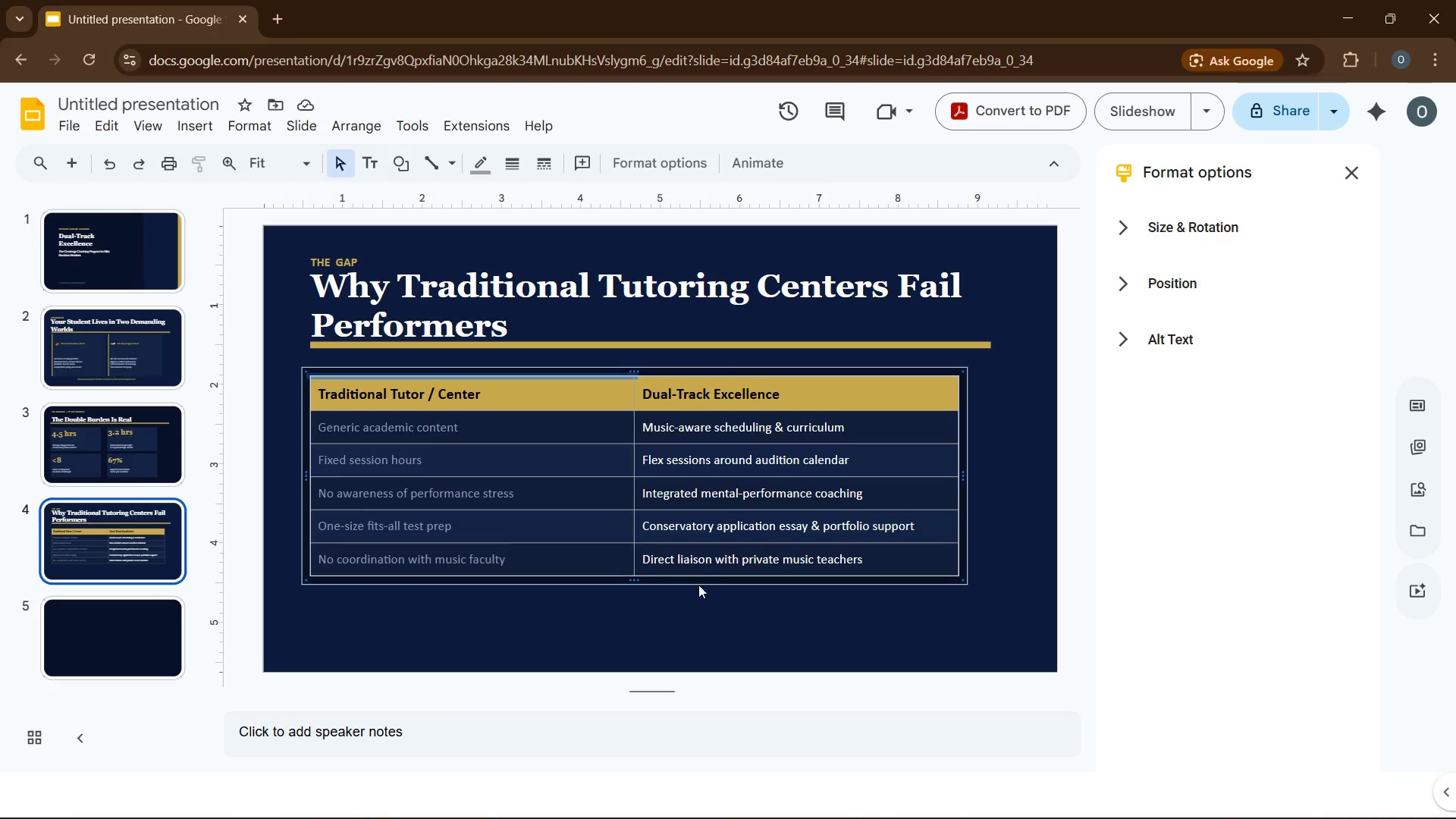 
left_click([1344, 160])
 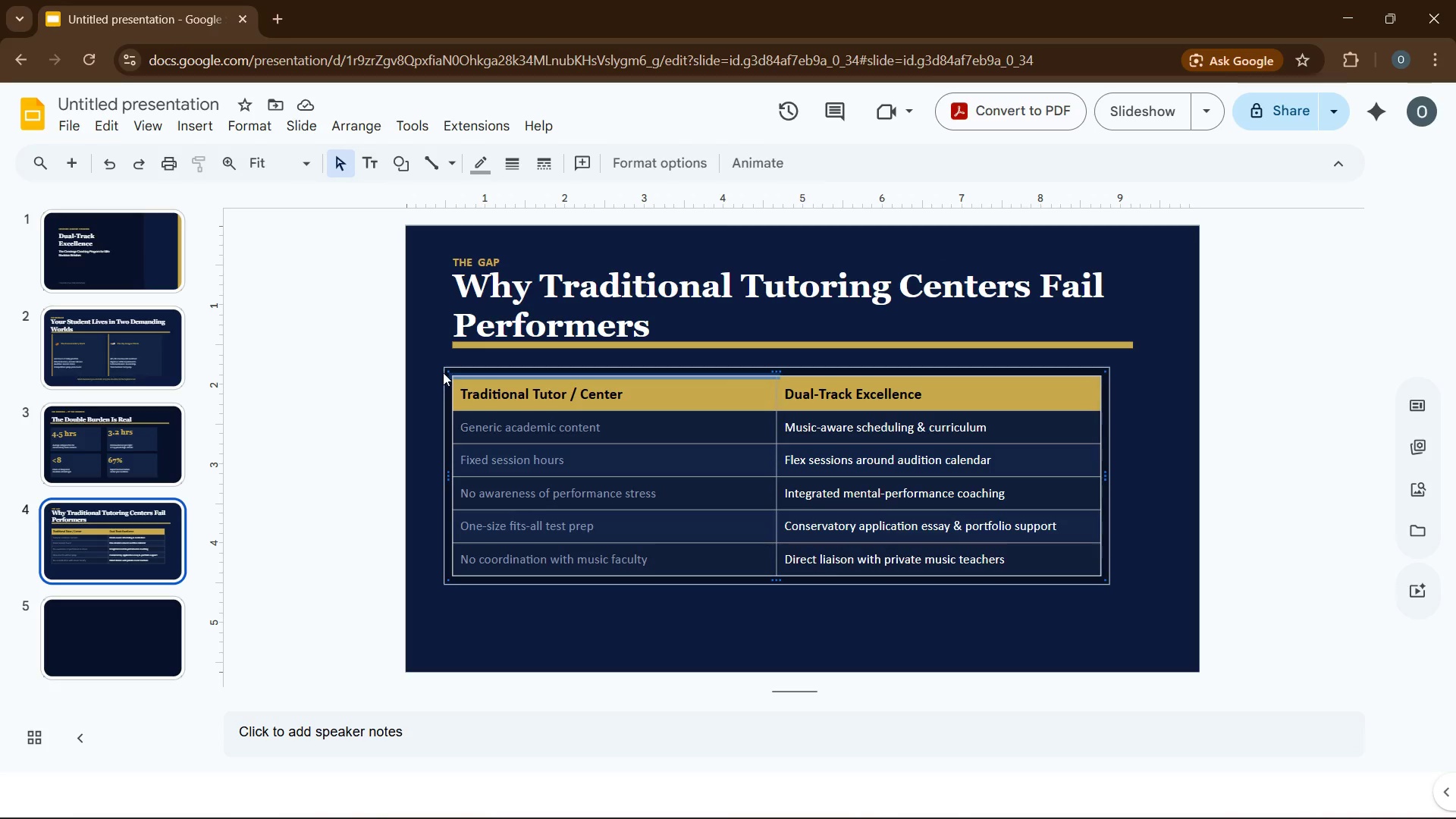 
left_click([445, 370])
 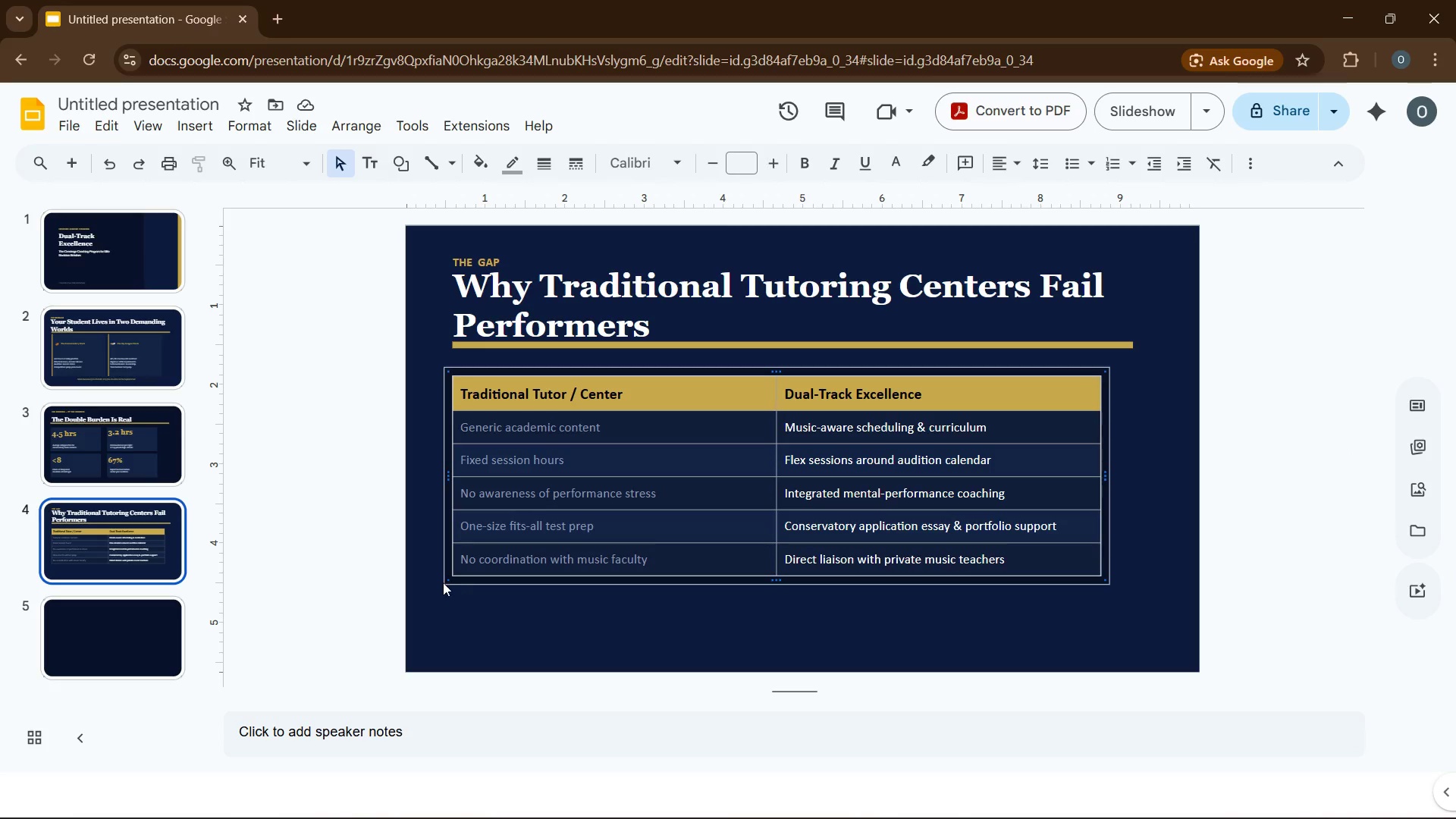 
left_click([446, 580])
 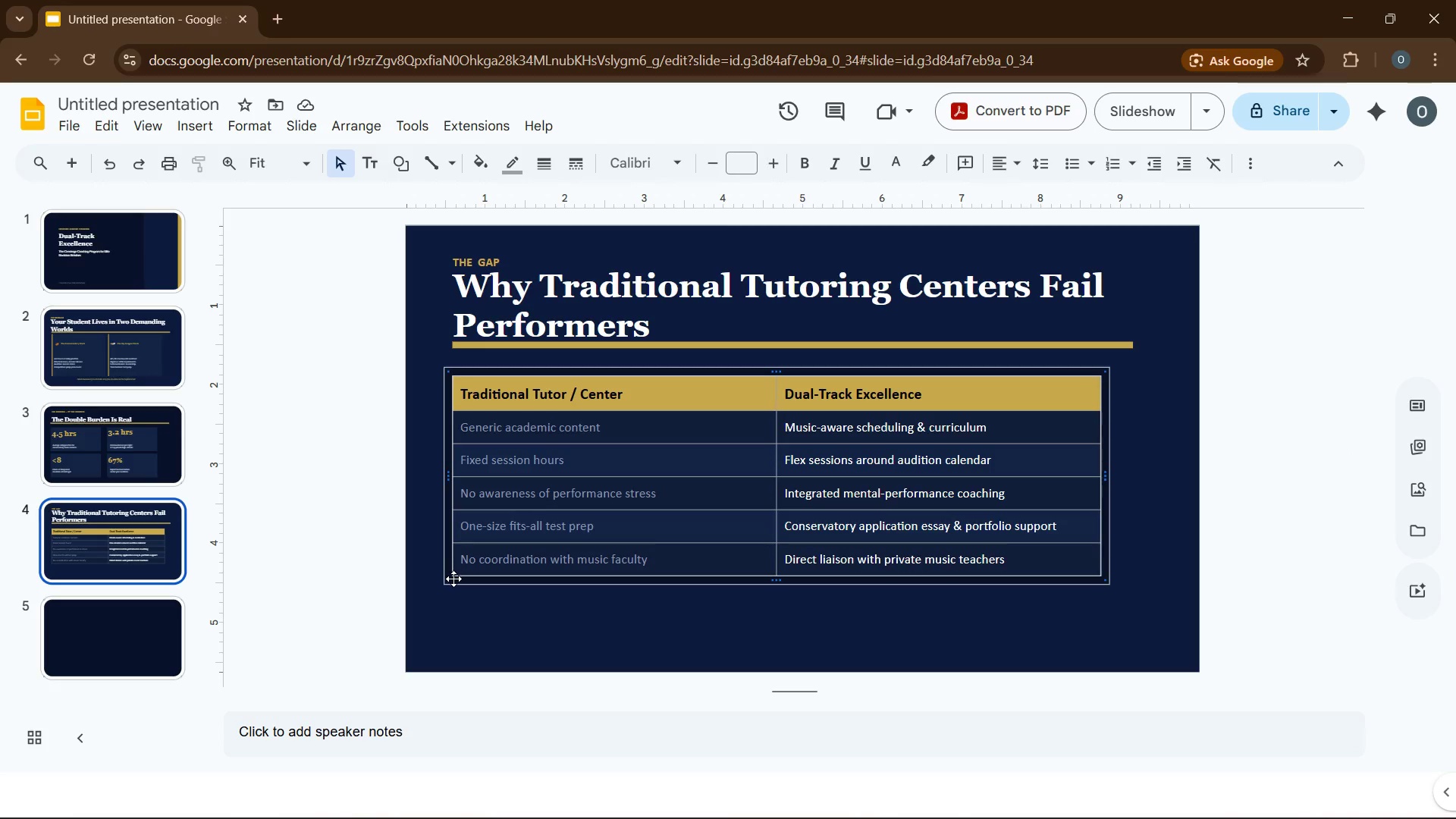 
left_click([453, 579])
 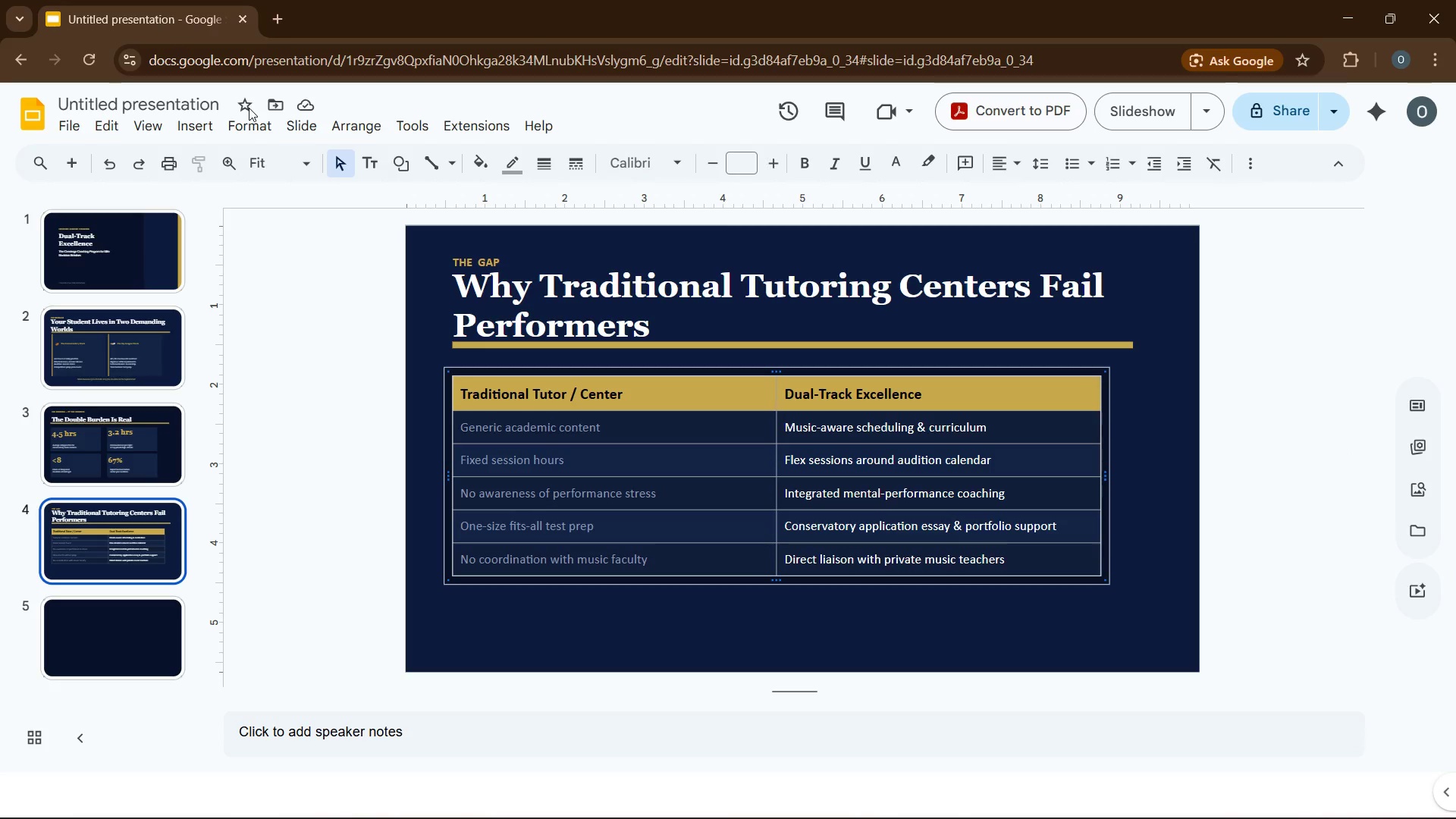 
left_click([251, 120])
 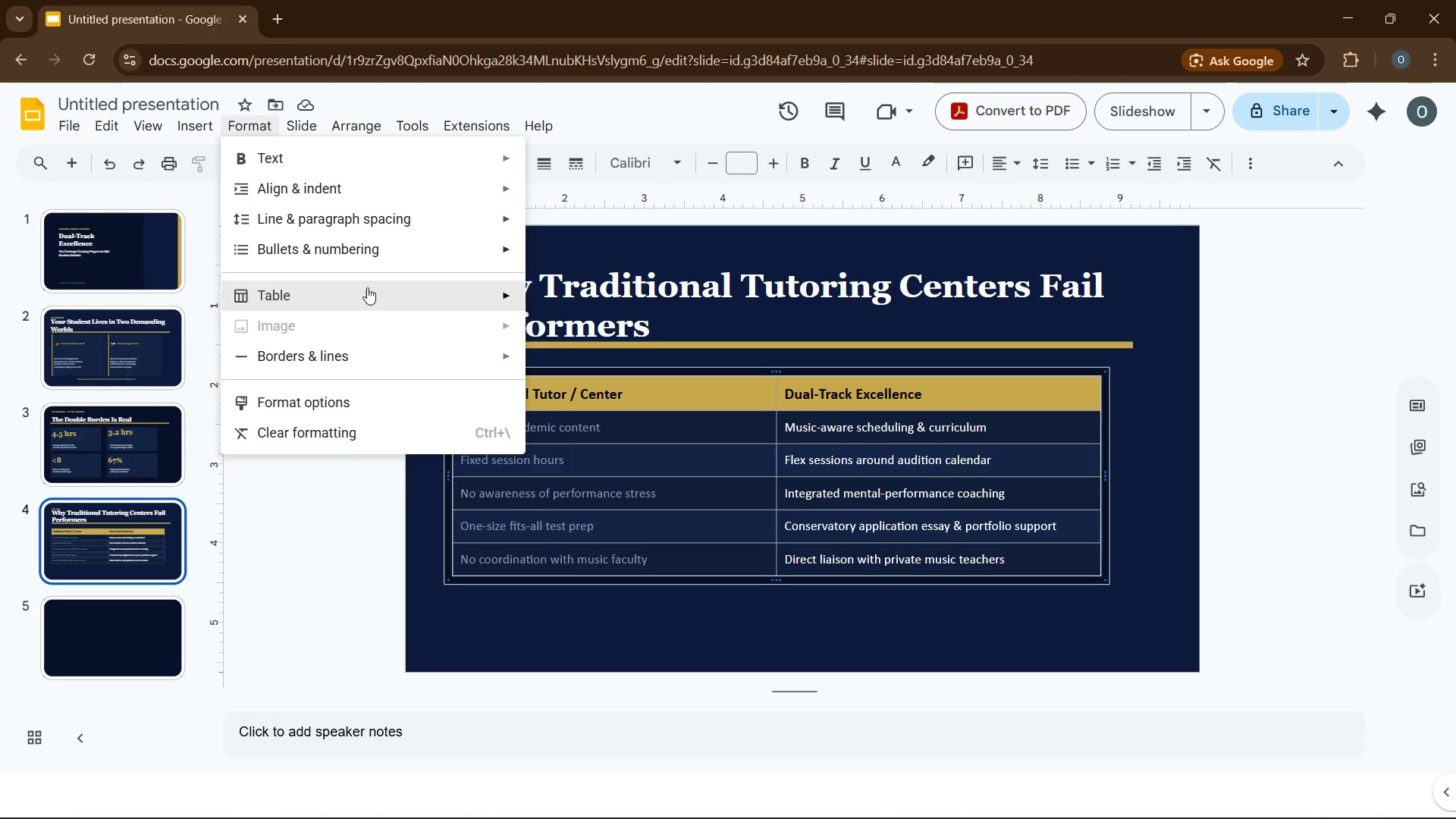 
mouse_move([430, 362])
 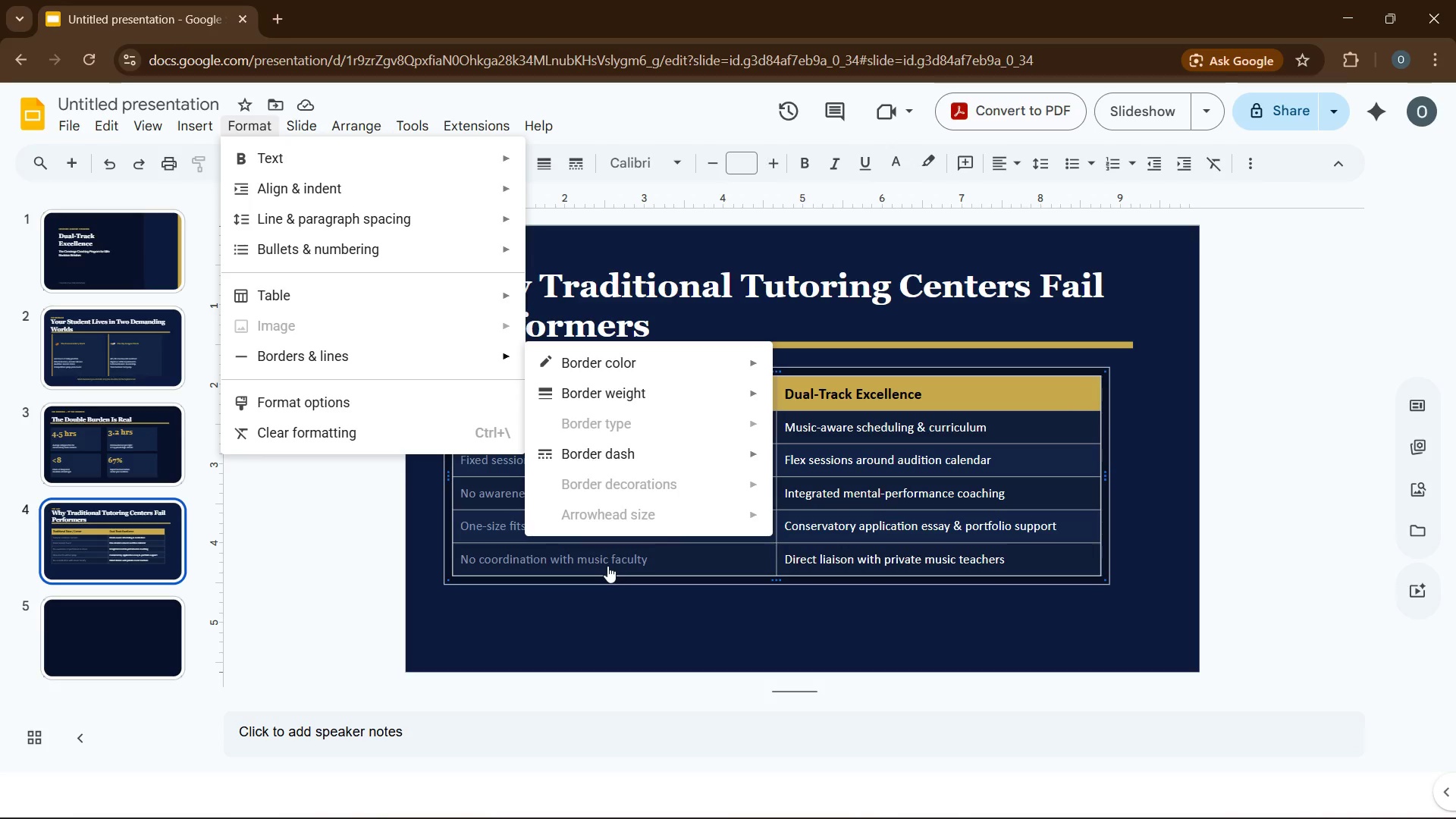 
left_click([617, 583])
 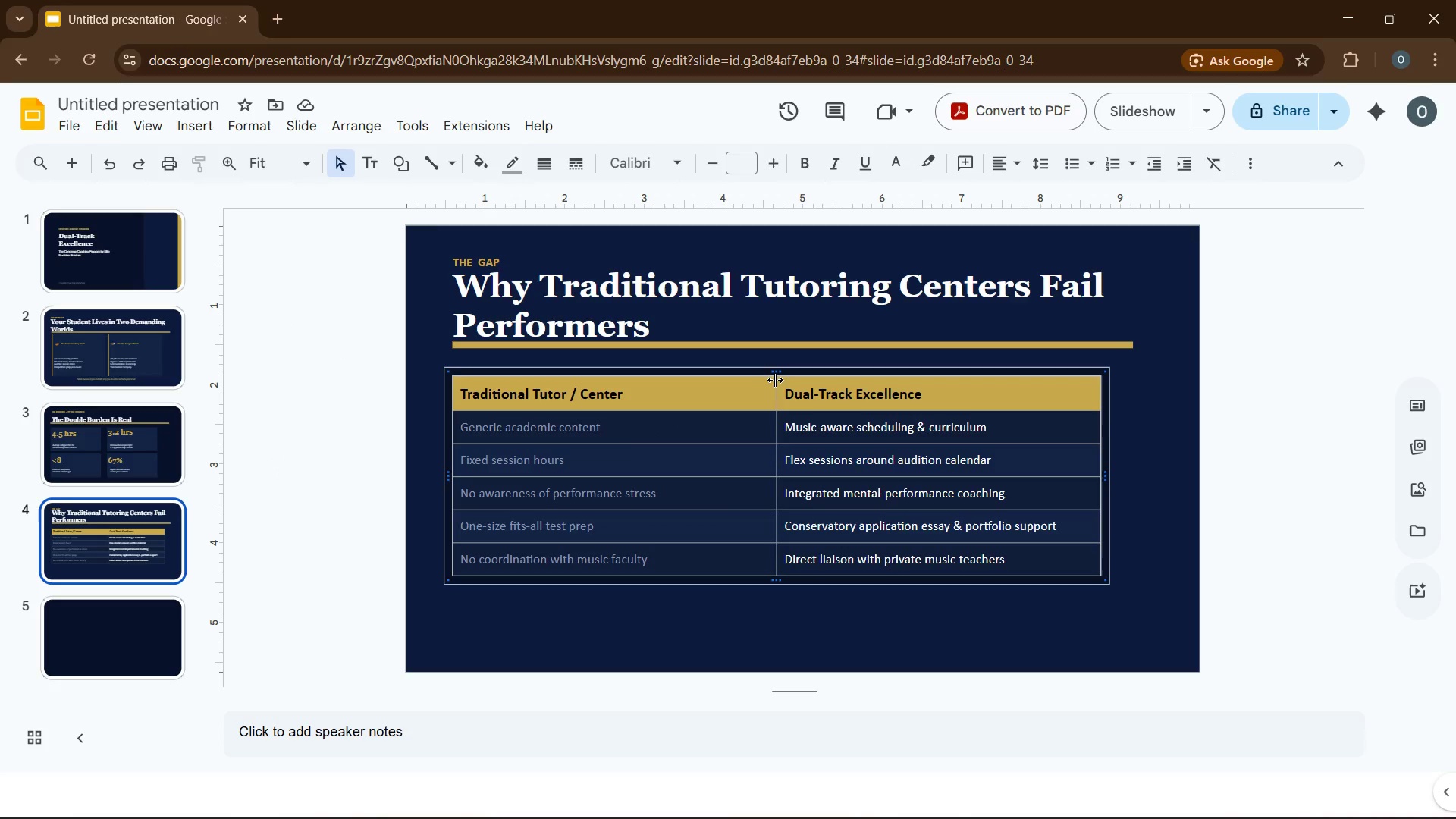 
left_click([777, 372])
 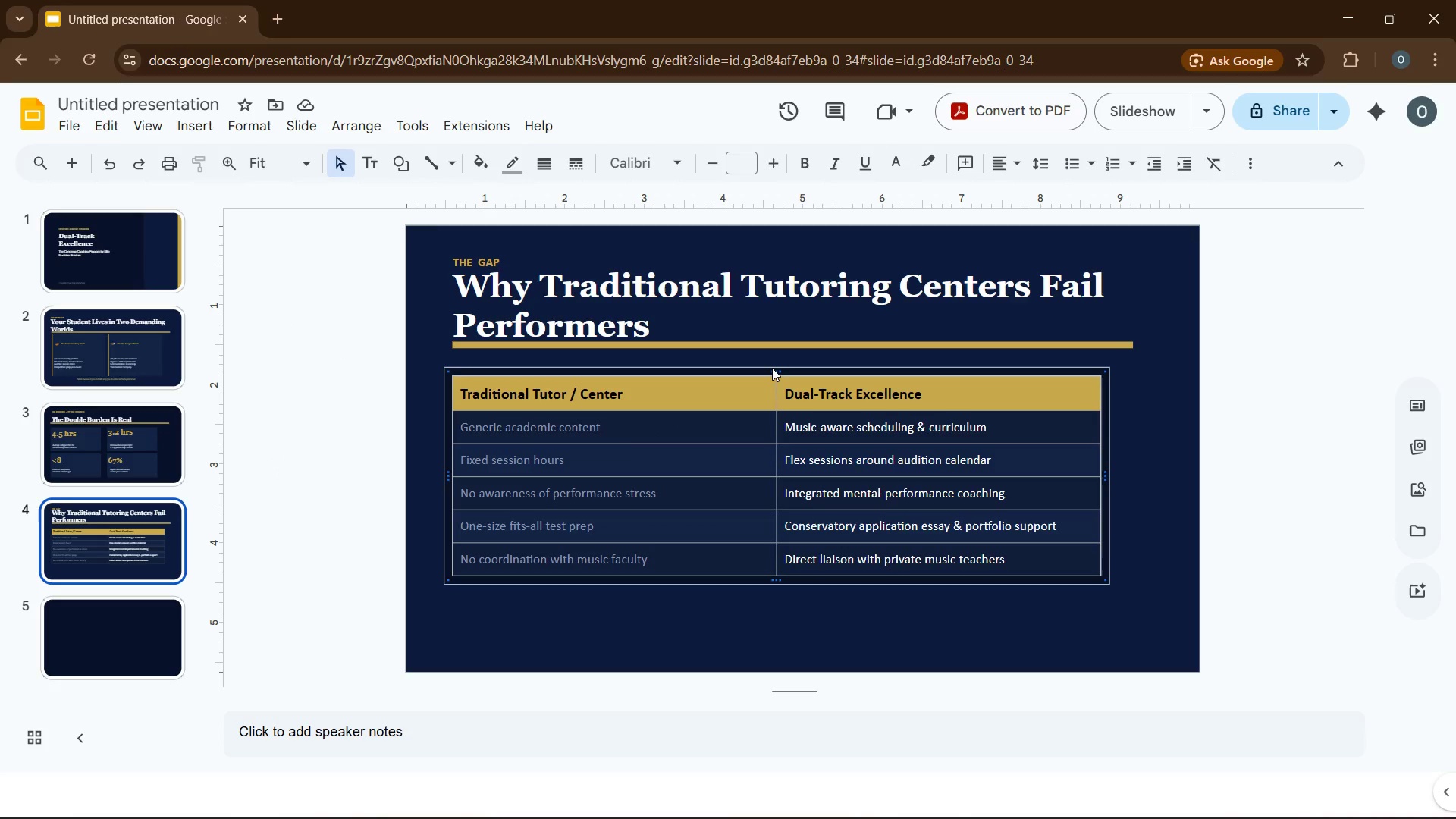 
left_click([771, 368])
 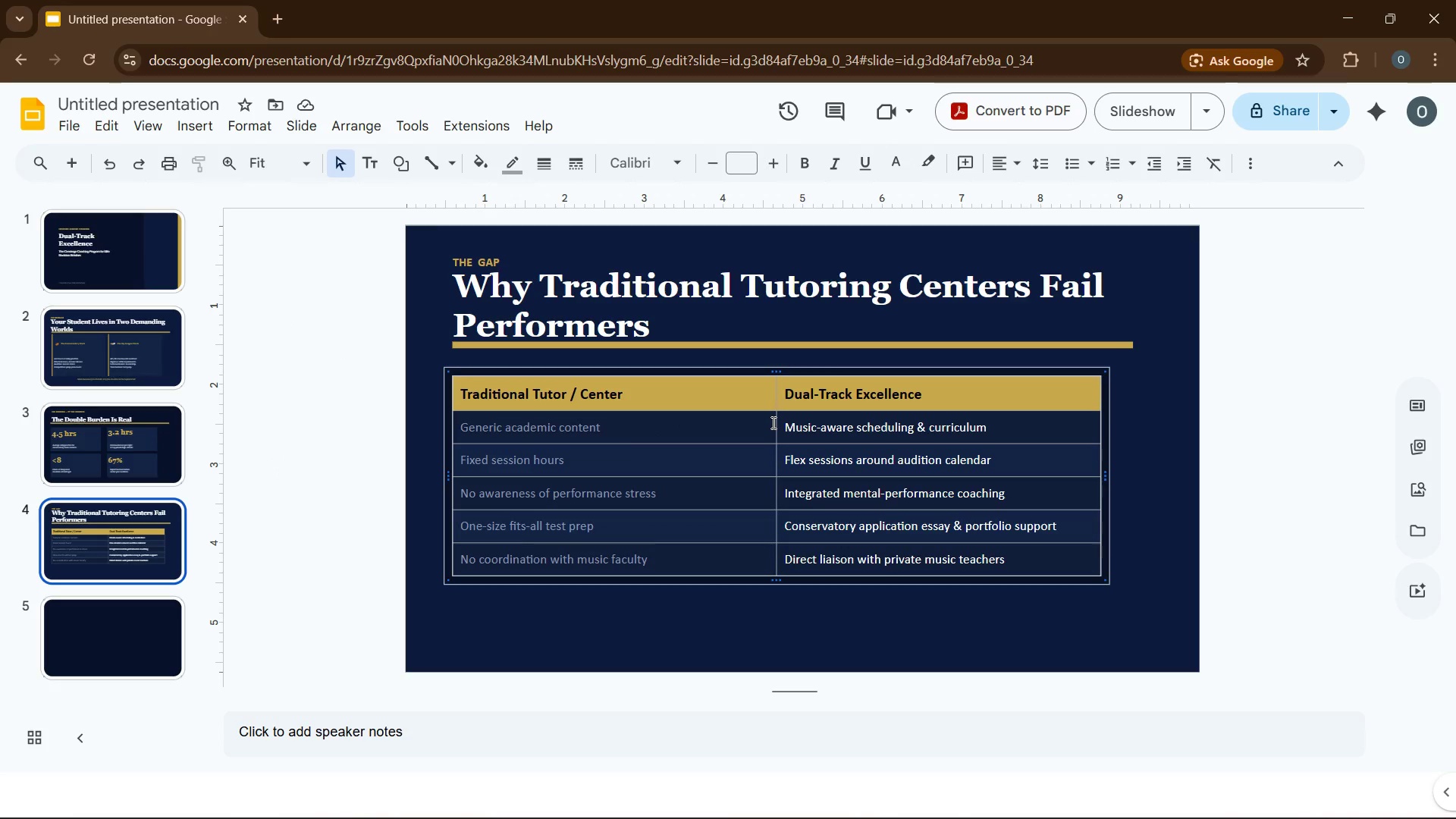 
left_click([766, 422])
 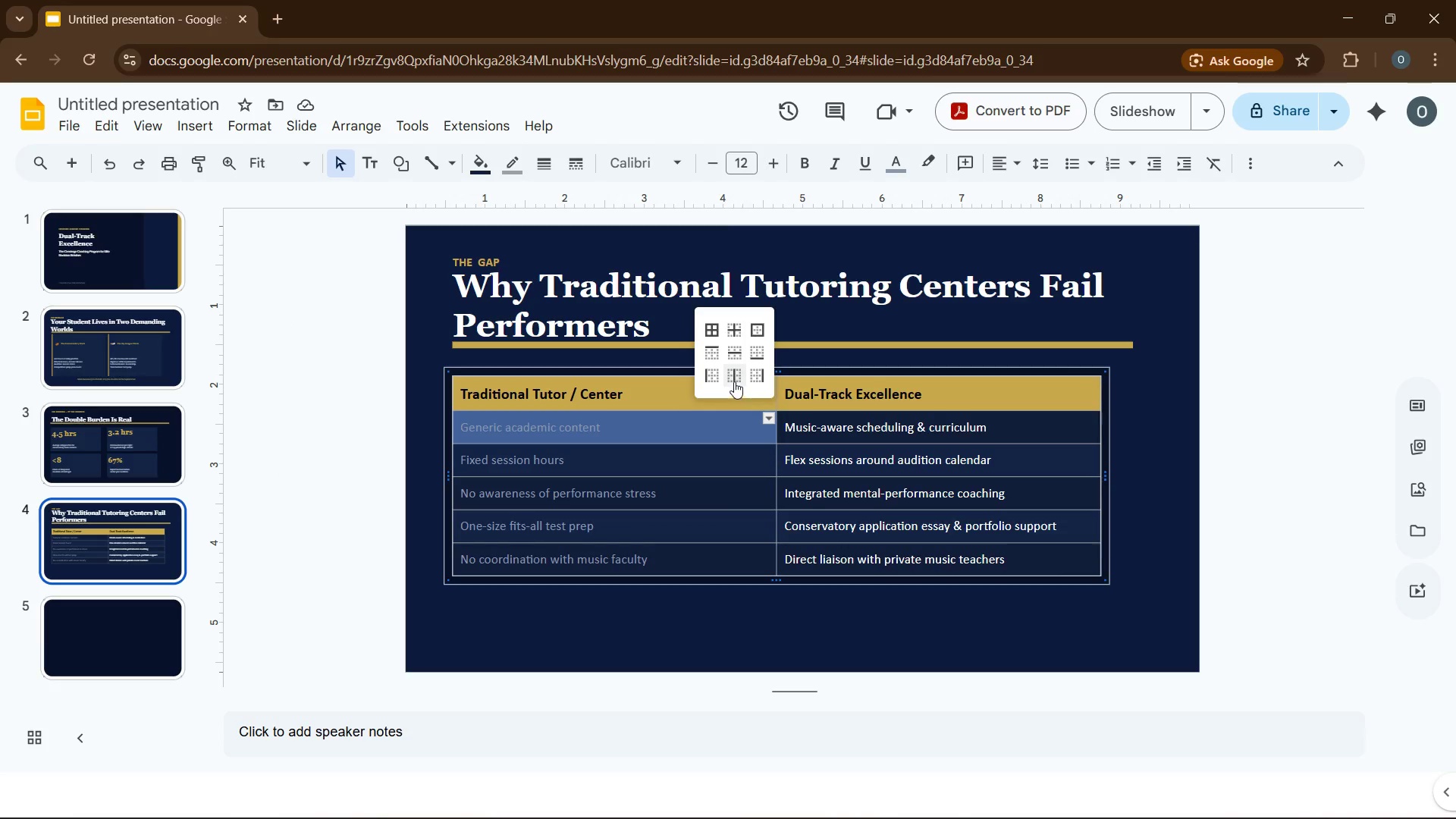 
left_click([717, 356])
 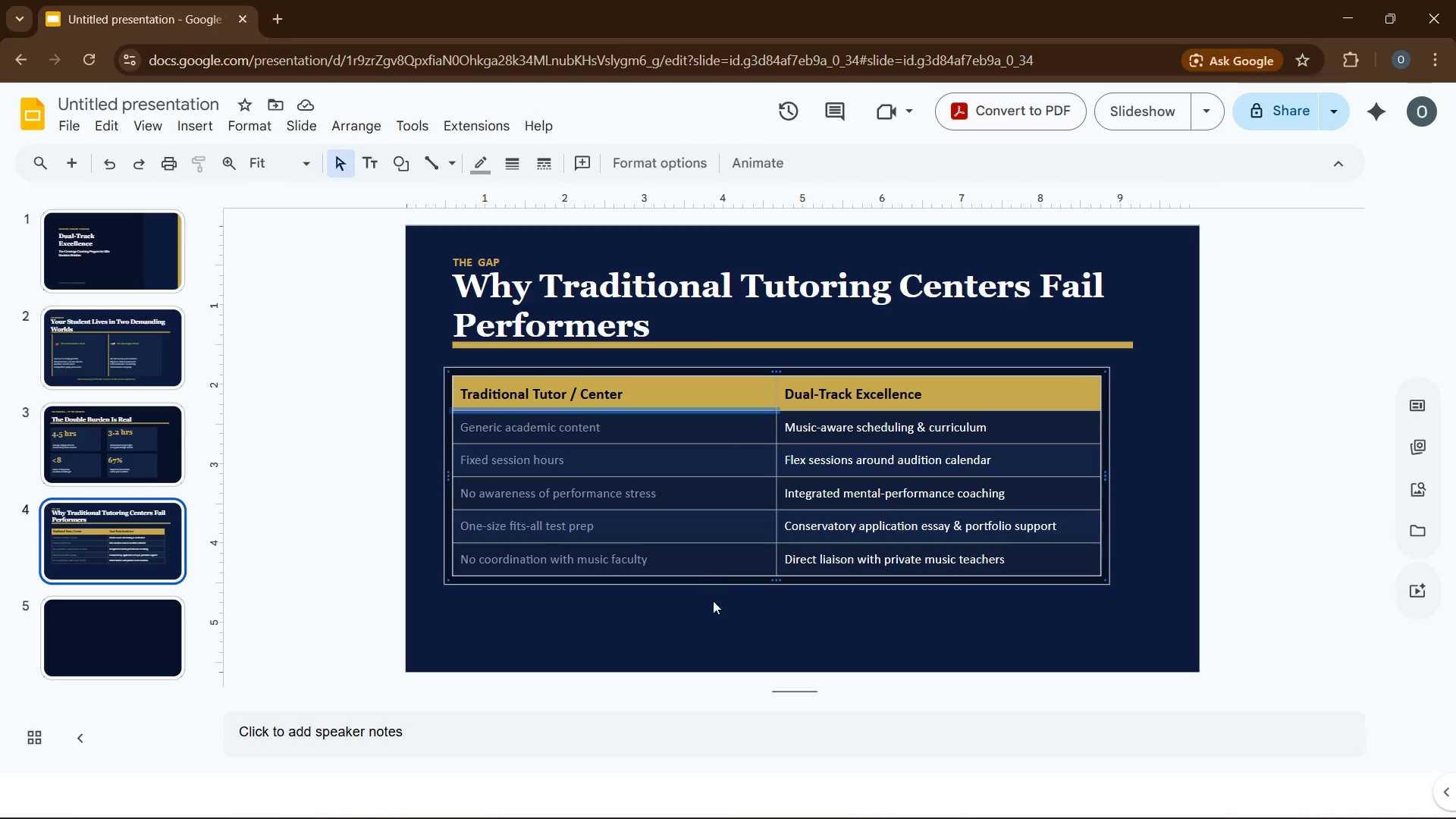 
left_click([713, 619])
 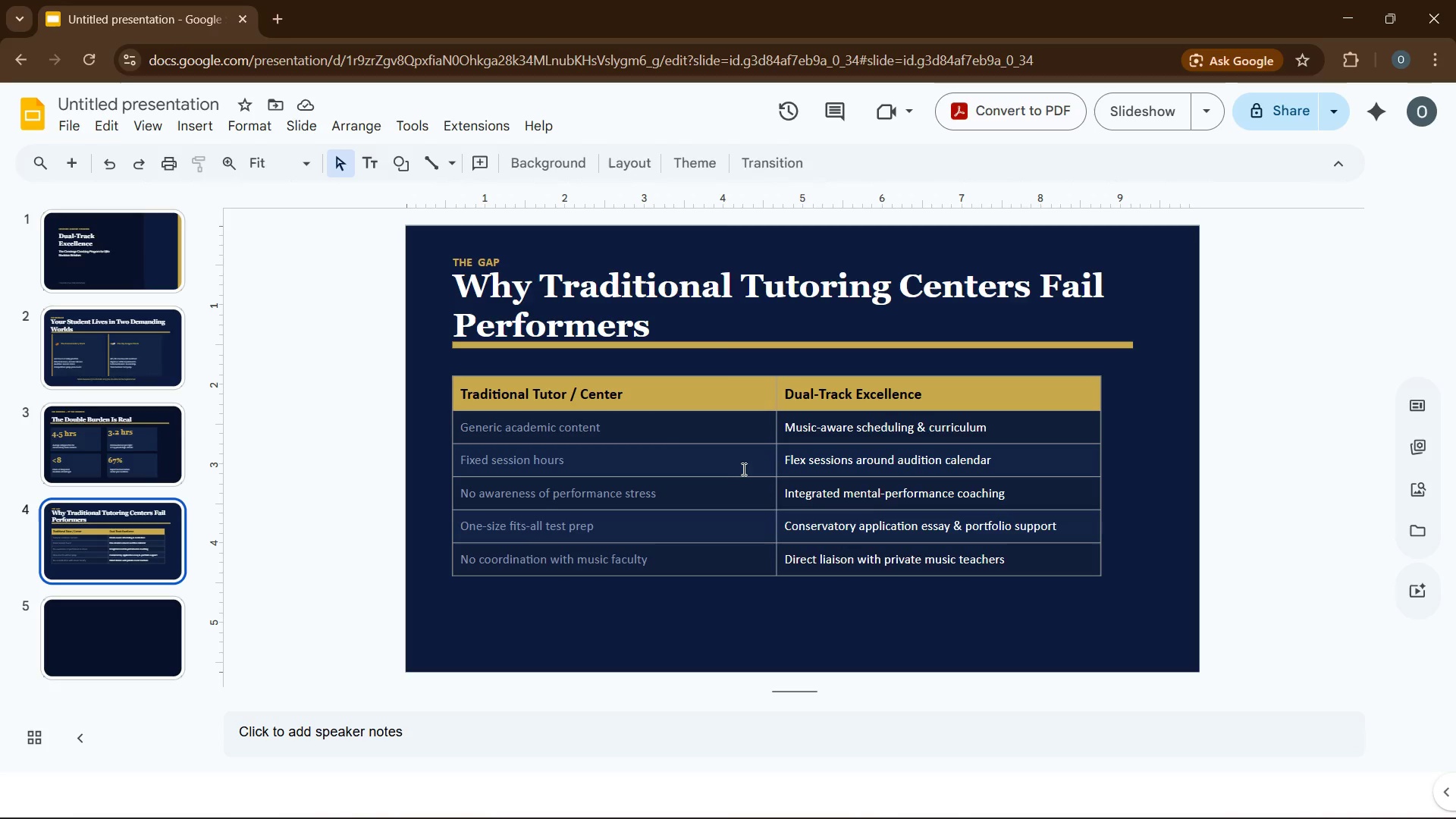 
left_click([751, 459])
 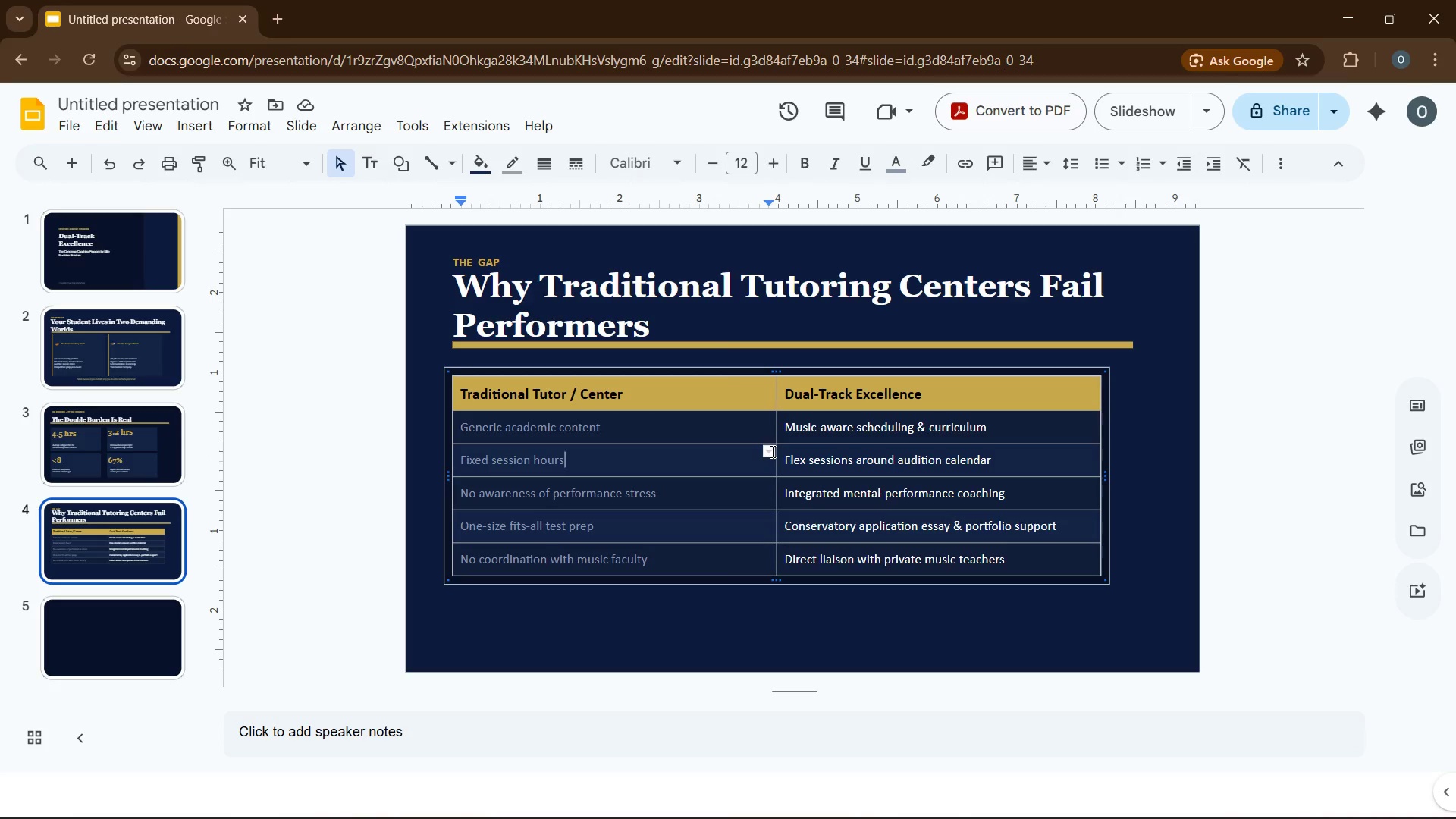 
left_click([771, 451])
 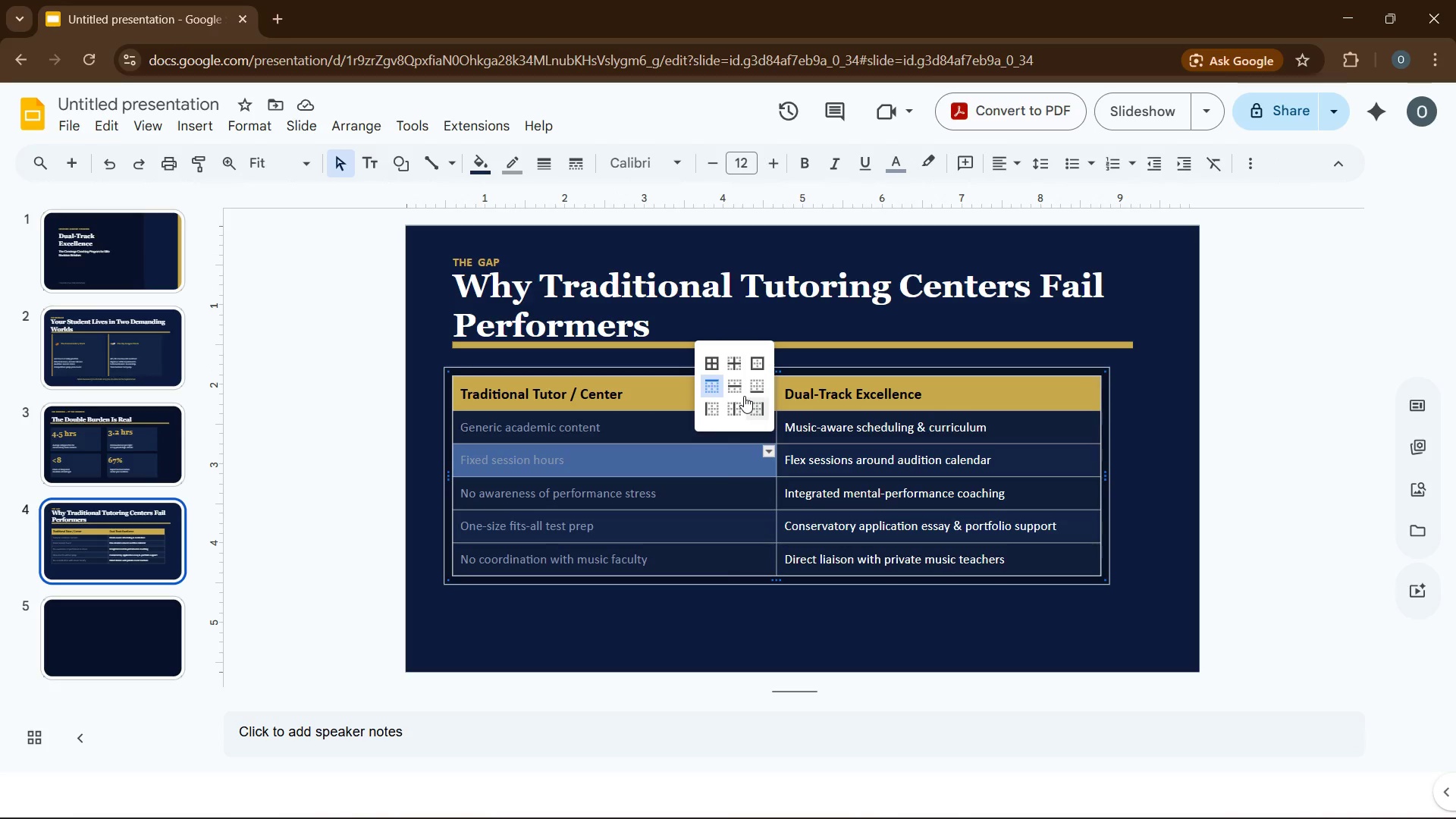 
left_click([632, 604])
 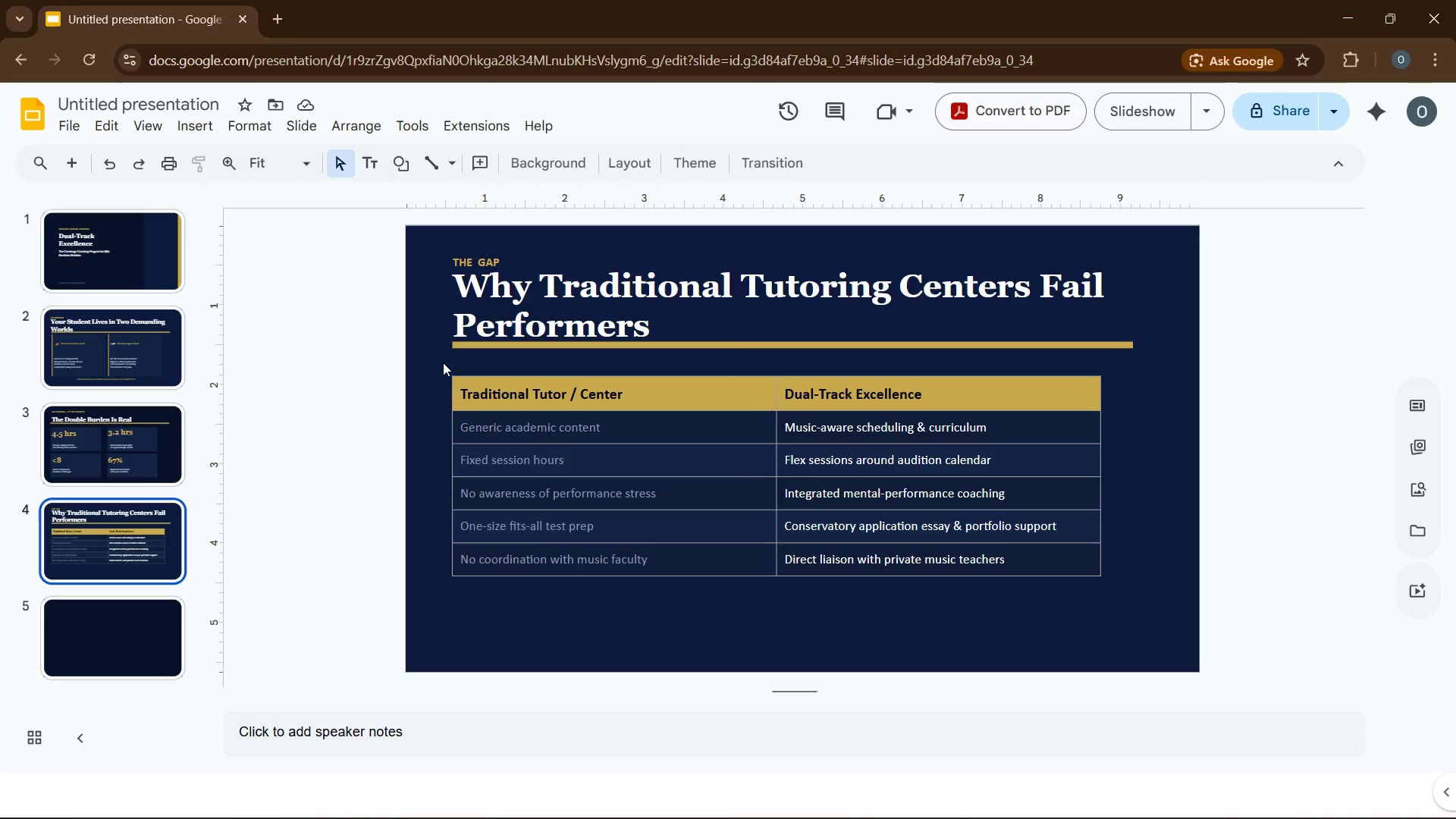 
left_click_drag(start_coordinate=[441, 360], to_coordinate=[1114, 589])
 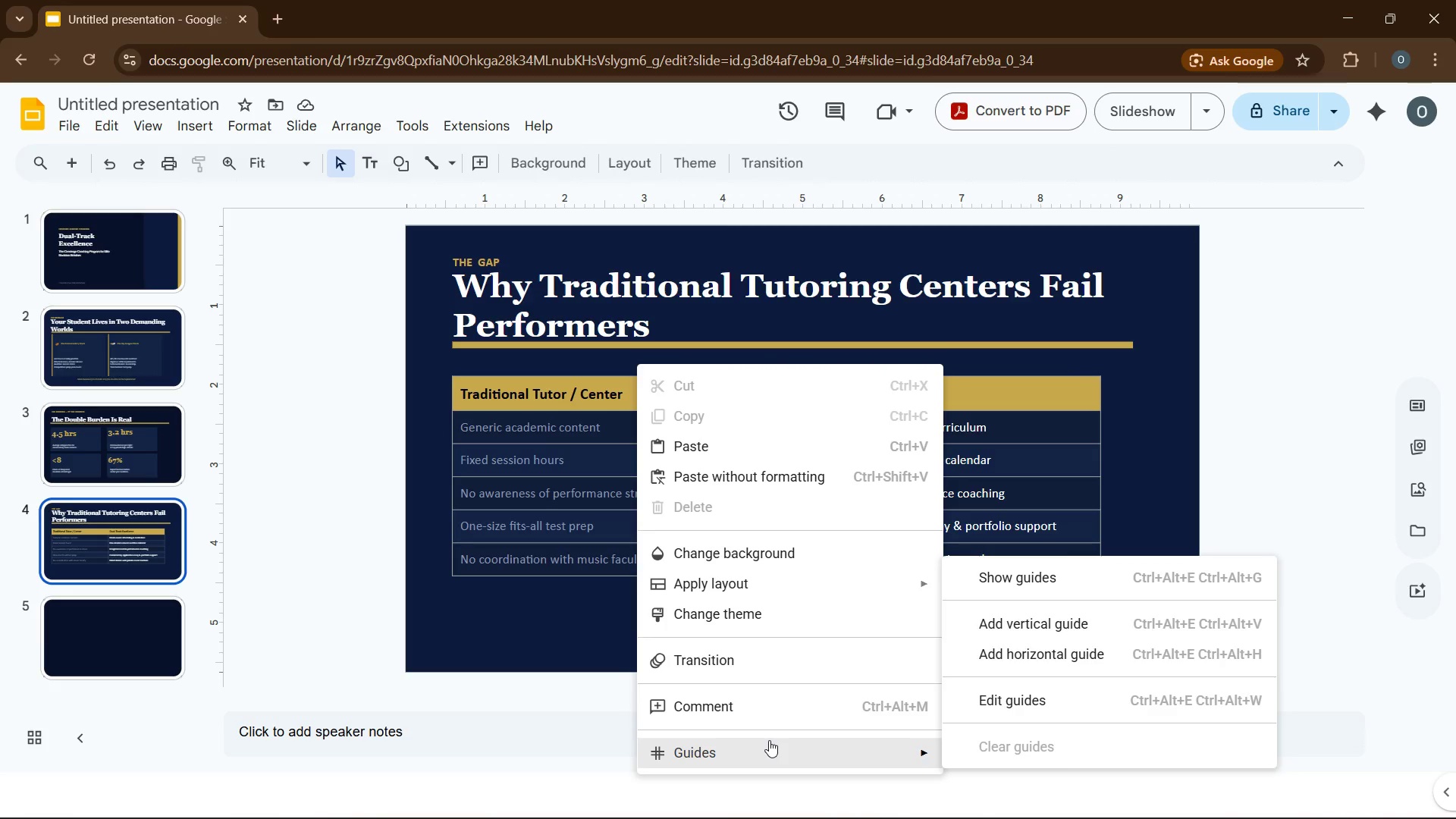 
wait(14.64)
 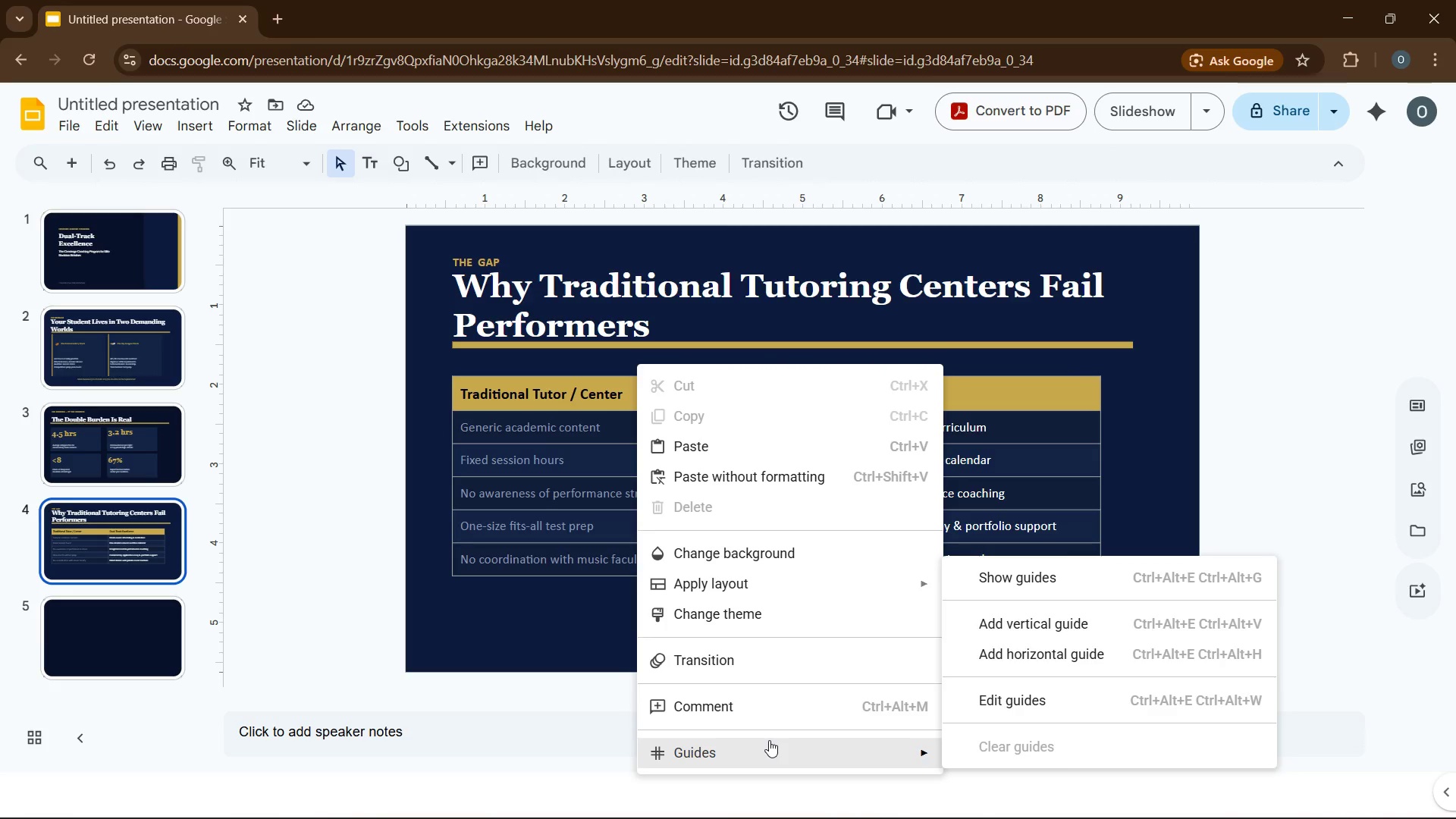 
left_click([502, 598])
 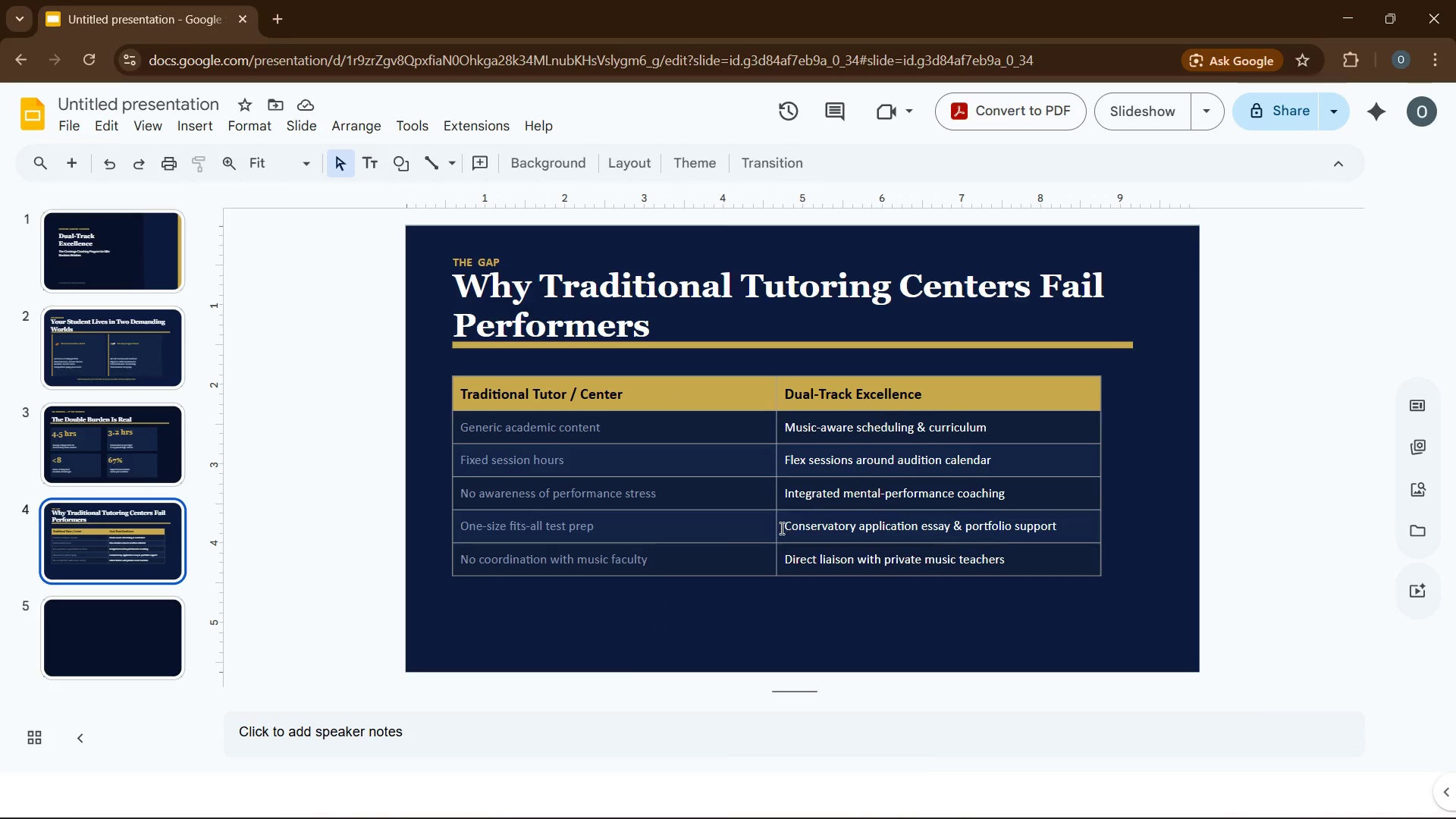 
left_click([776, 532])
 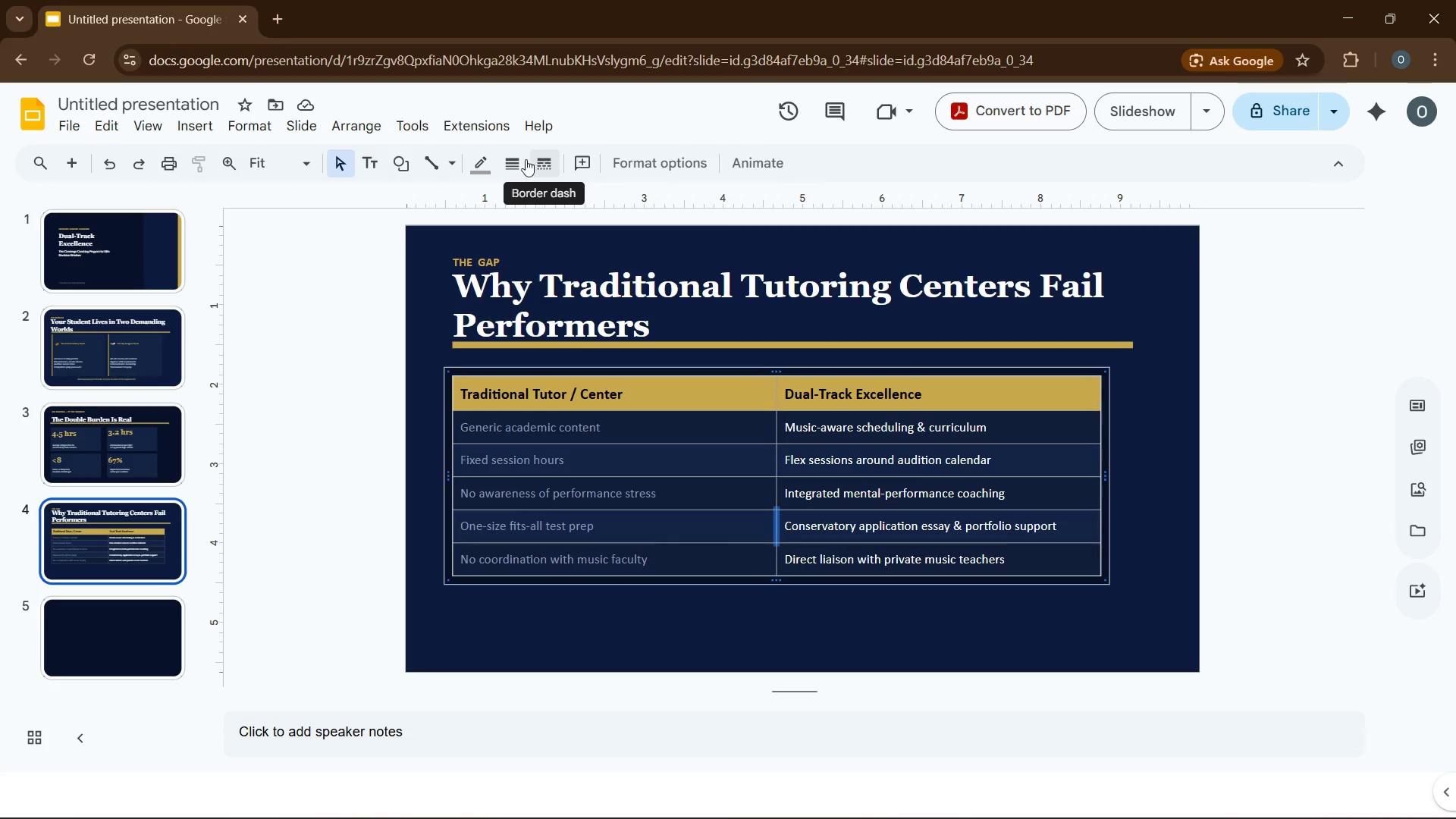 
wait(5.89)
 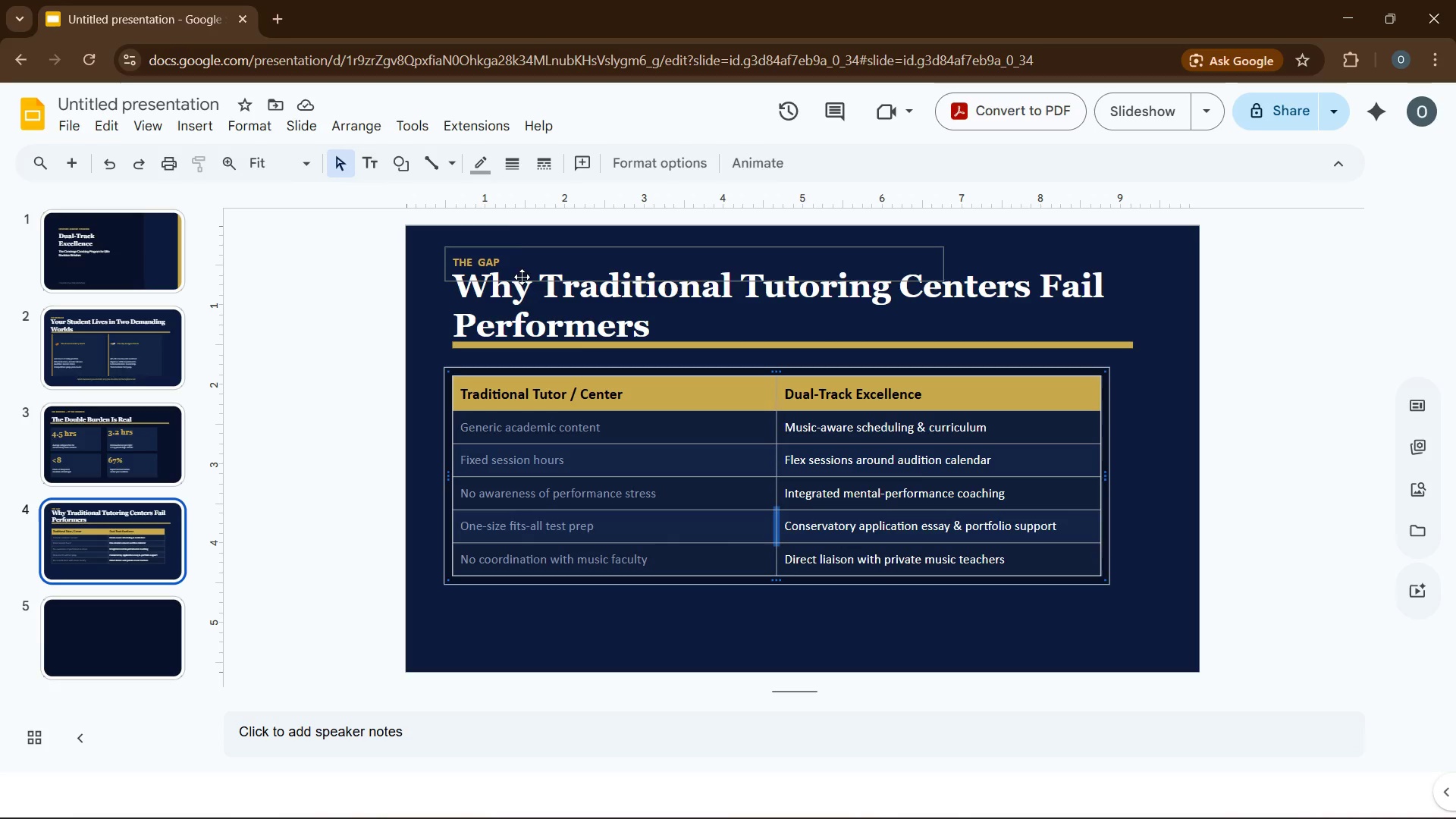 
left_click([519, 161])
 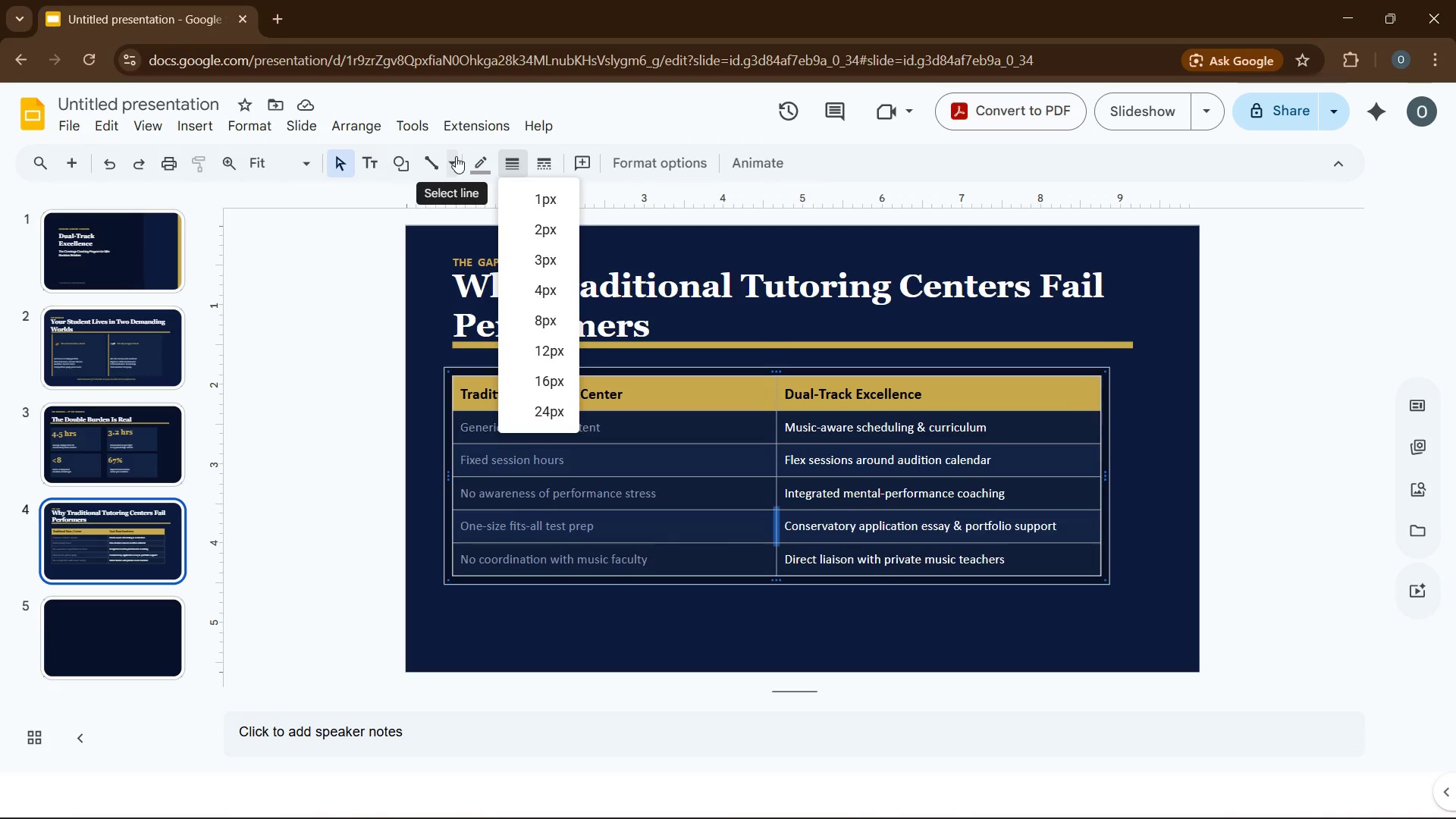 
wait(7.64)
 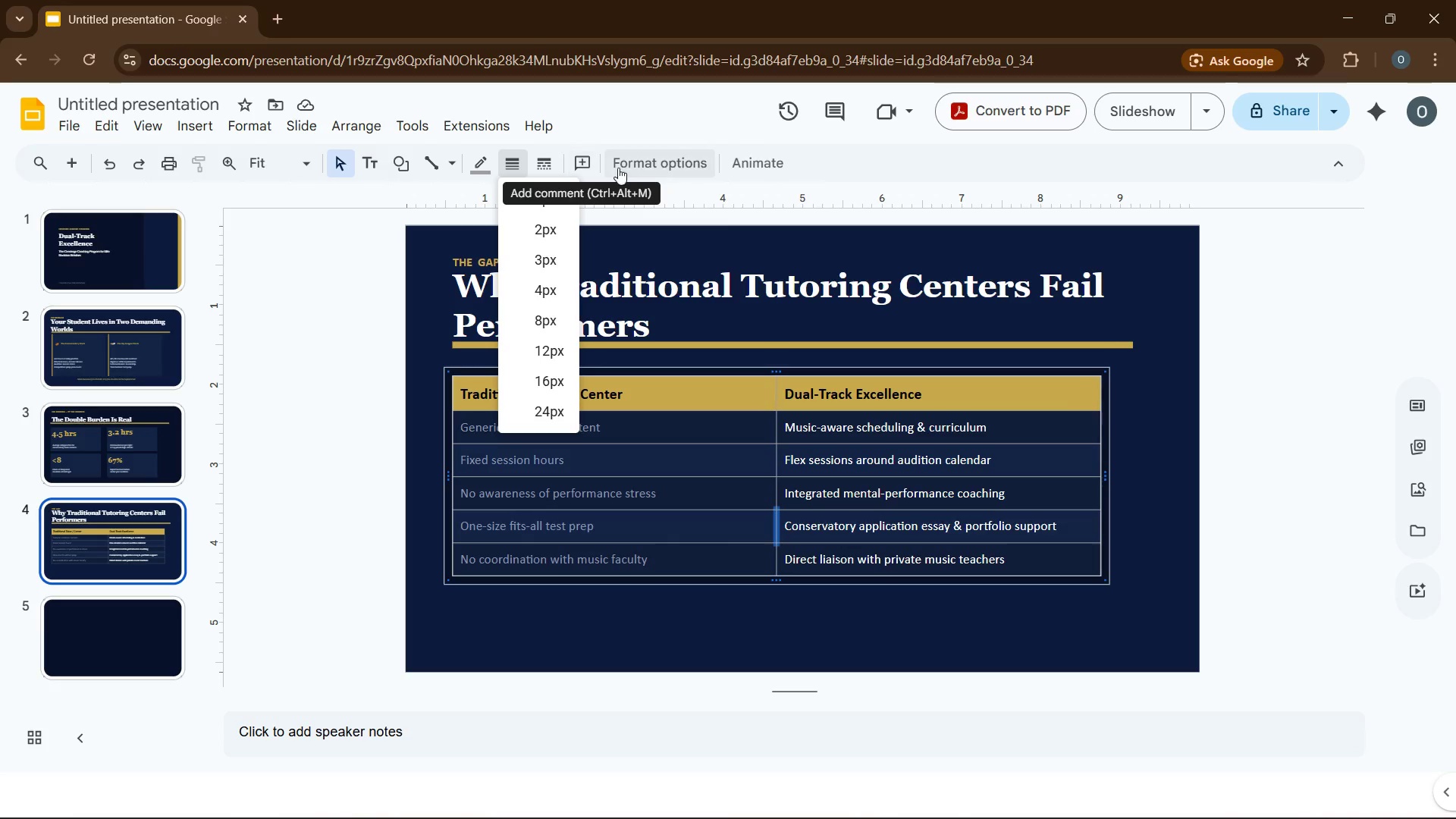 
left_click([479, 162])
 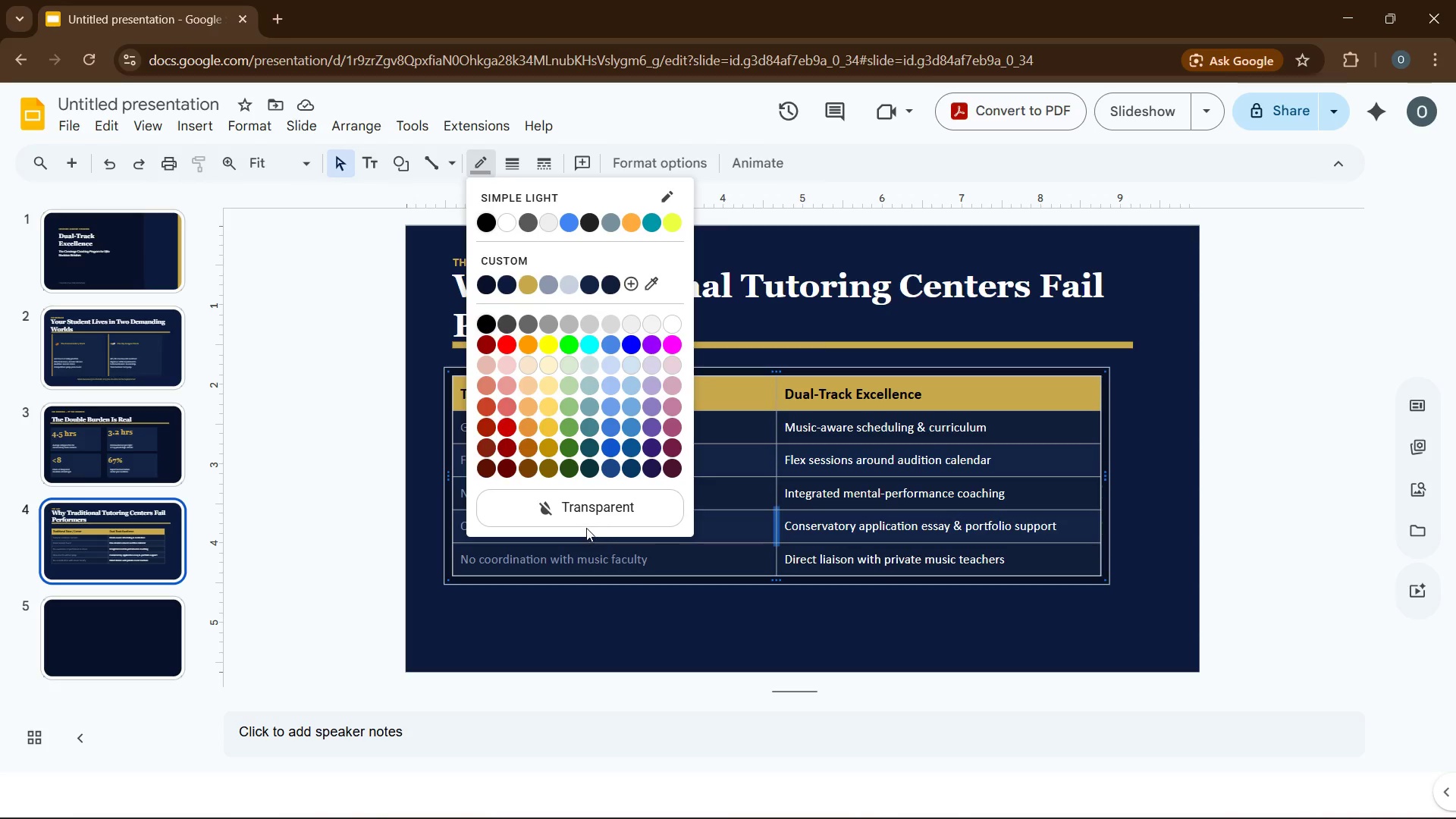 
left_click([585, 514])
 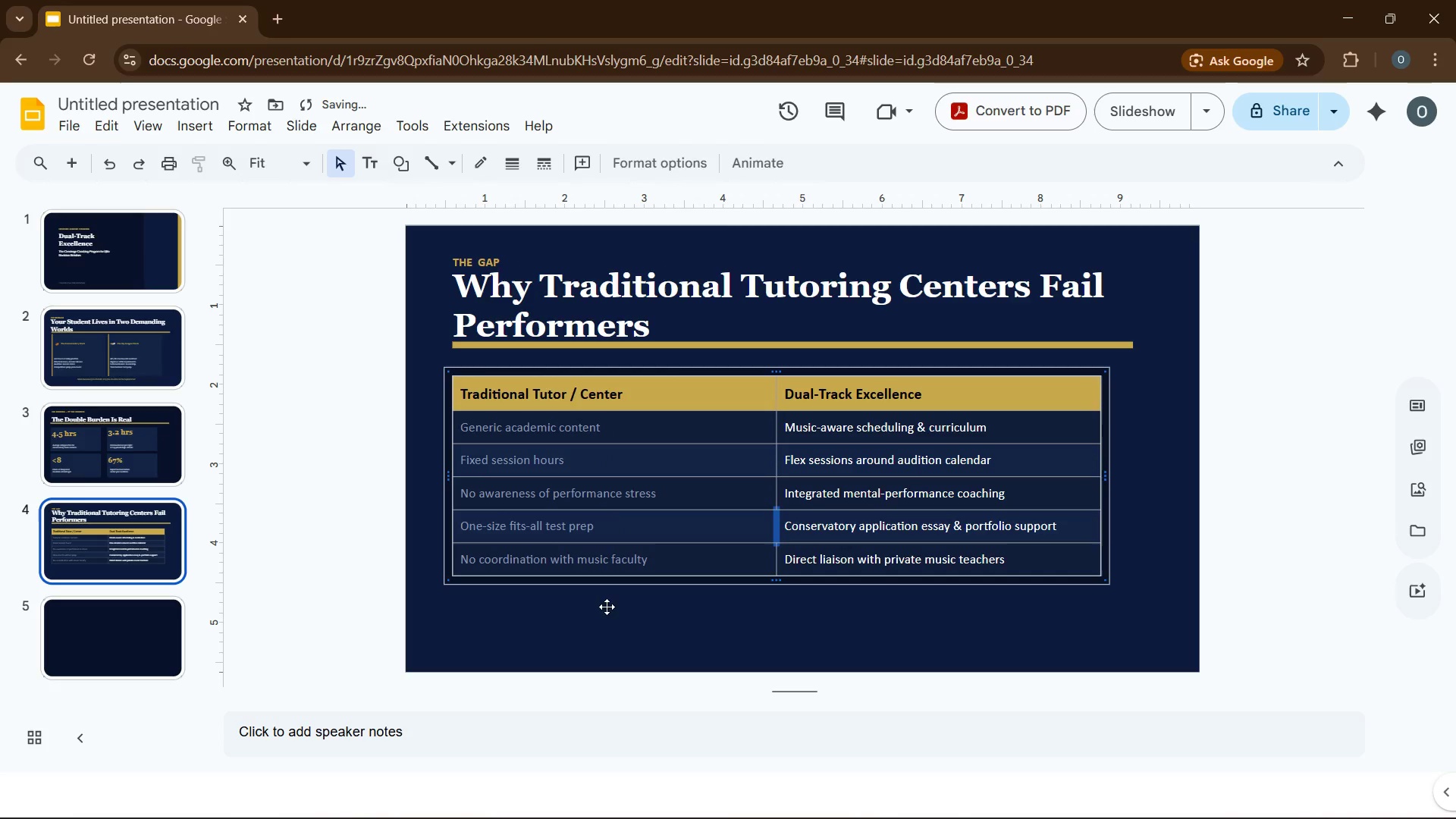 
left_click([608, 615])
 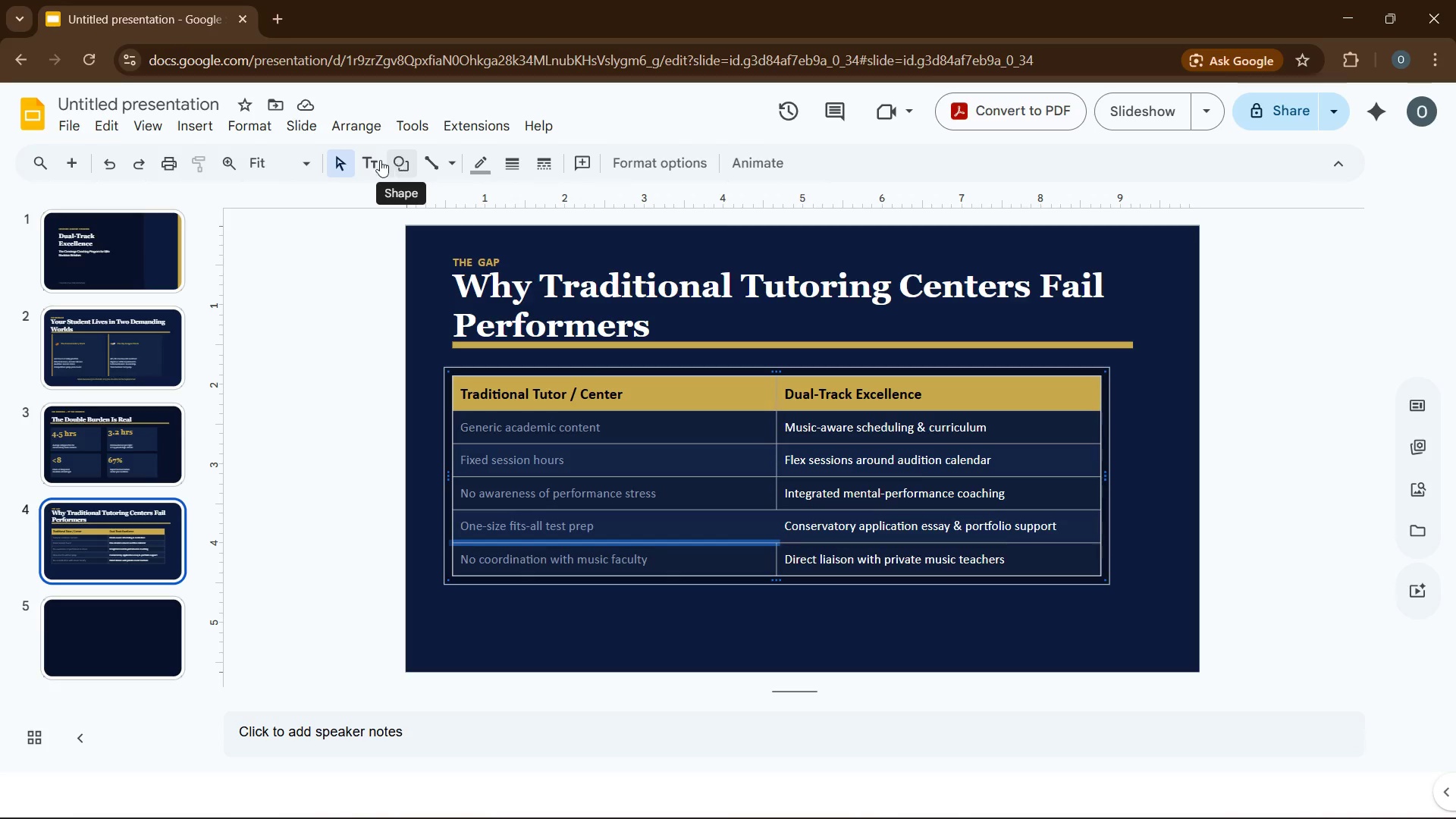 
wait(13.03)
 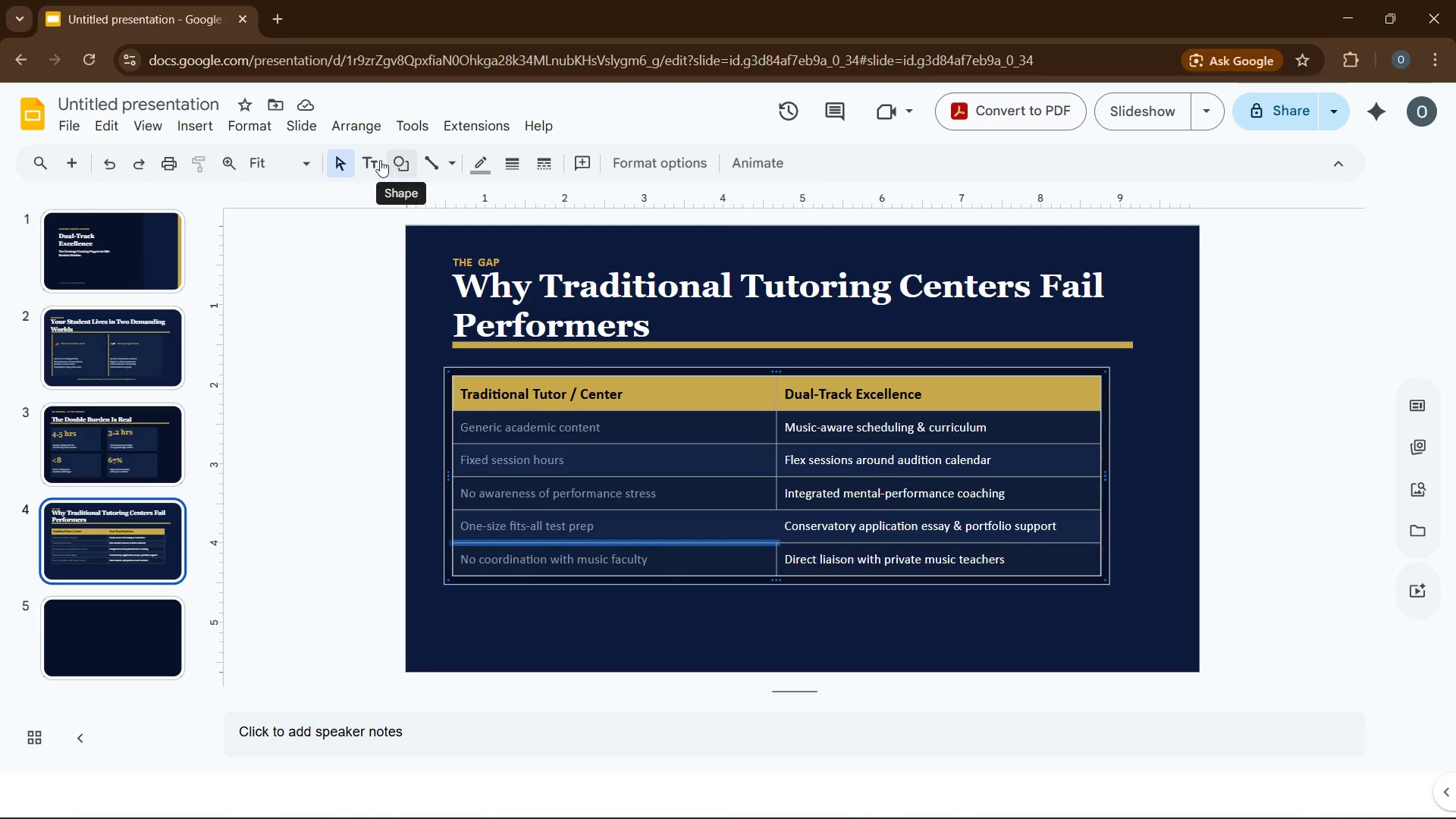 
left_click([264, 130])
 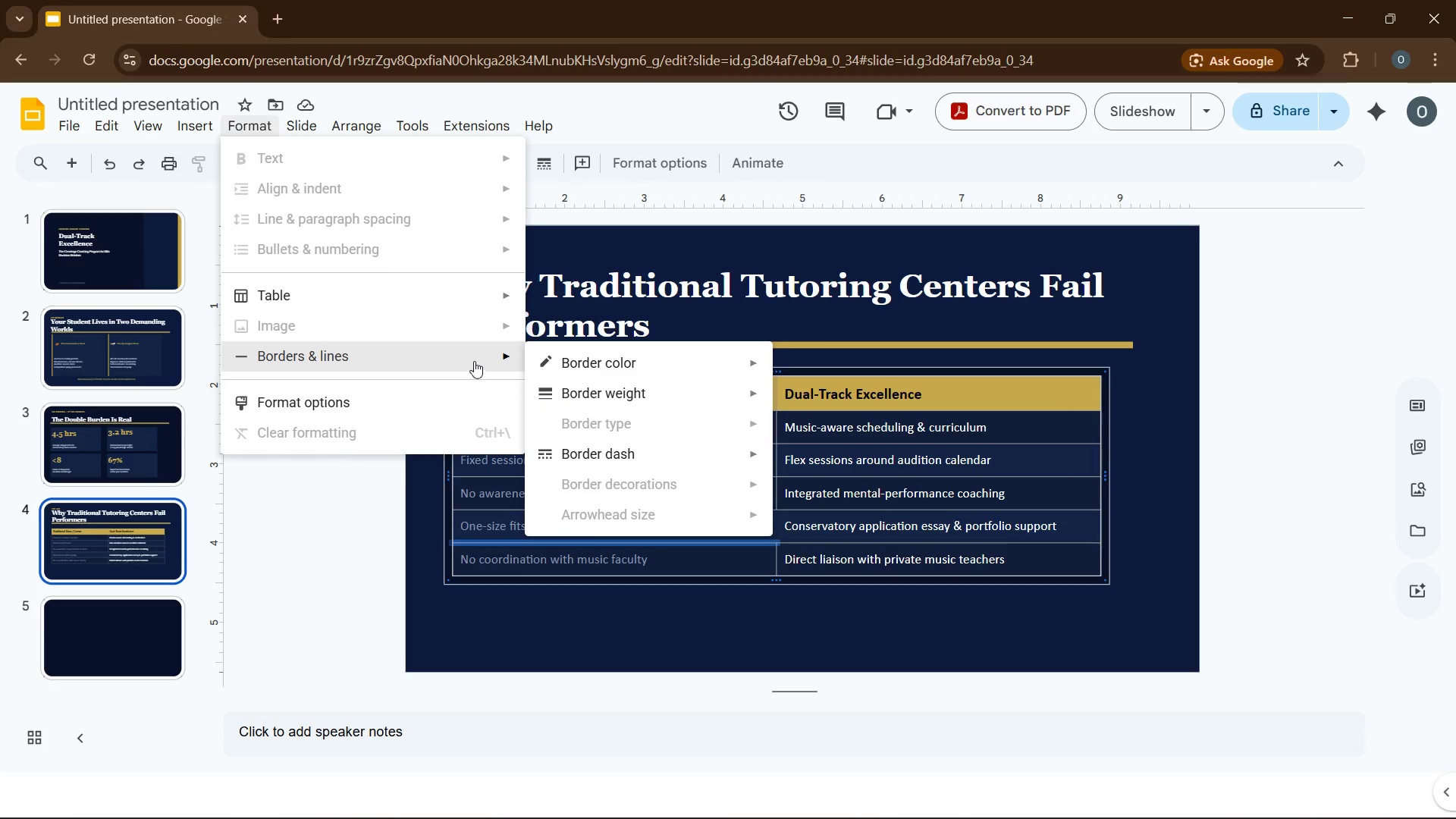 
mouse_move([740, 366])
 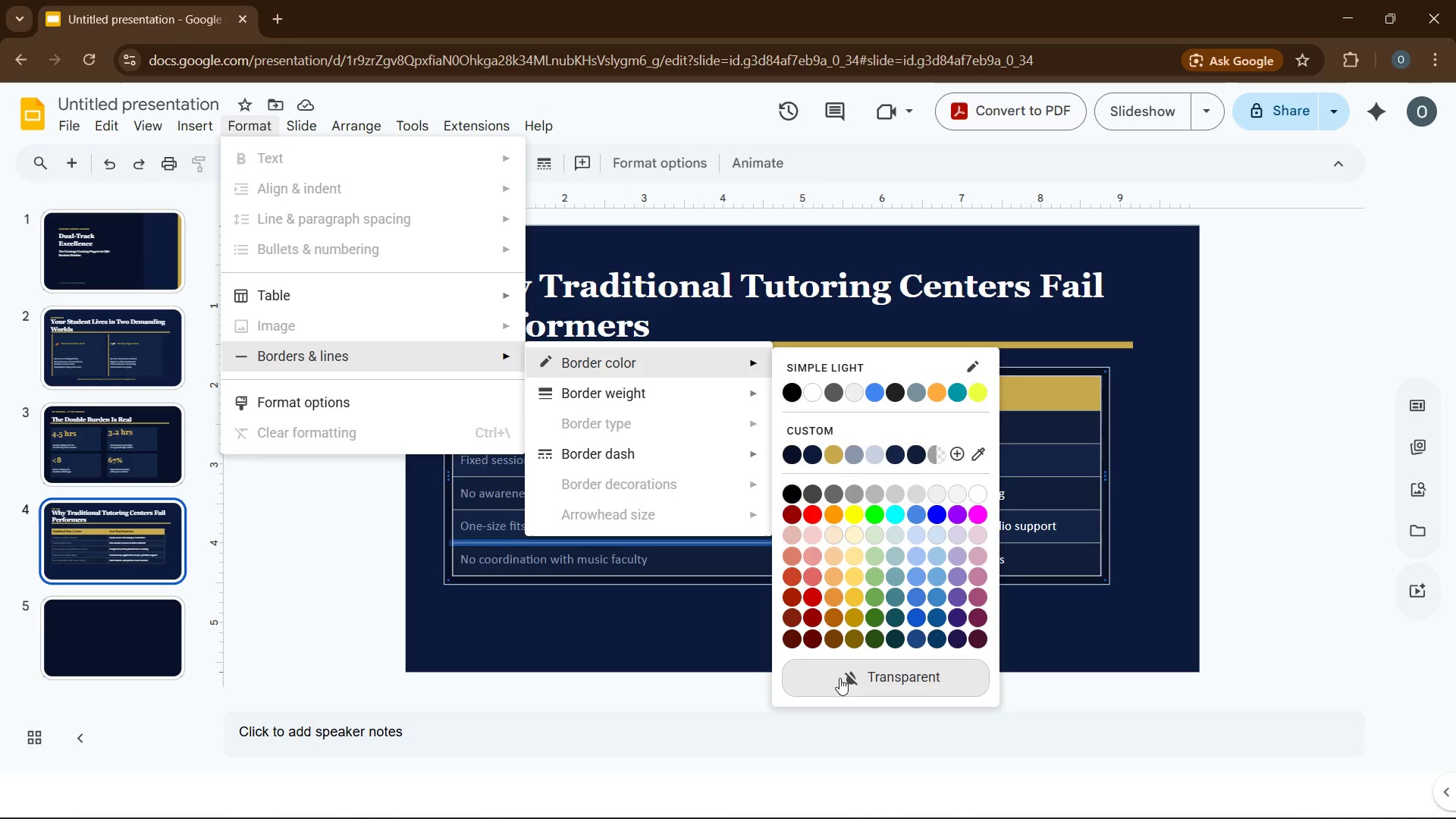 
left_click([839, 669])
 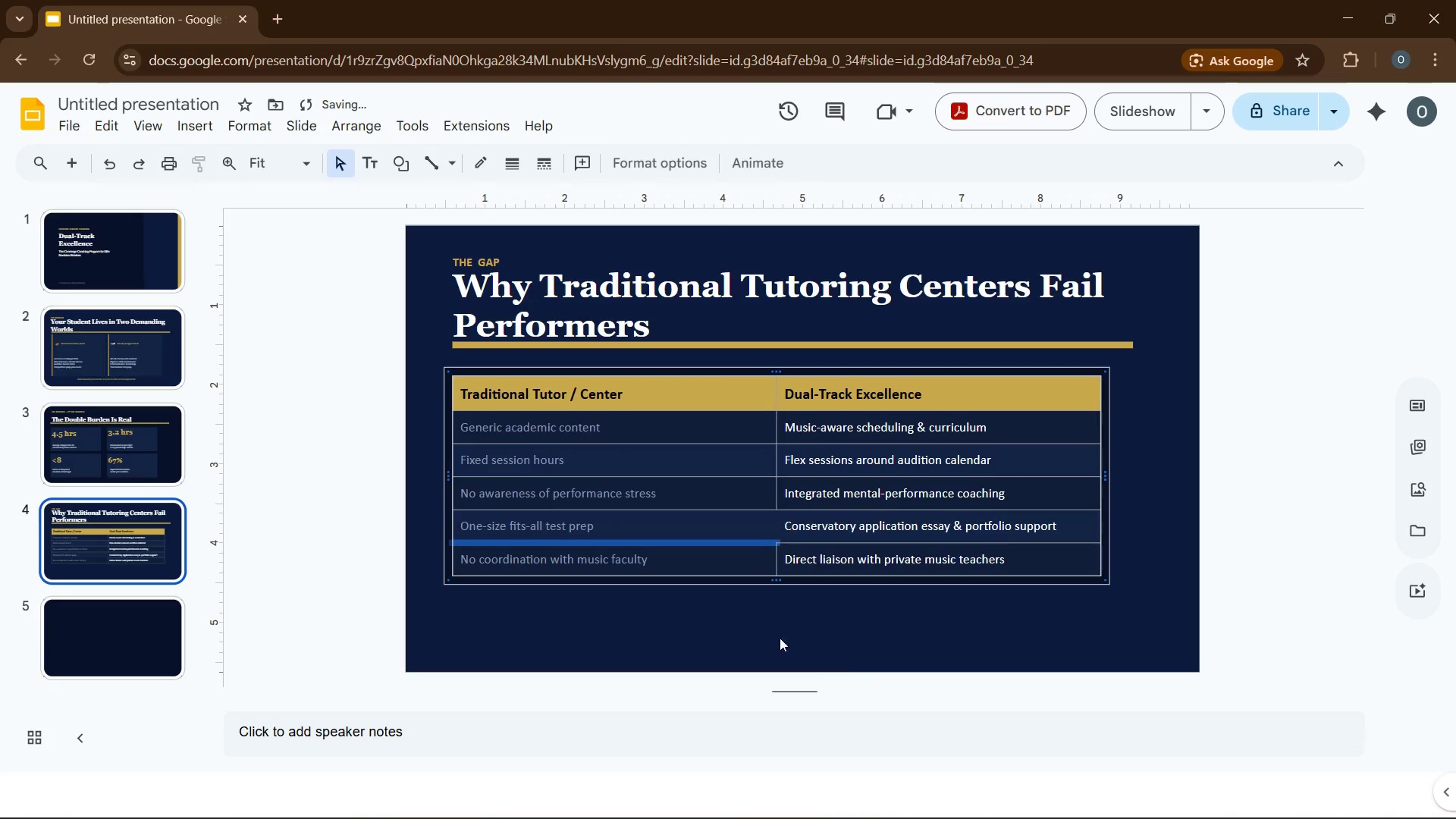 
left_click([732, 620])
 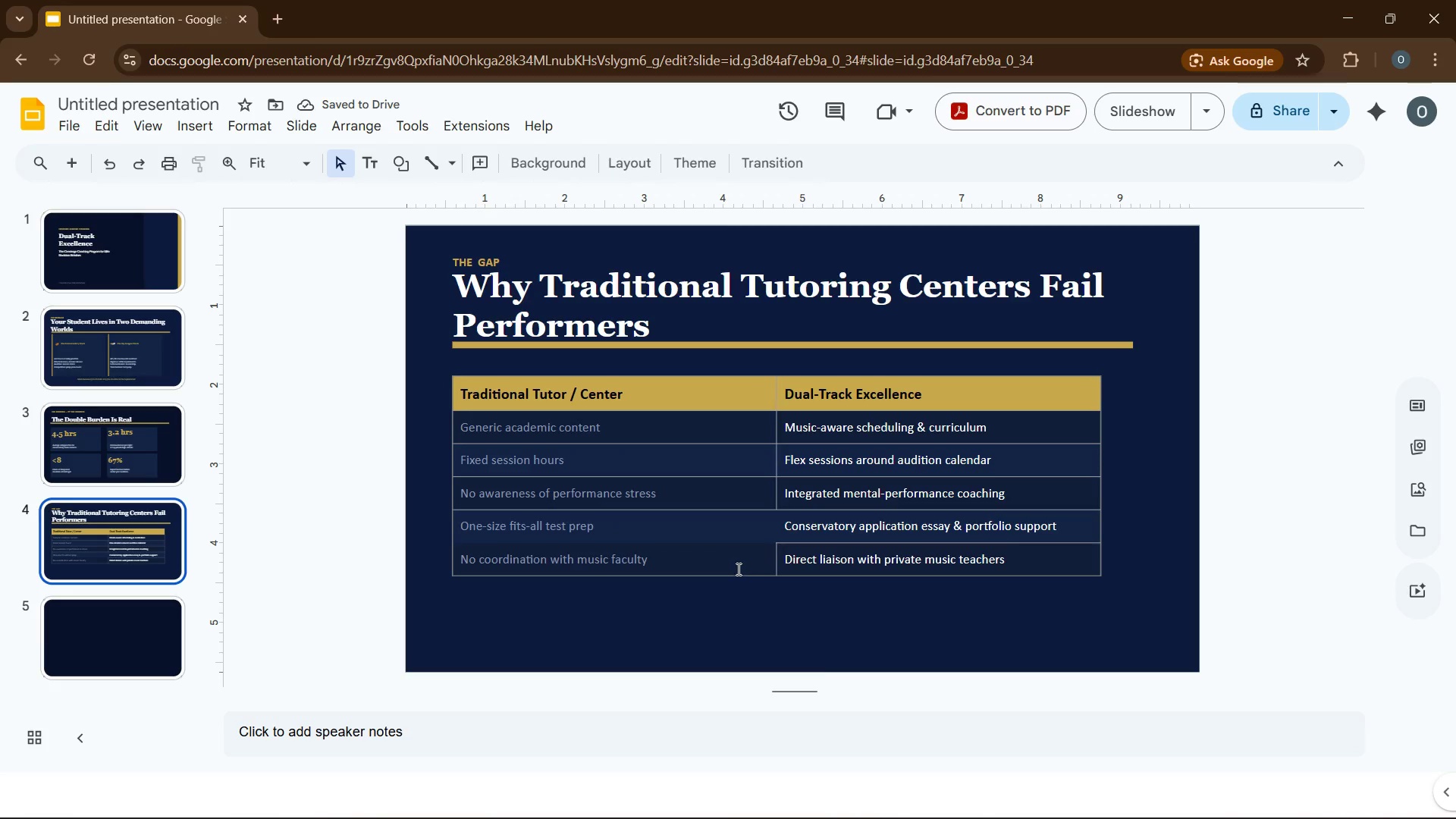 
left_click([733, 575])
 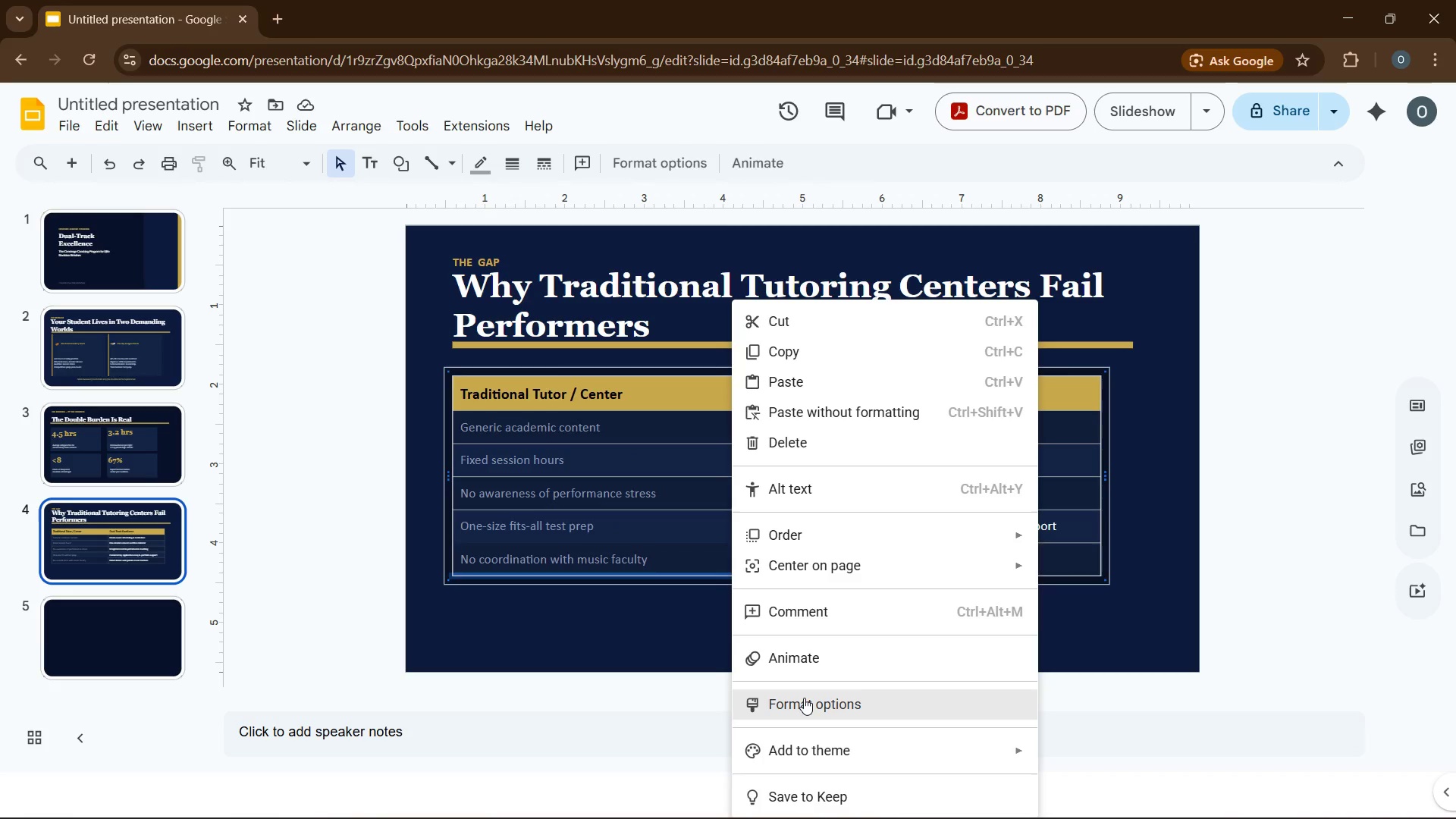 
left_click([804, 698])
 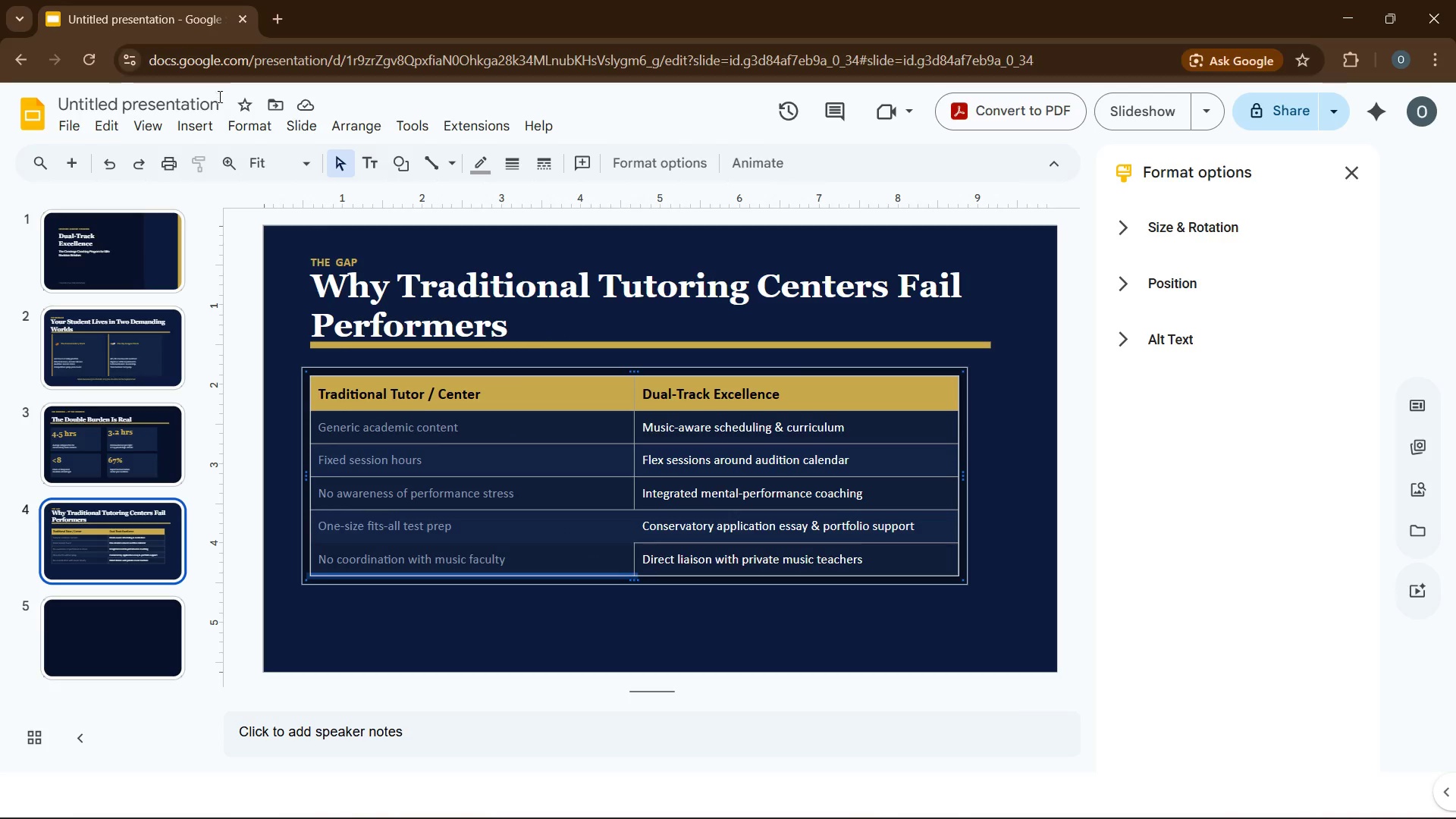 
left_click([234, 124])
 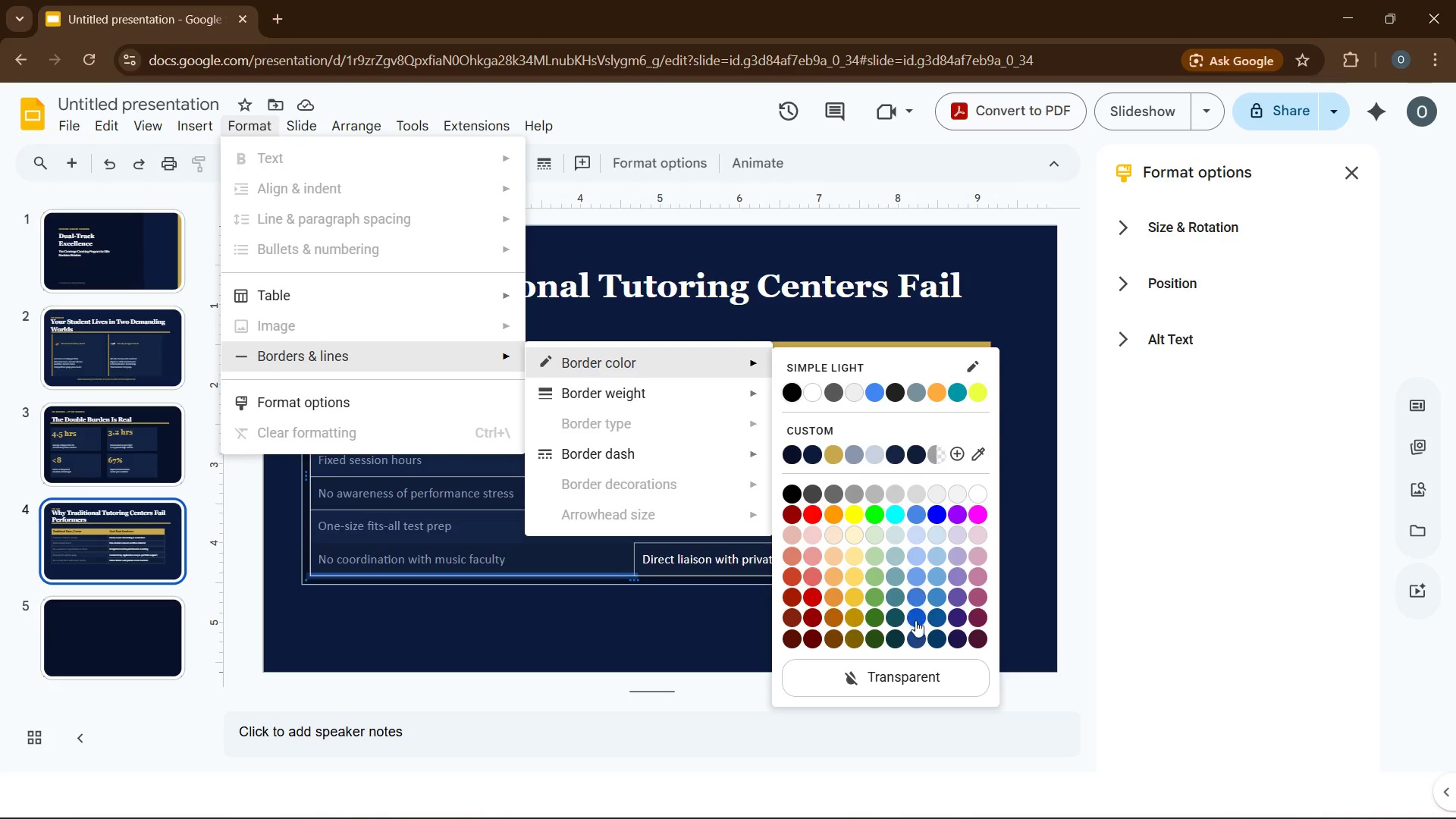 
left_click([893, 667])
 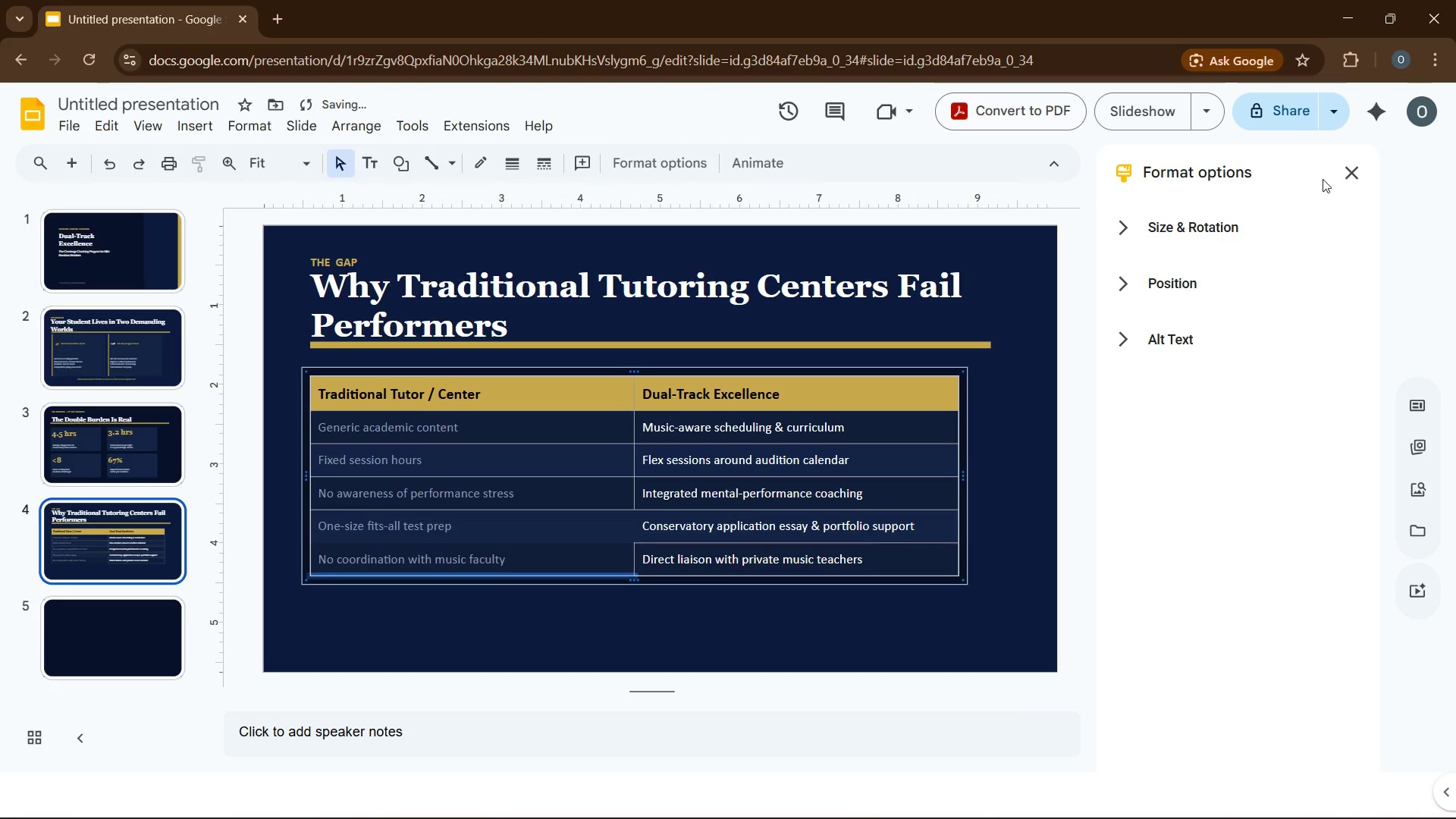 
left_click([1359, 172])
 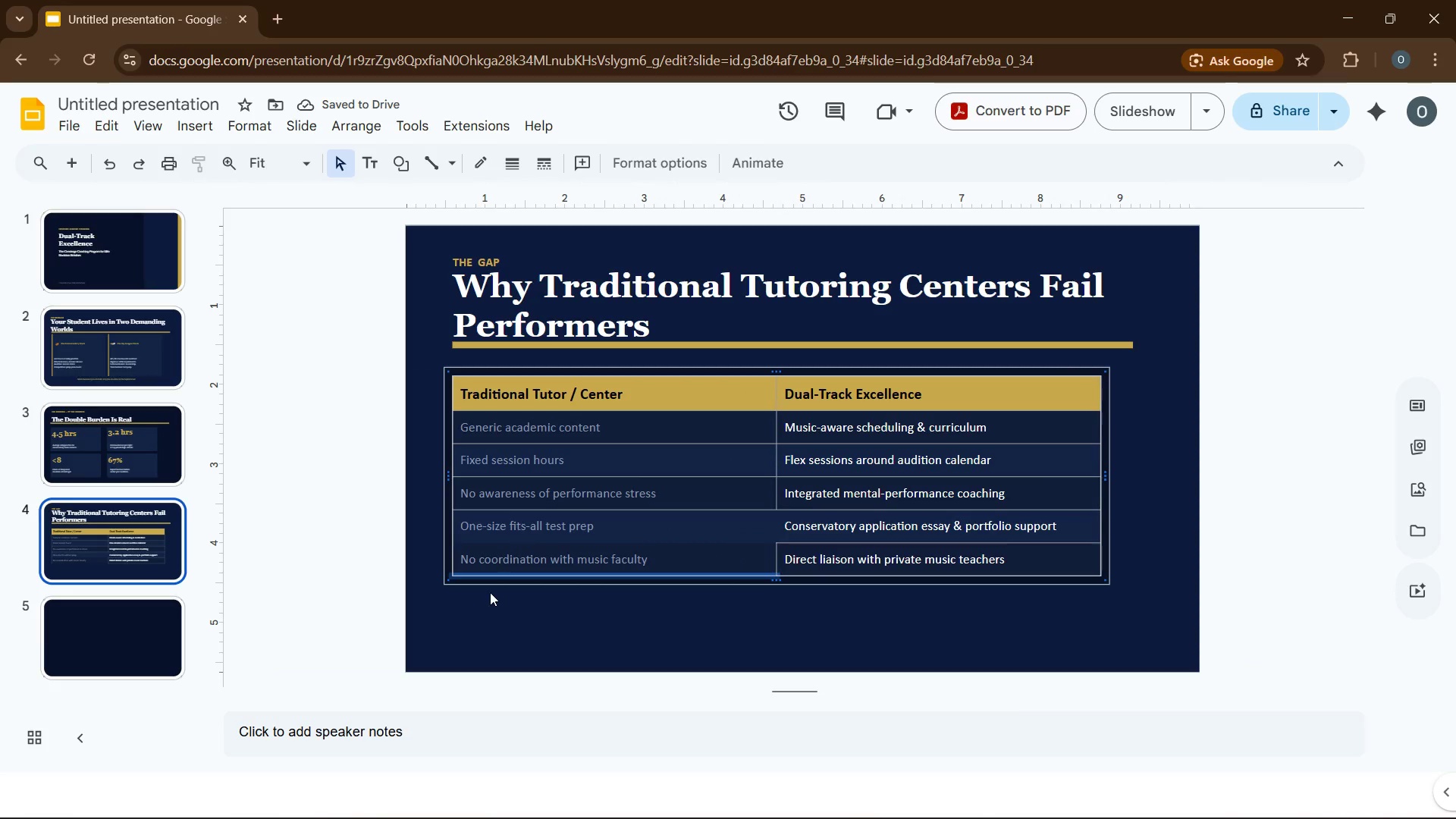 
left_click([511, 624])
 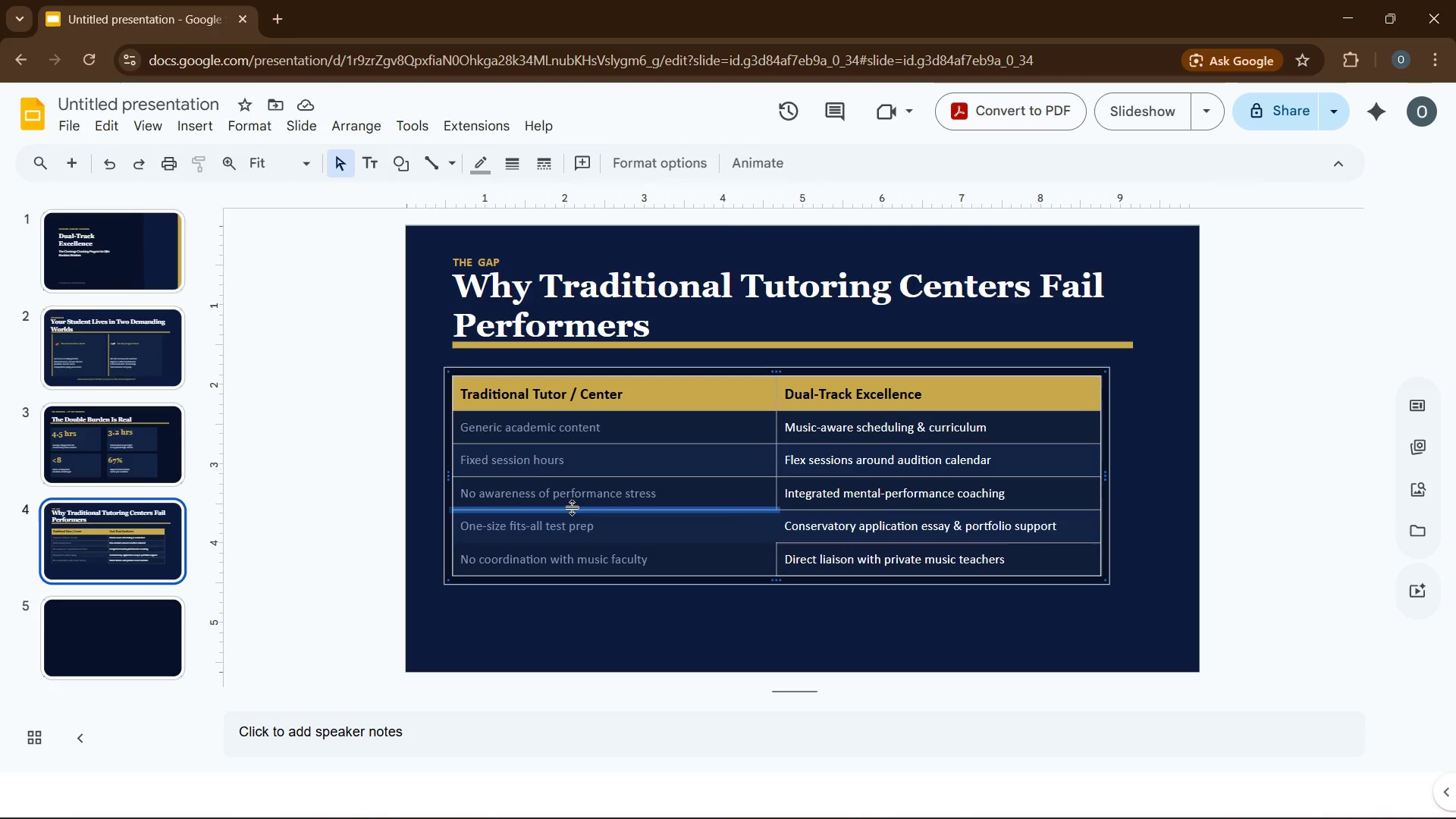 
left_click([263, 122])
 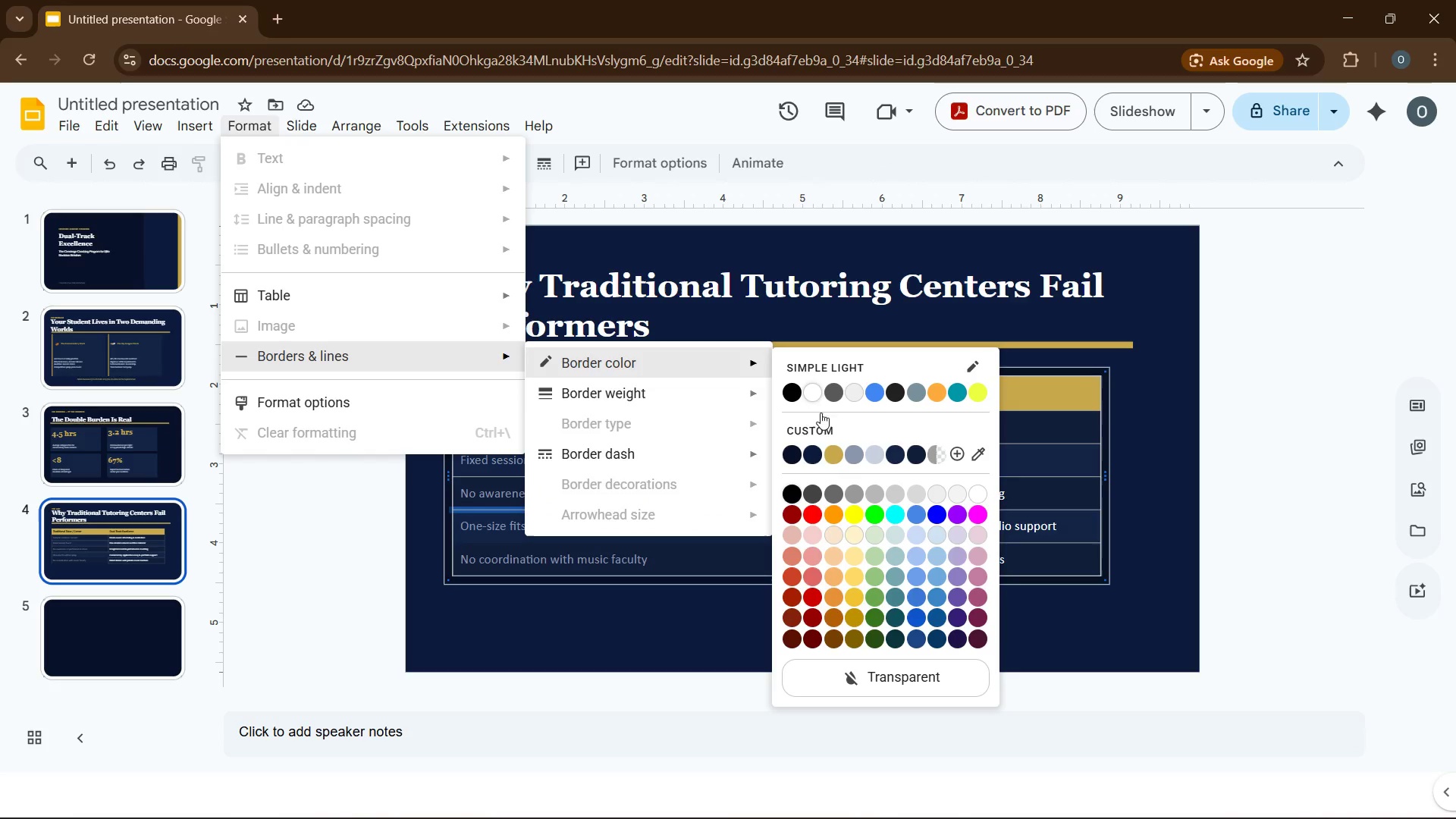 
left_click([900, 668])
 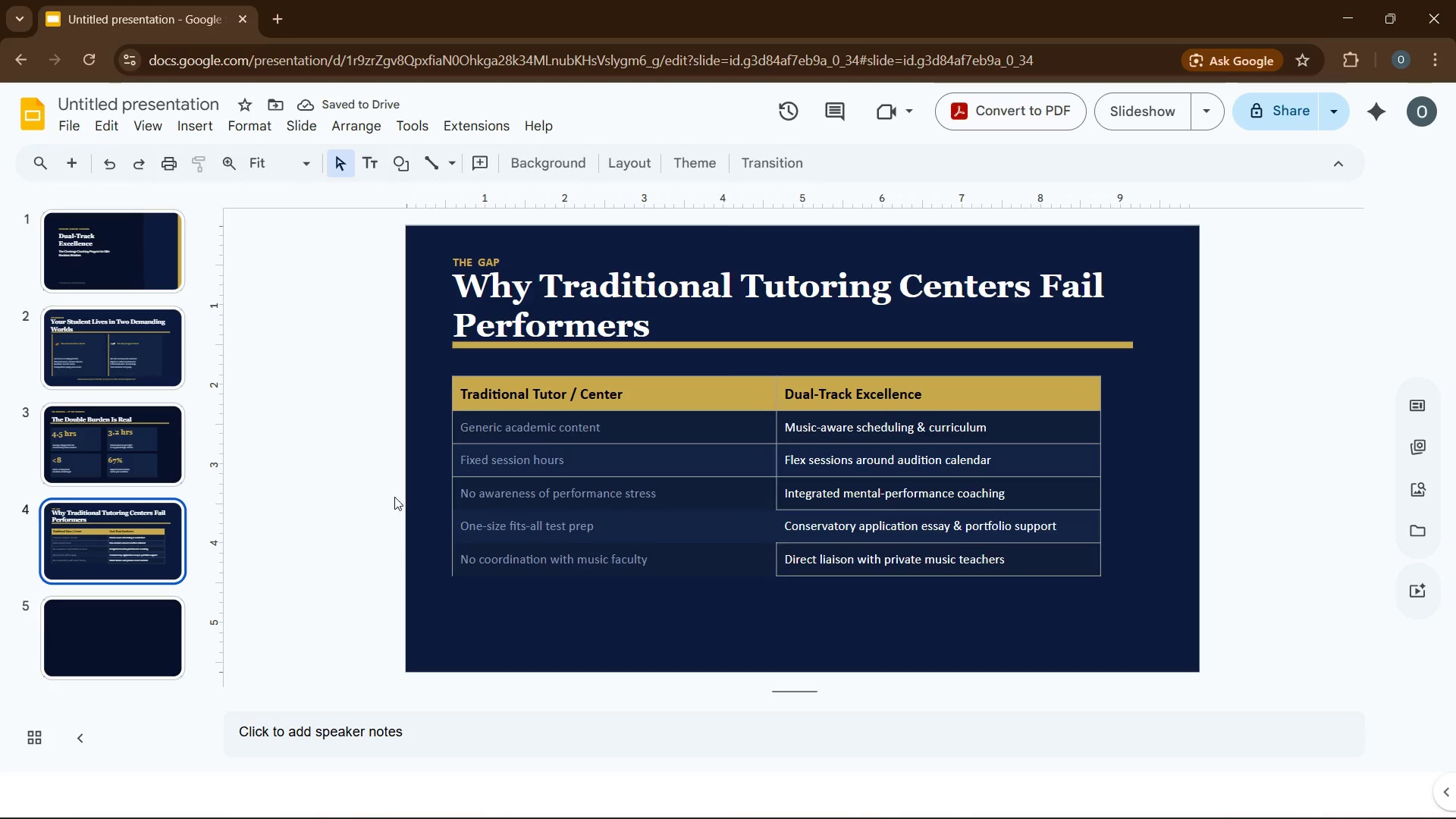 
wait(5.45)
 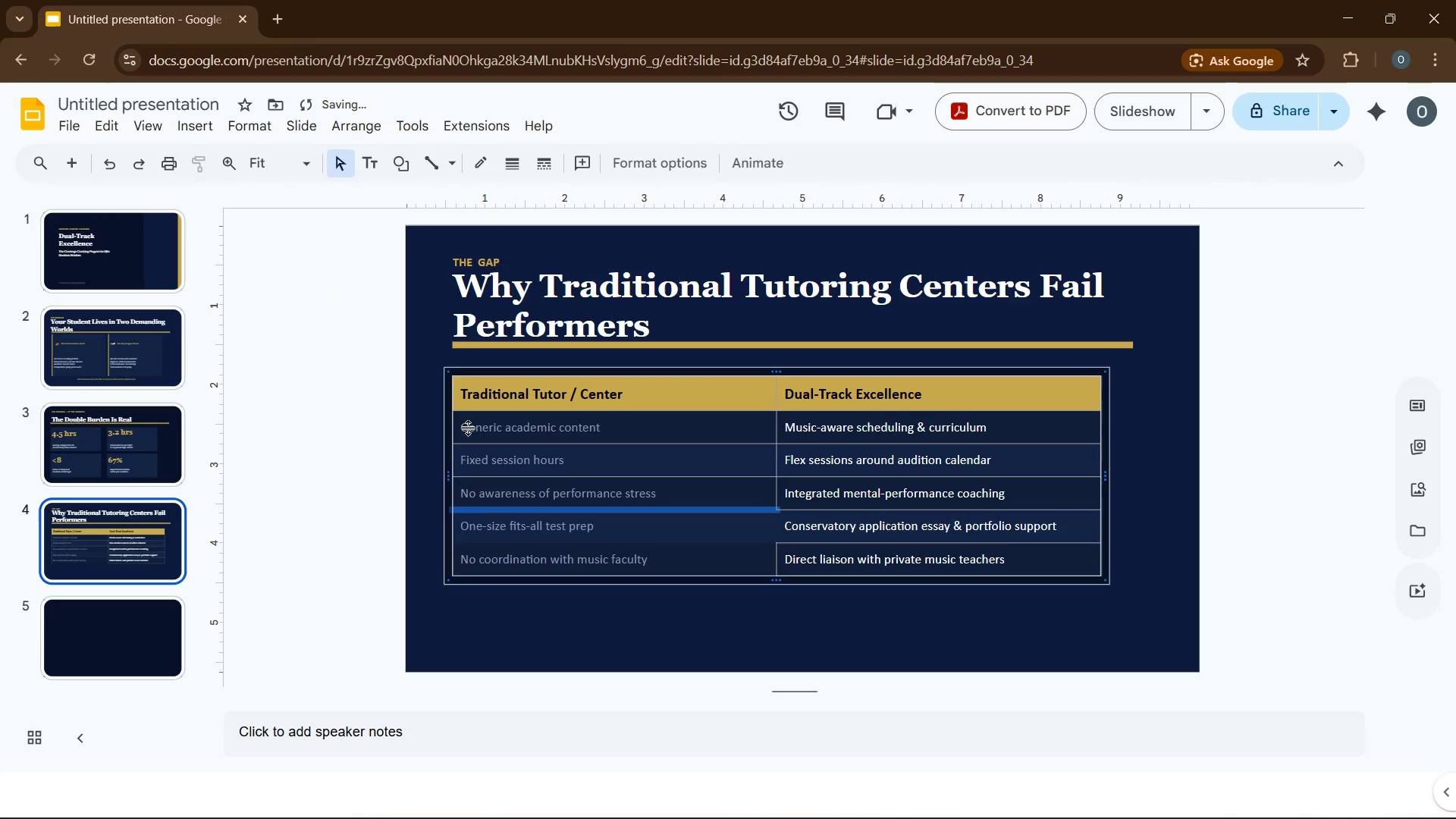 
left_click([450, 461])
 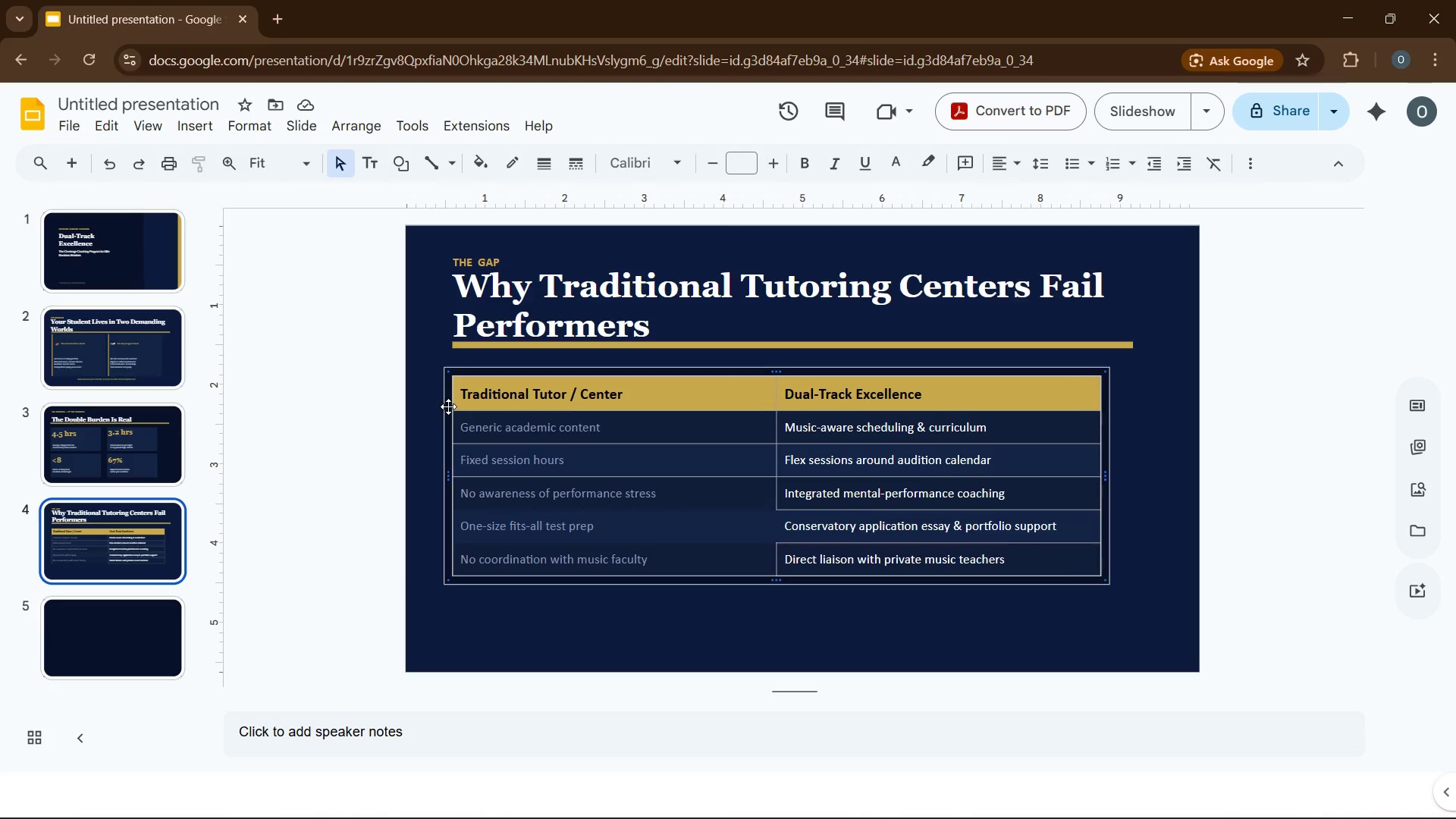 
wait(5.44)
 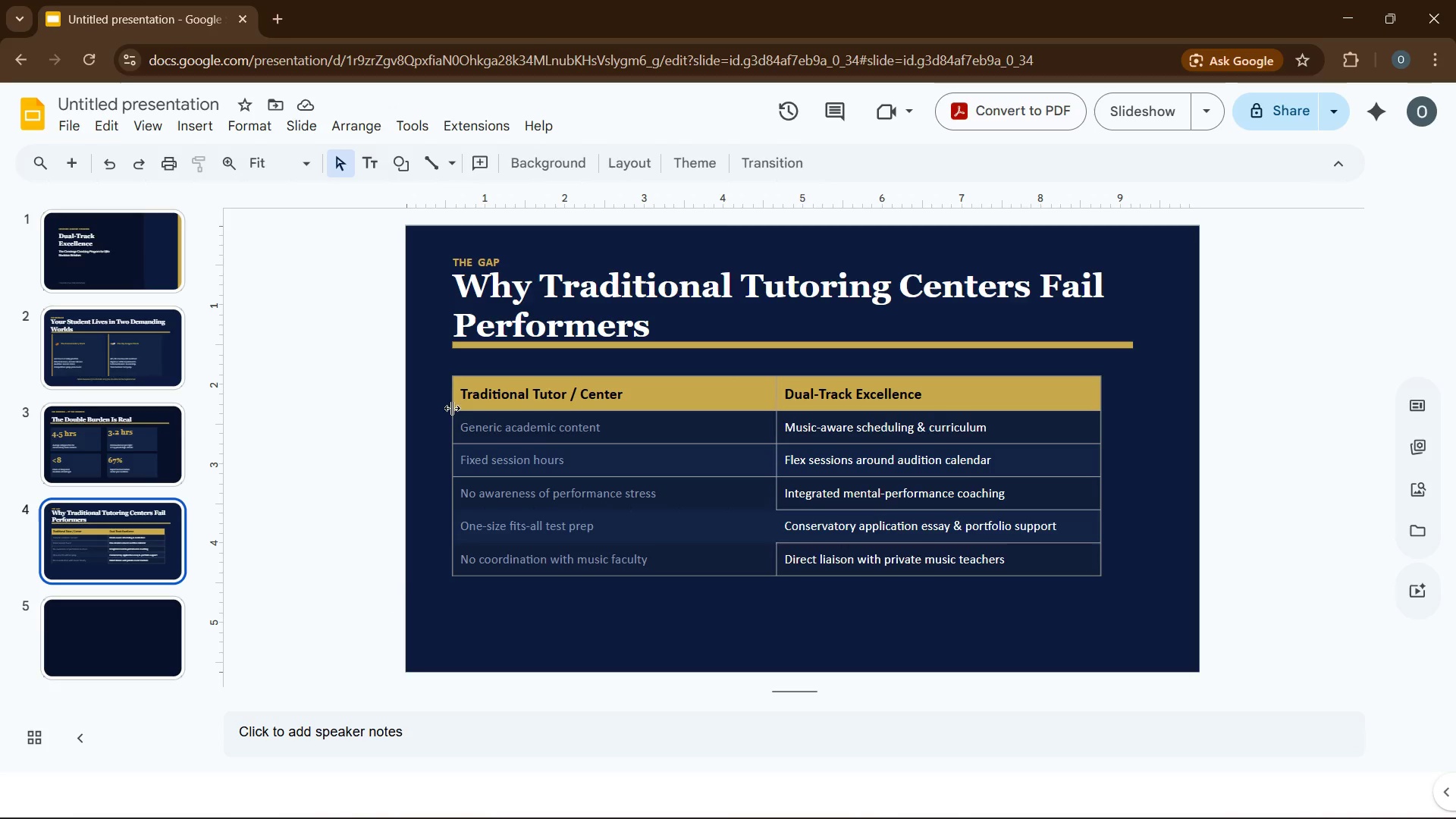 
left_click([454, 415])
 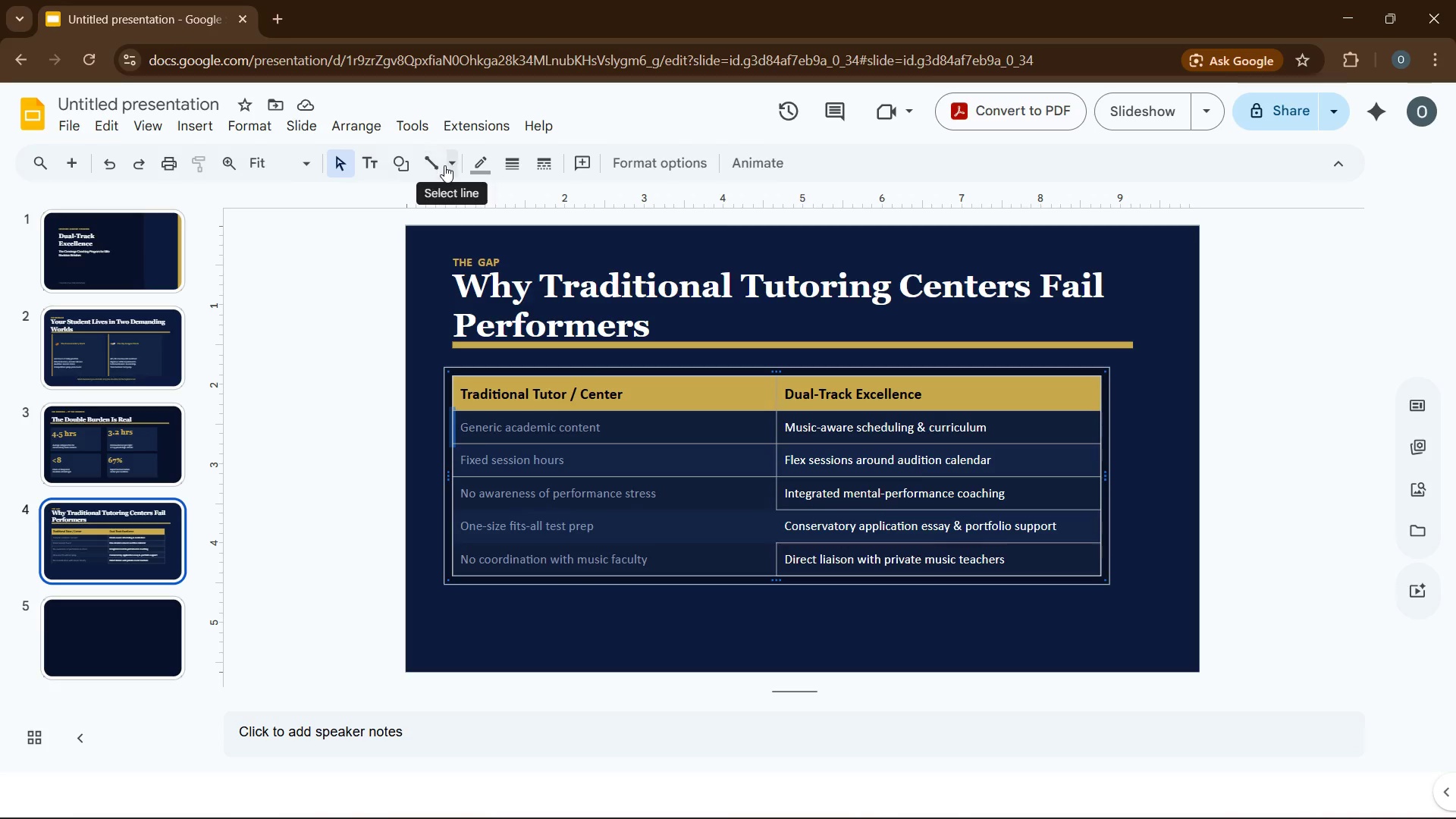 
wait(5.12)
 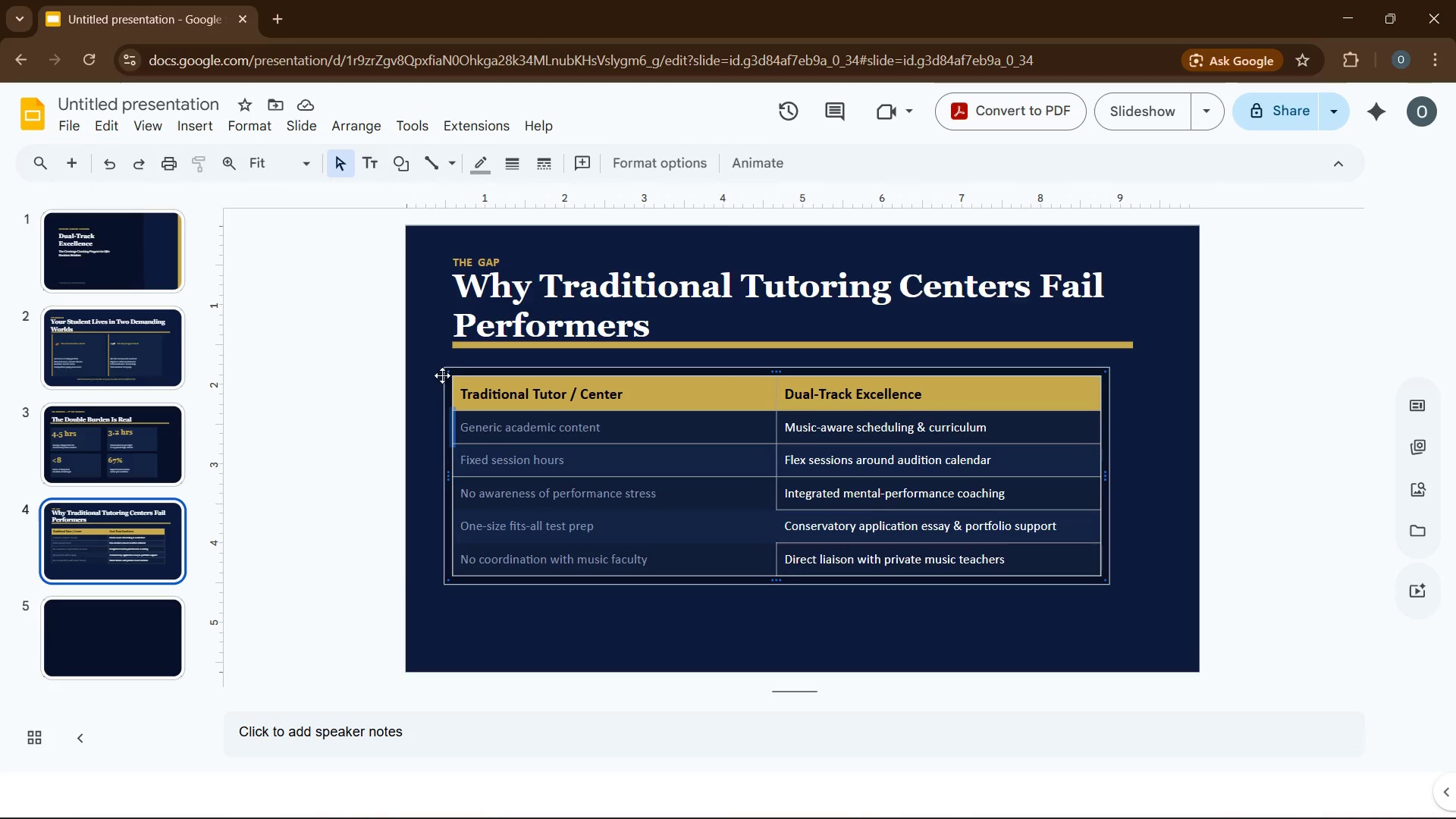 
left_click([509, 168])
 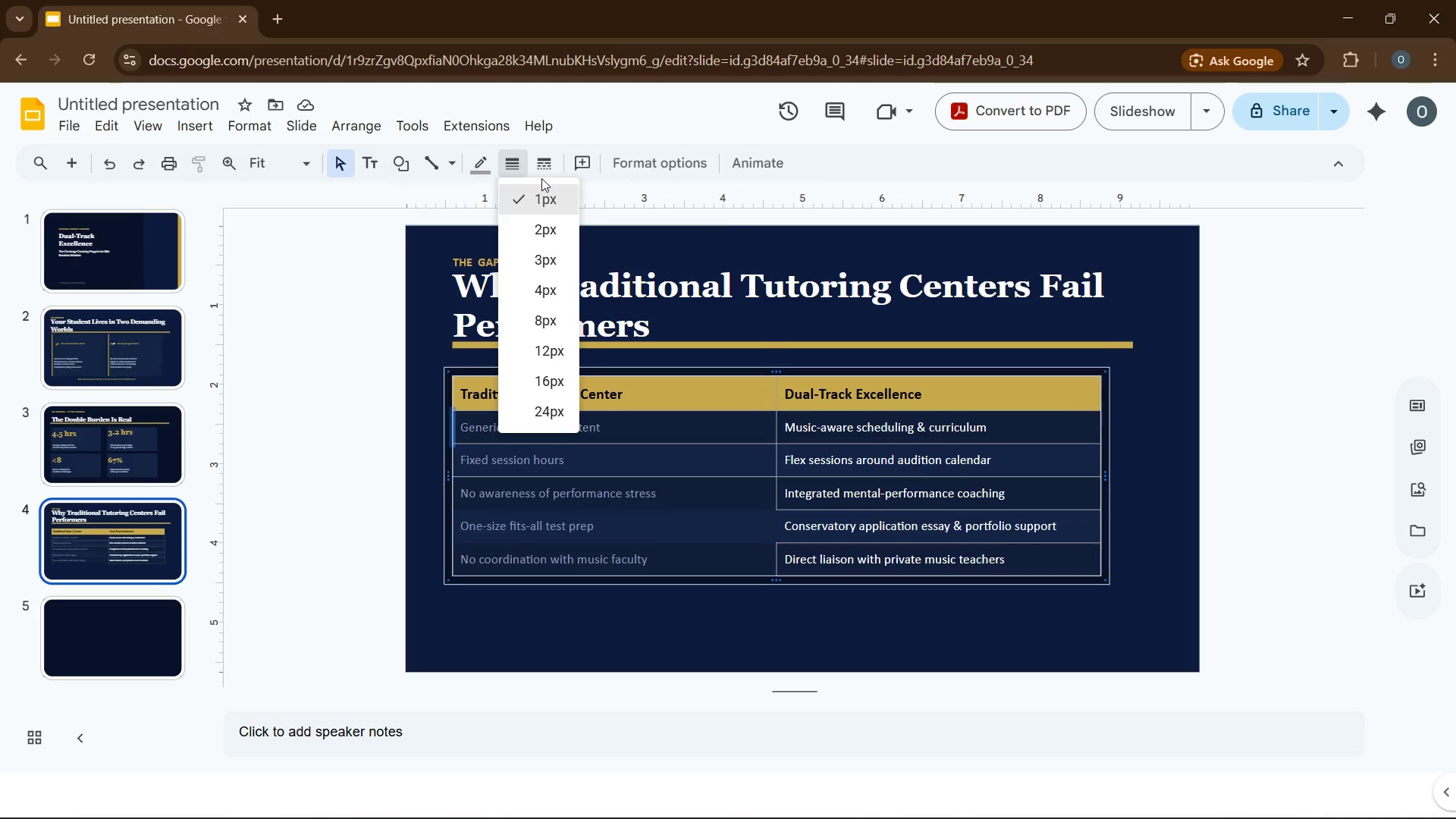 
left_click([544, 168])
 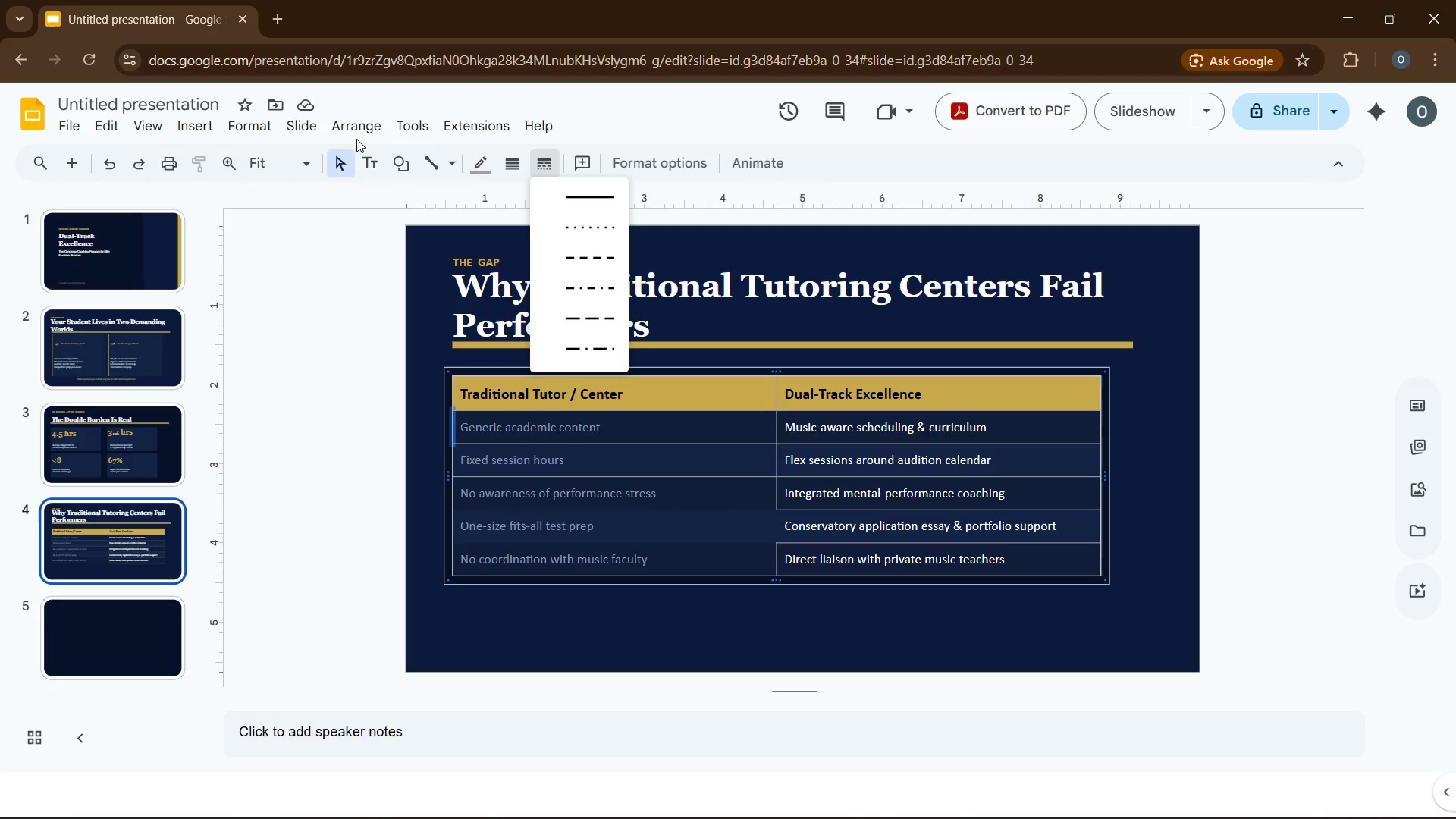 
left_click([261, 121])
 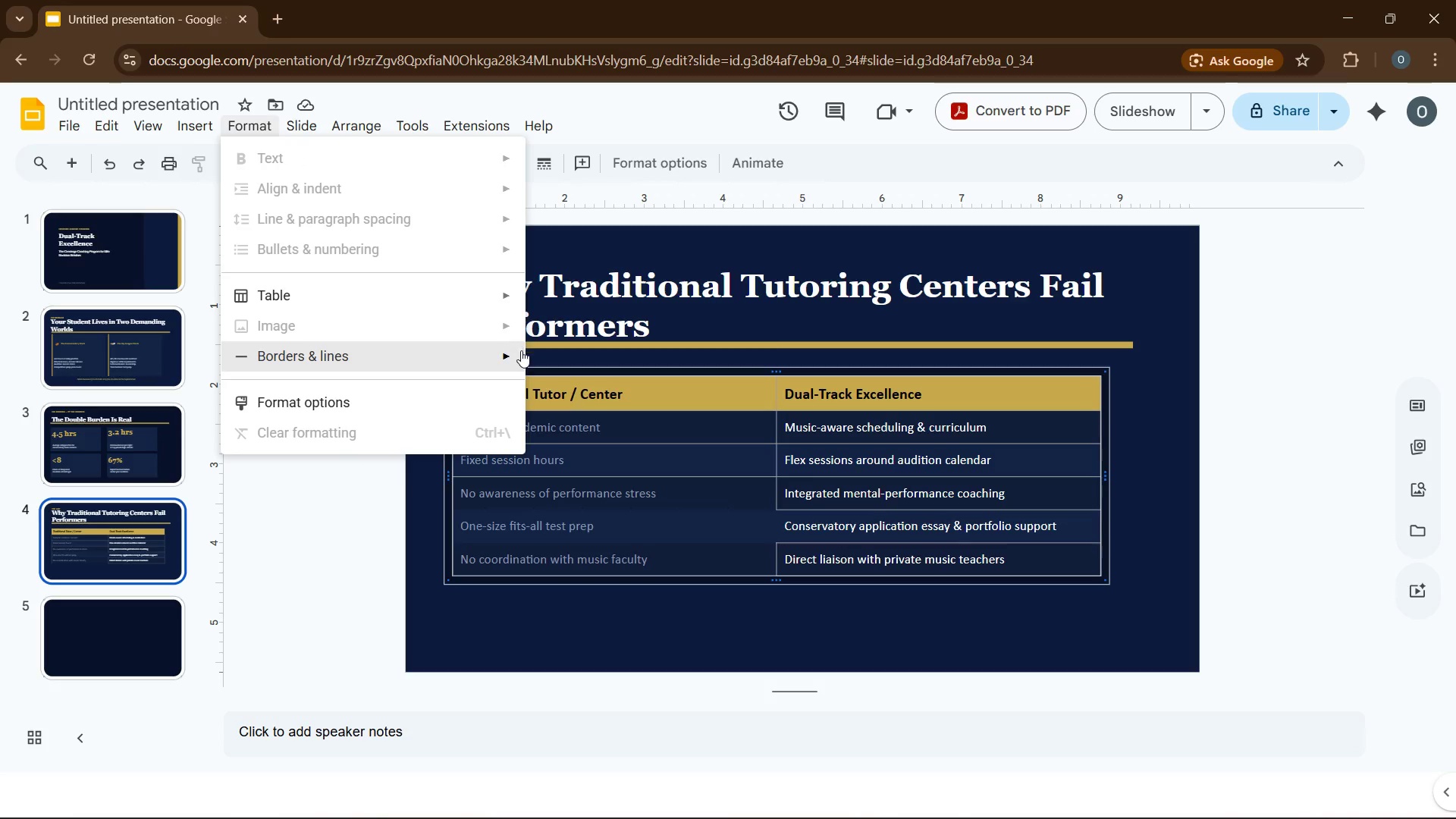 
mouse_move([489, 316])
 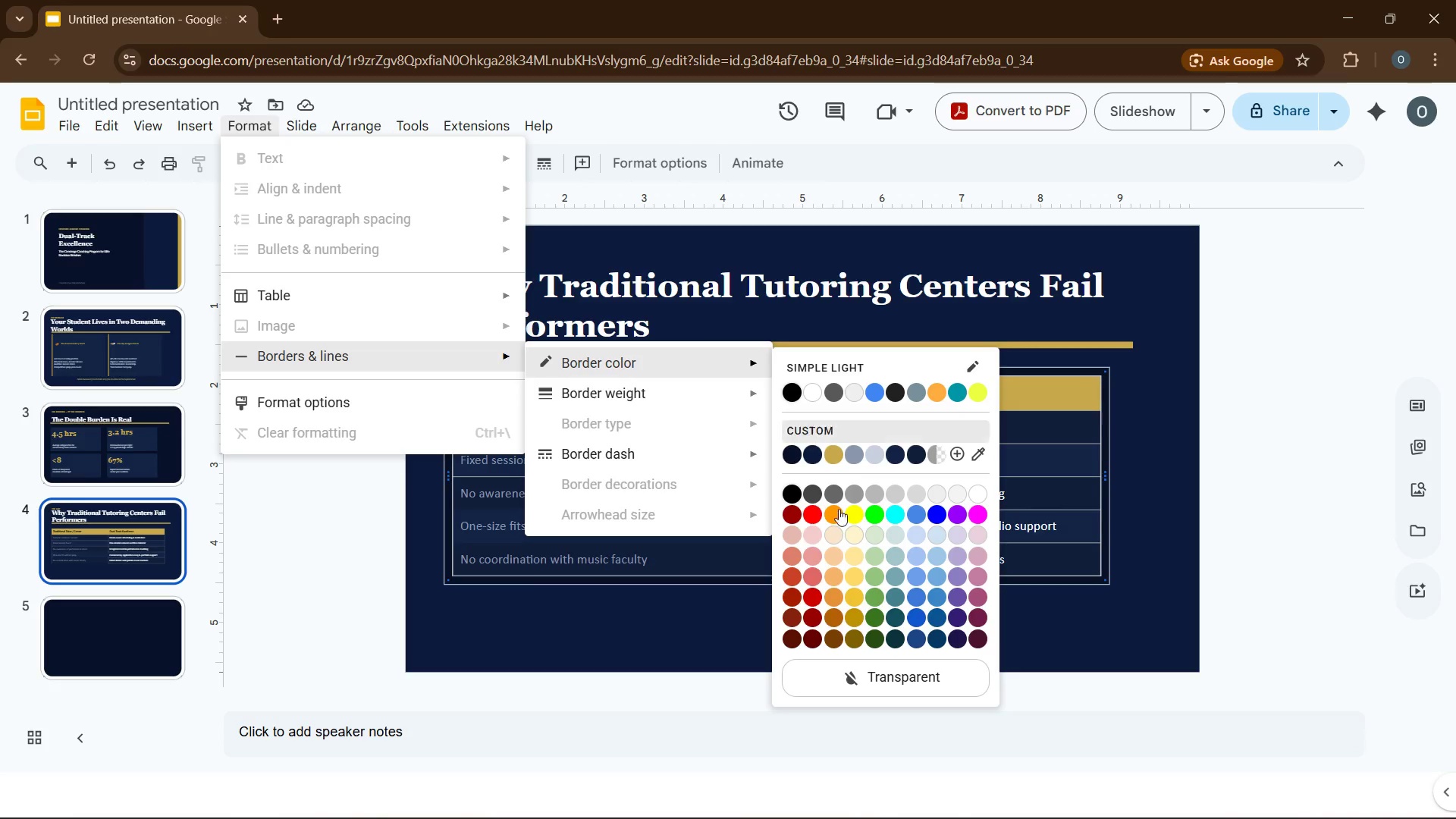 
left_click([880, 672])
 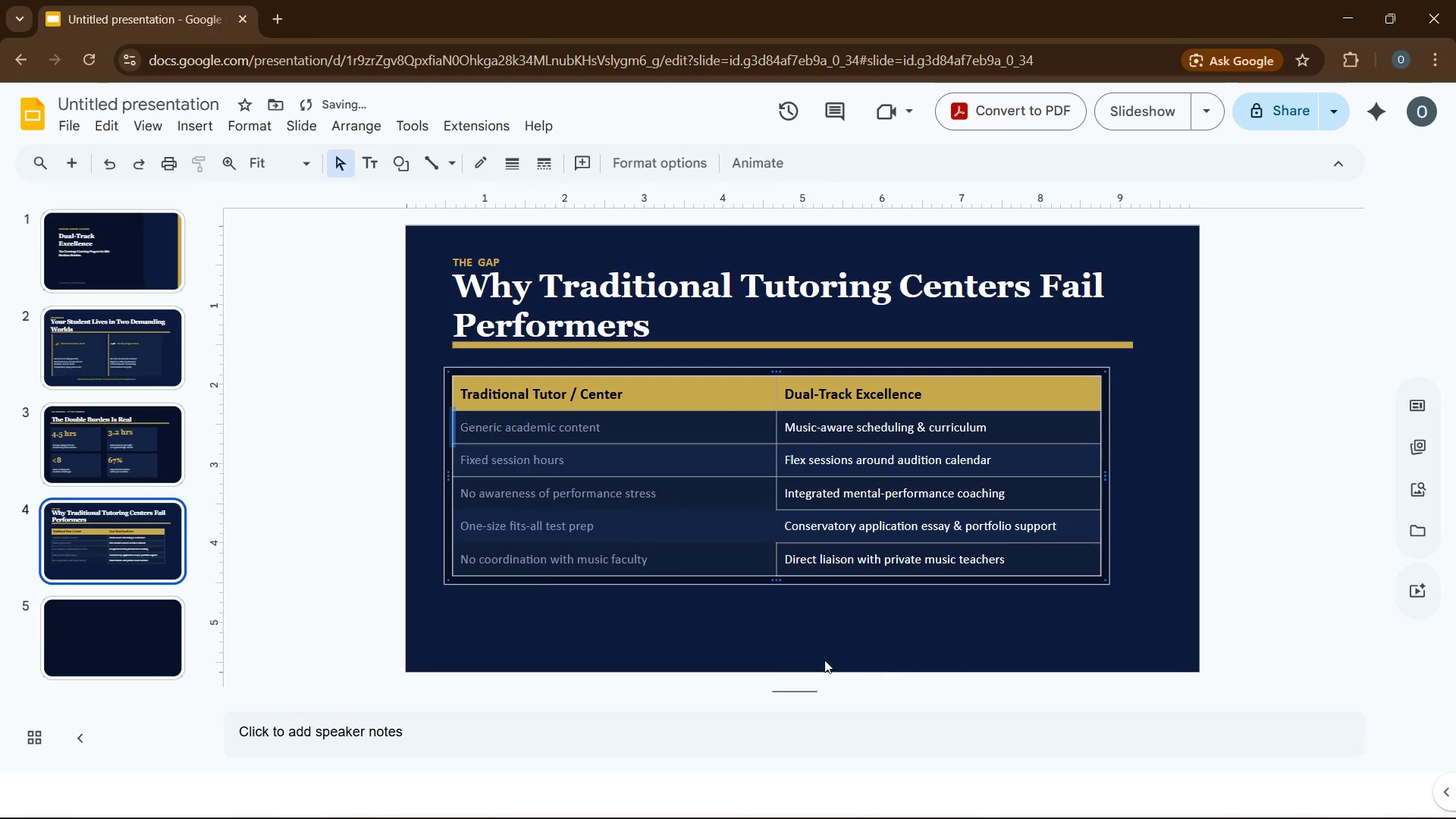 
left_click([777, 653])
 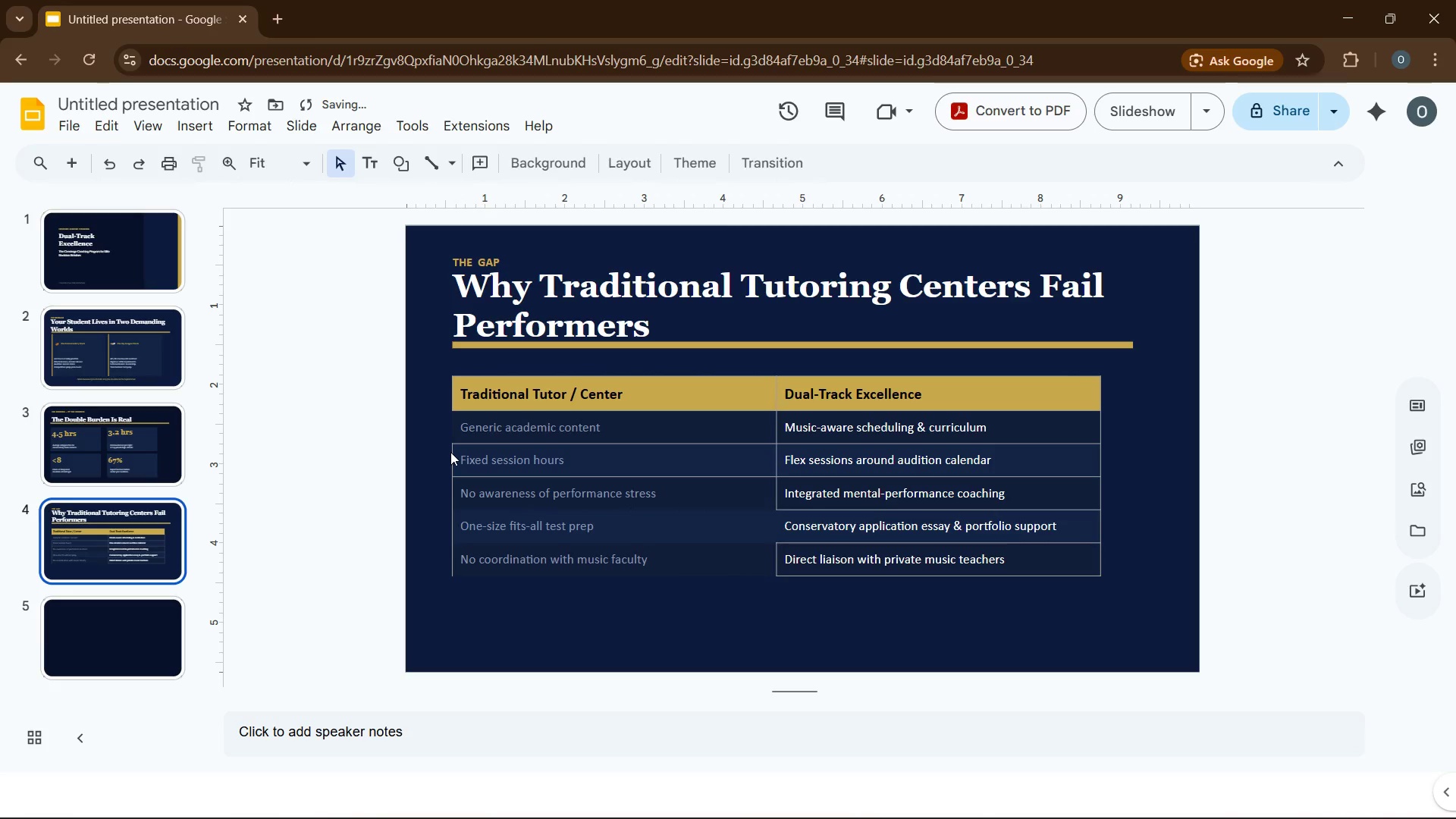 
left_click([450, 450])
 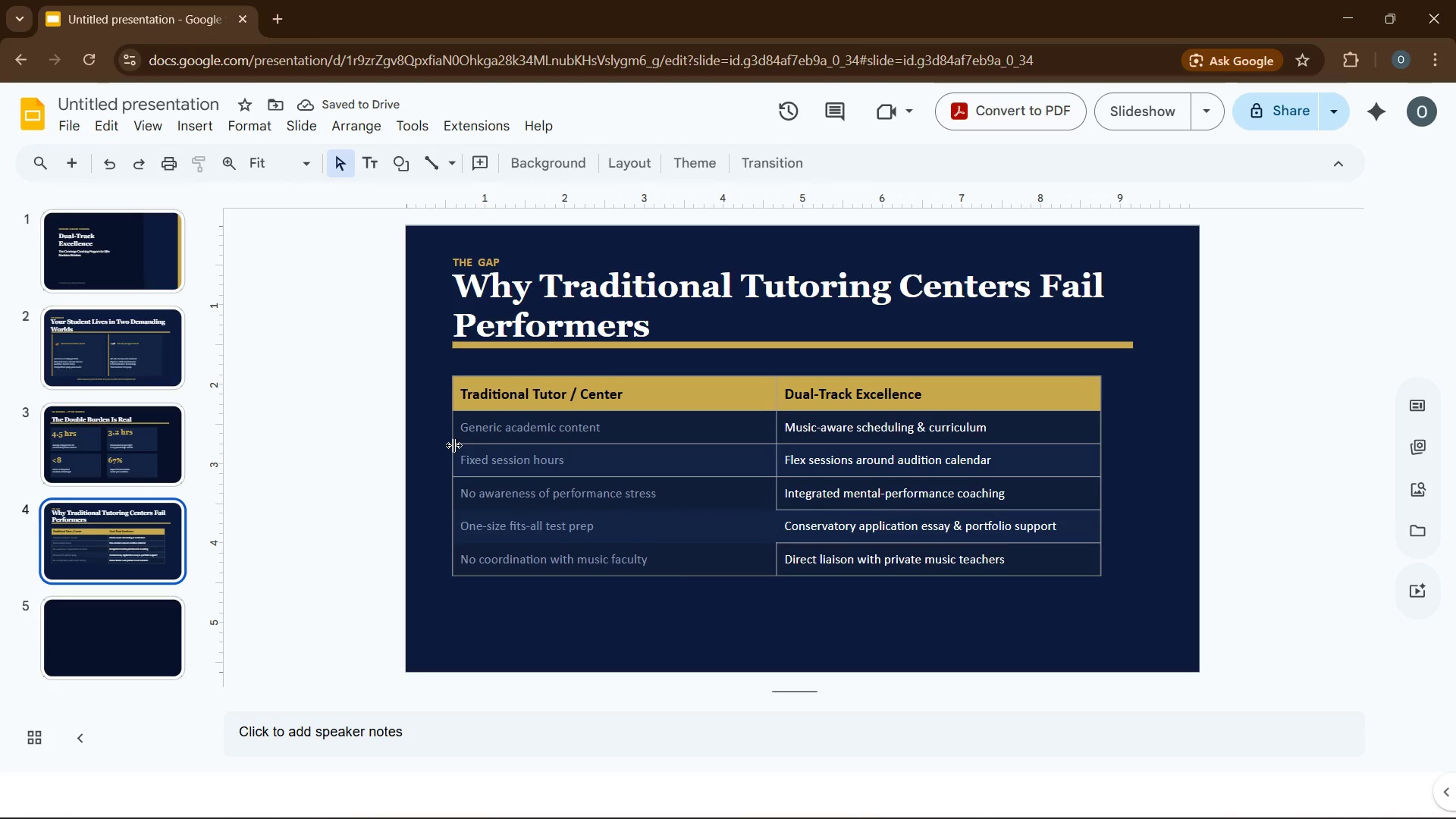 
left_click([453, 445])
 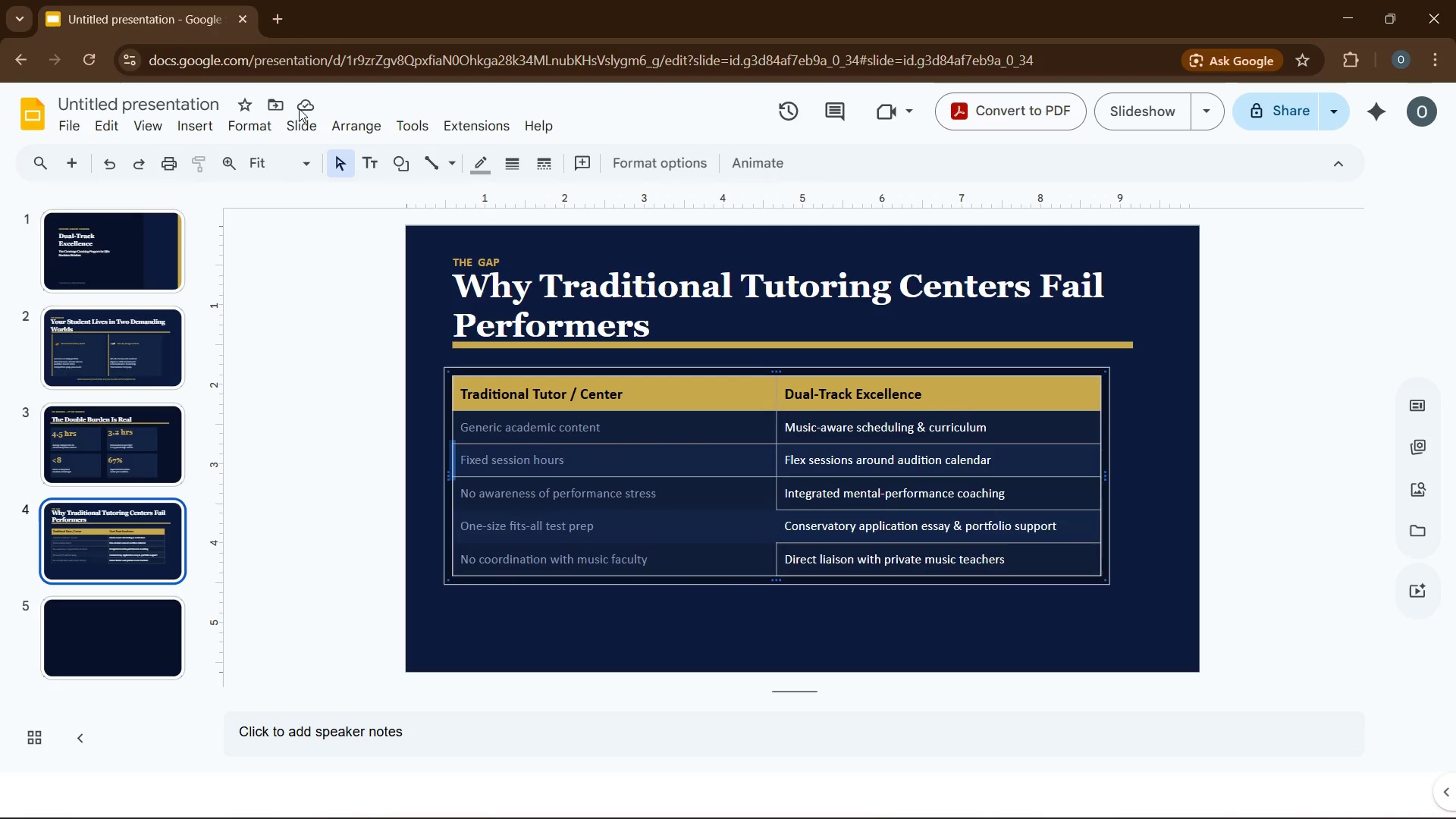 
left_click([256, 127])
 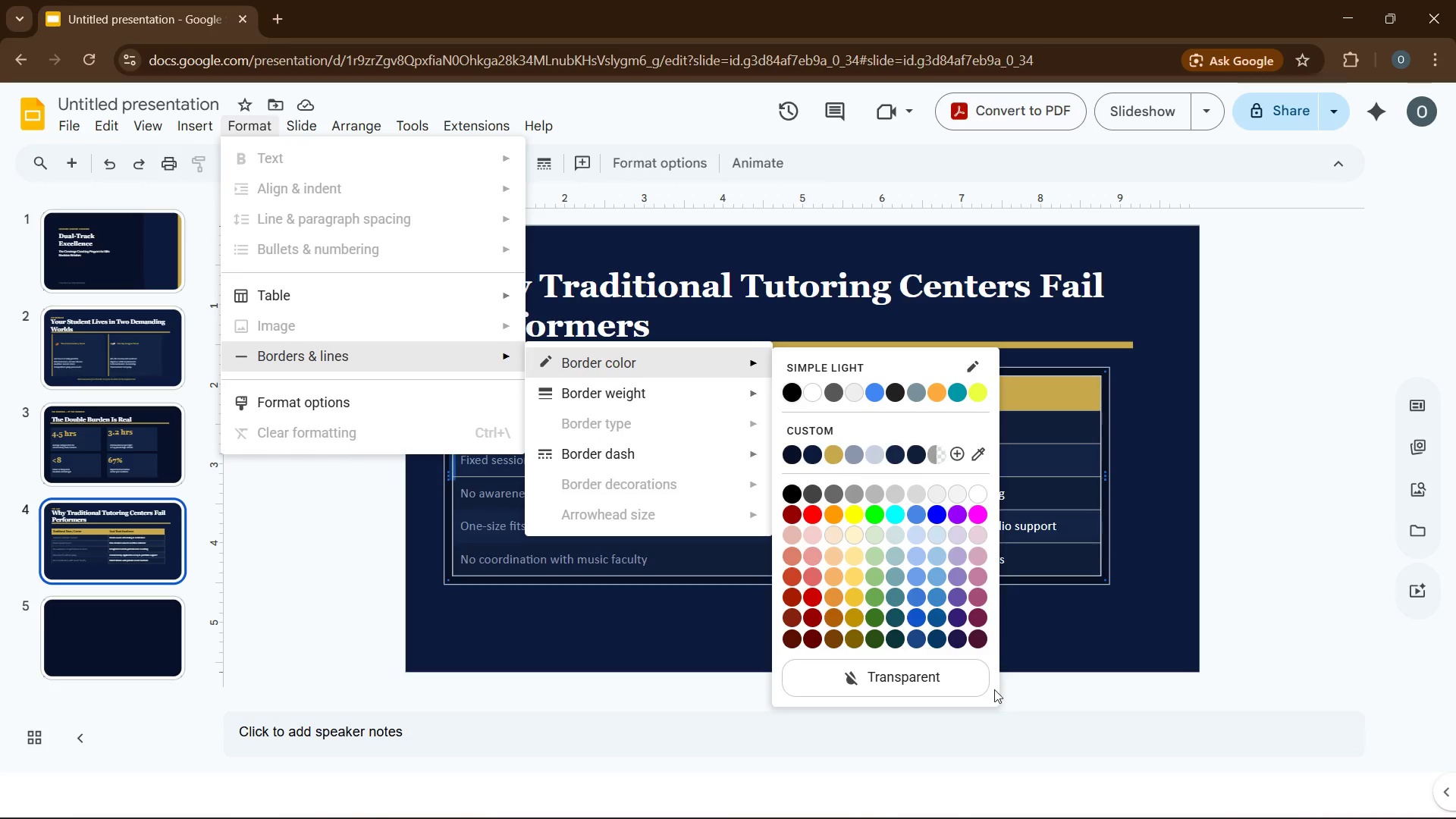 
left_click([903, 681])
 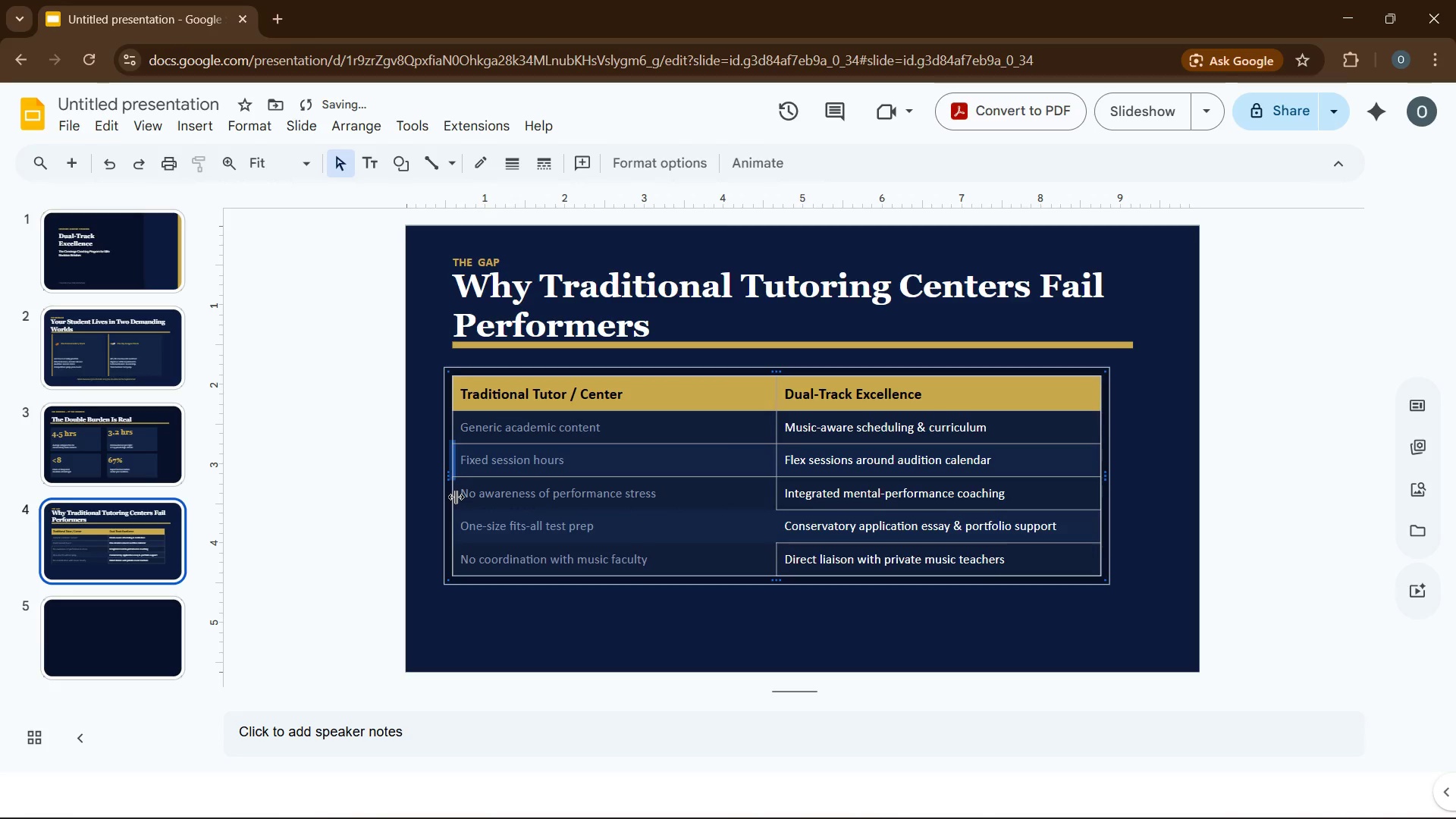 
left_click([453, 497])
 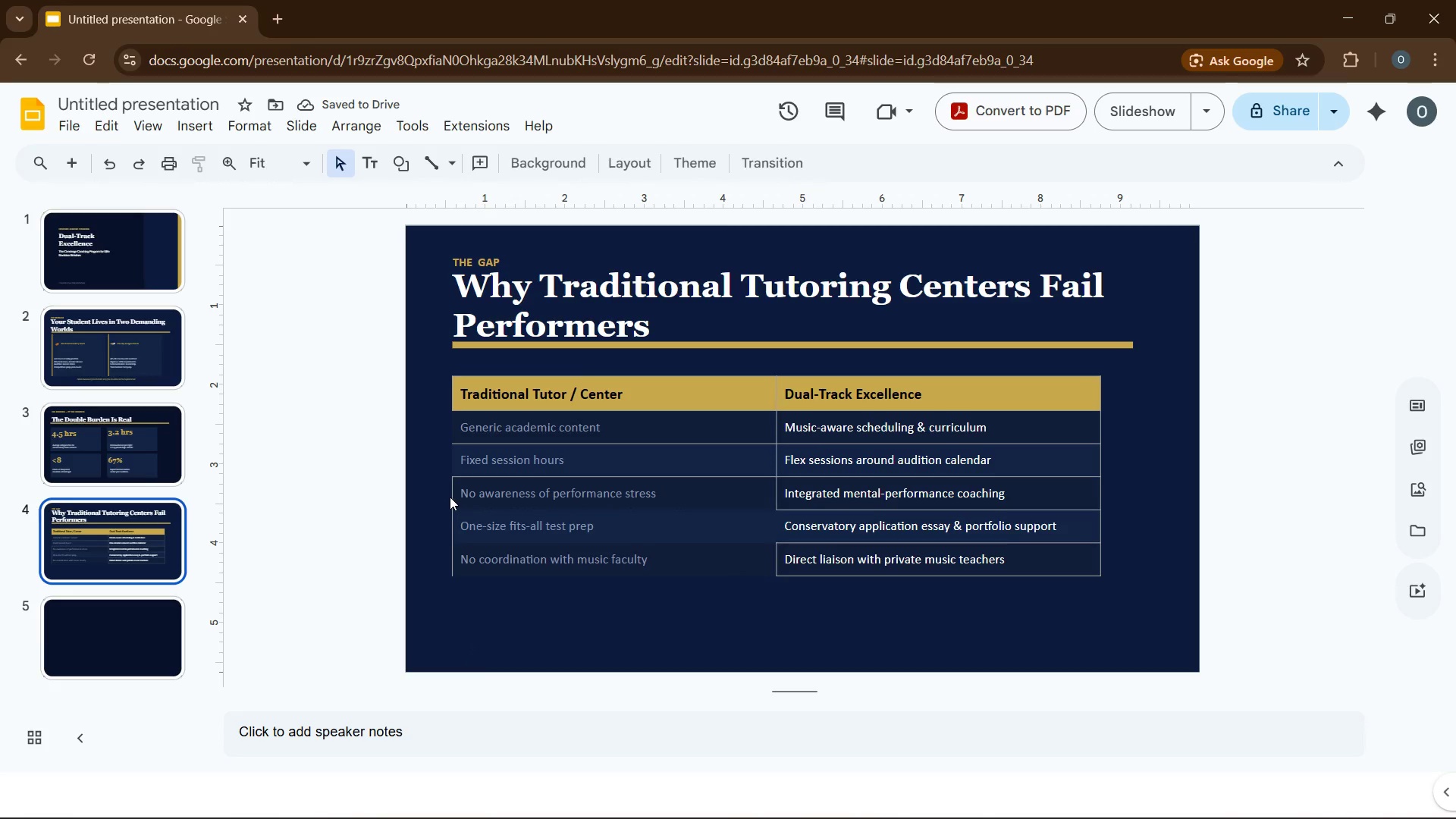 
left_click([454, 494])
 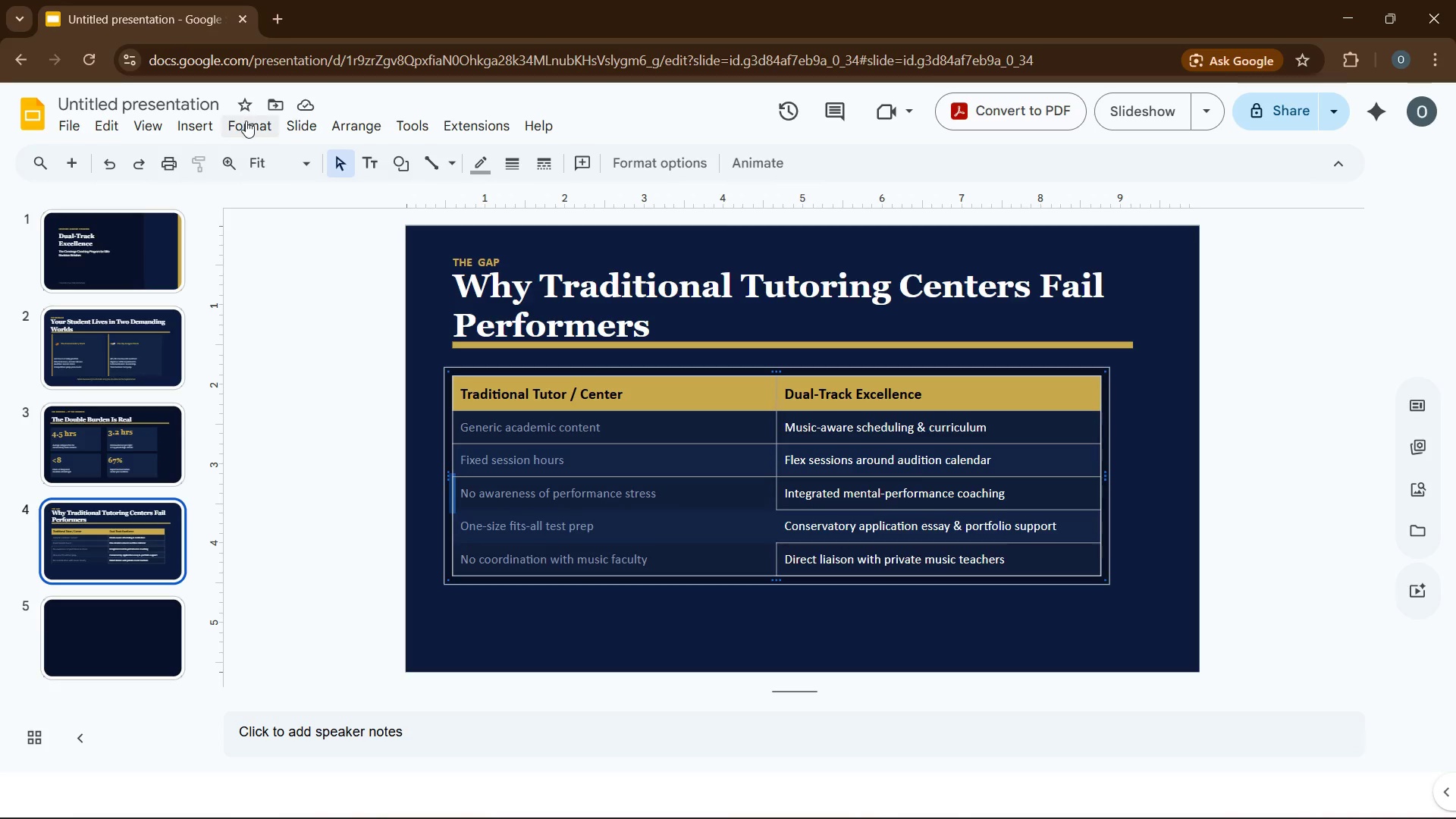 
left_click([246, 124])
 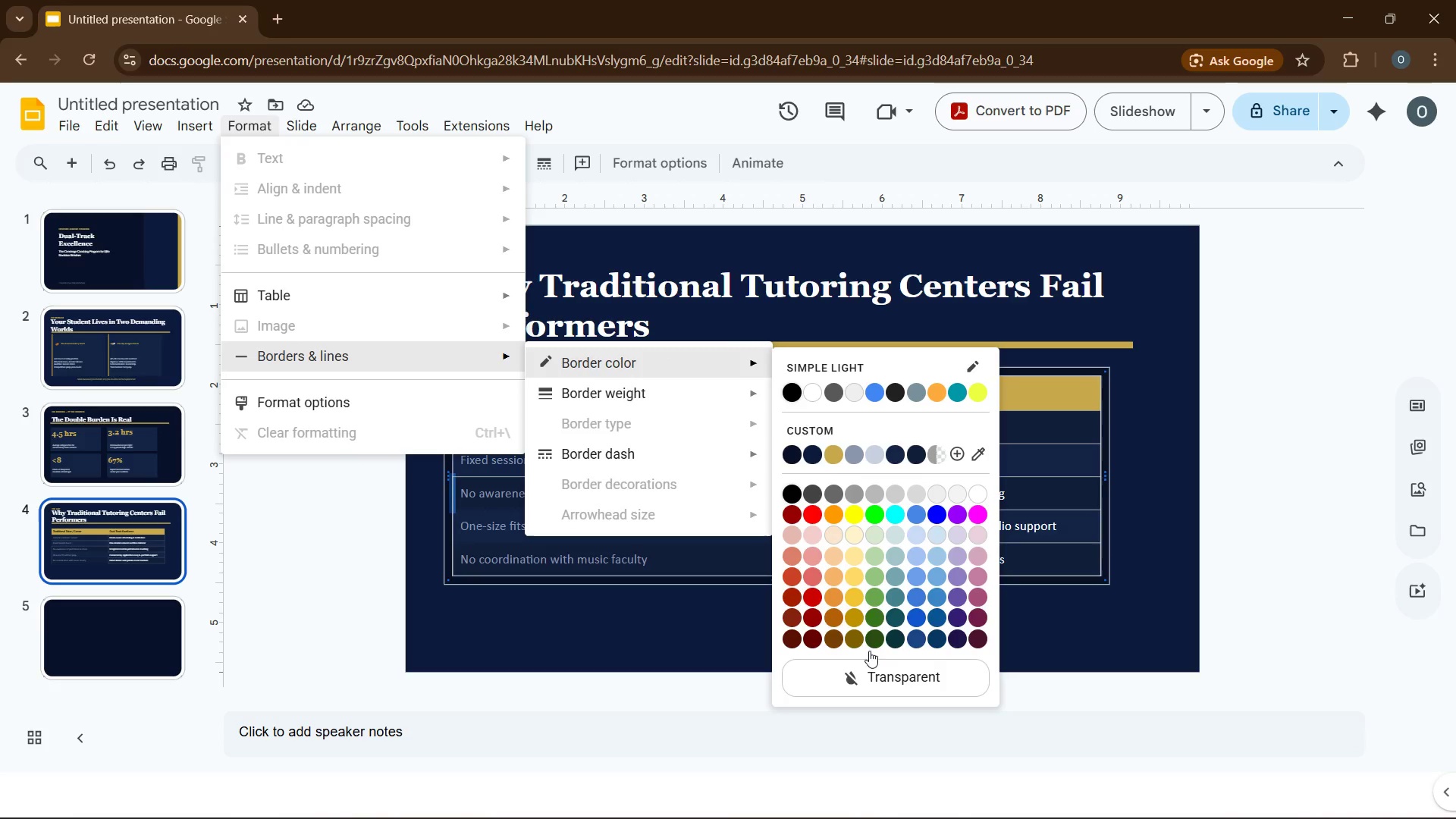 
left_click([862, 676])
 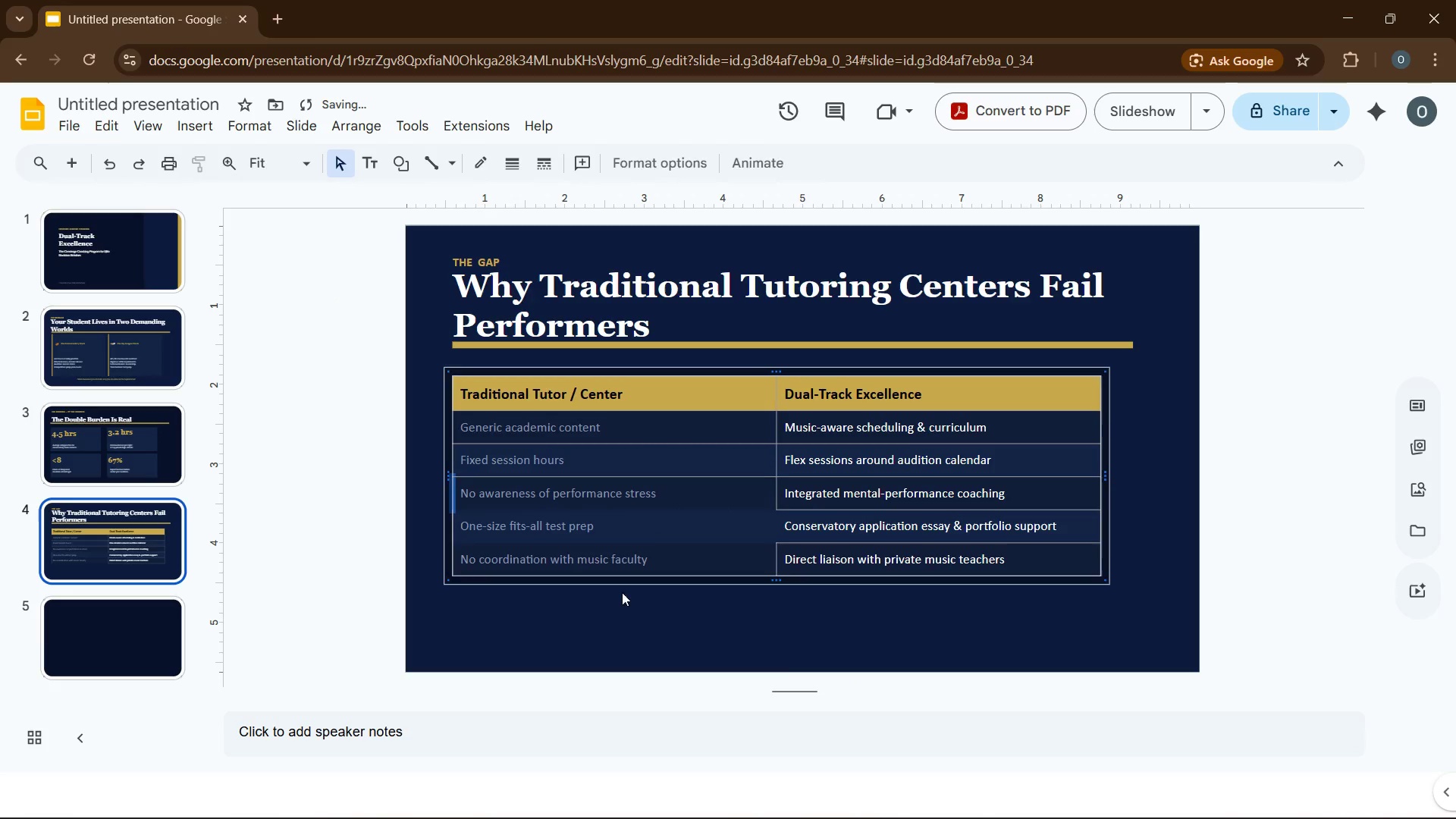 
left_click([610, 590])
 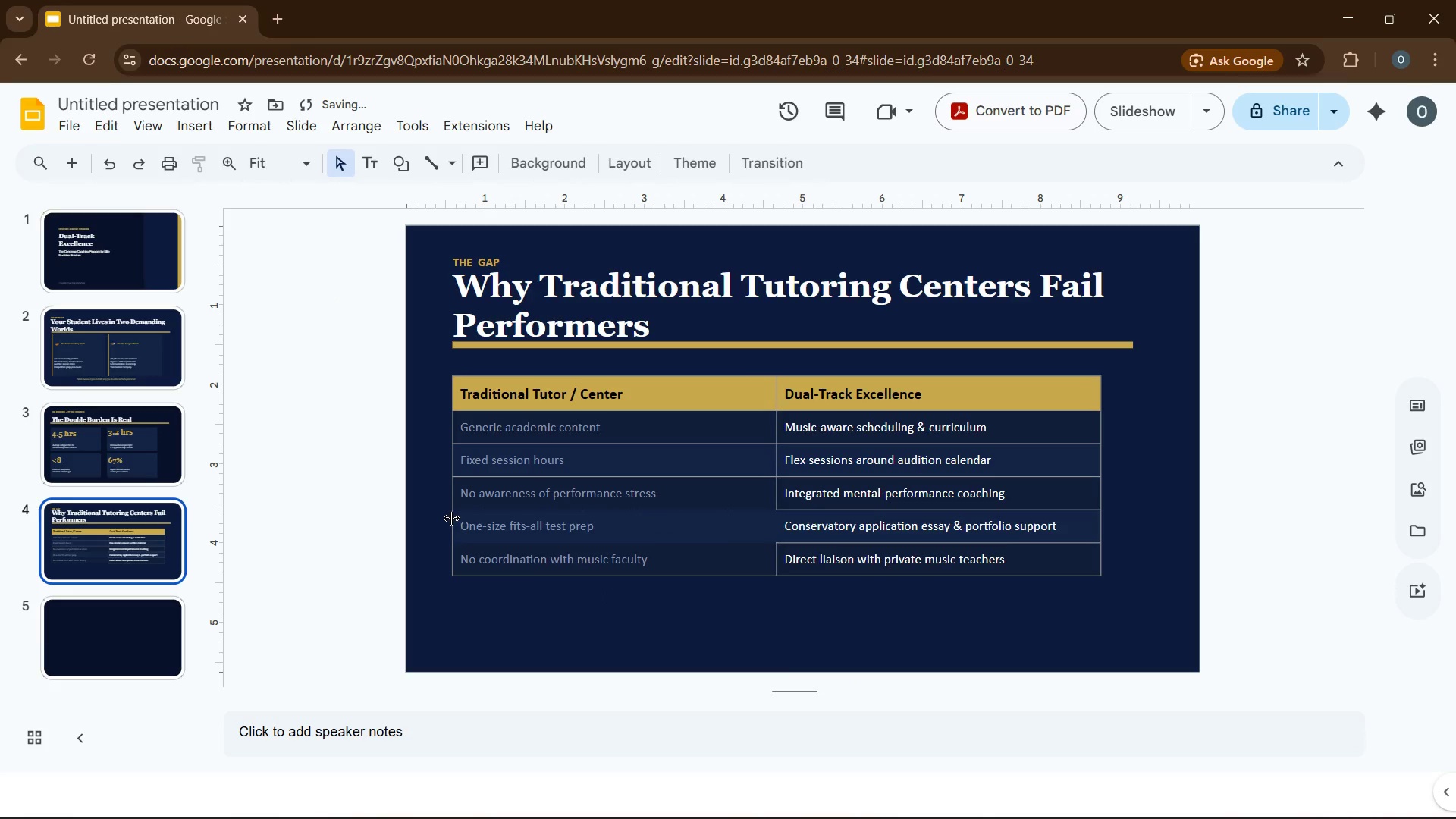 
left_click([453, 517])
 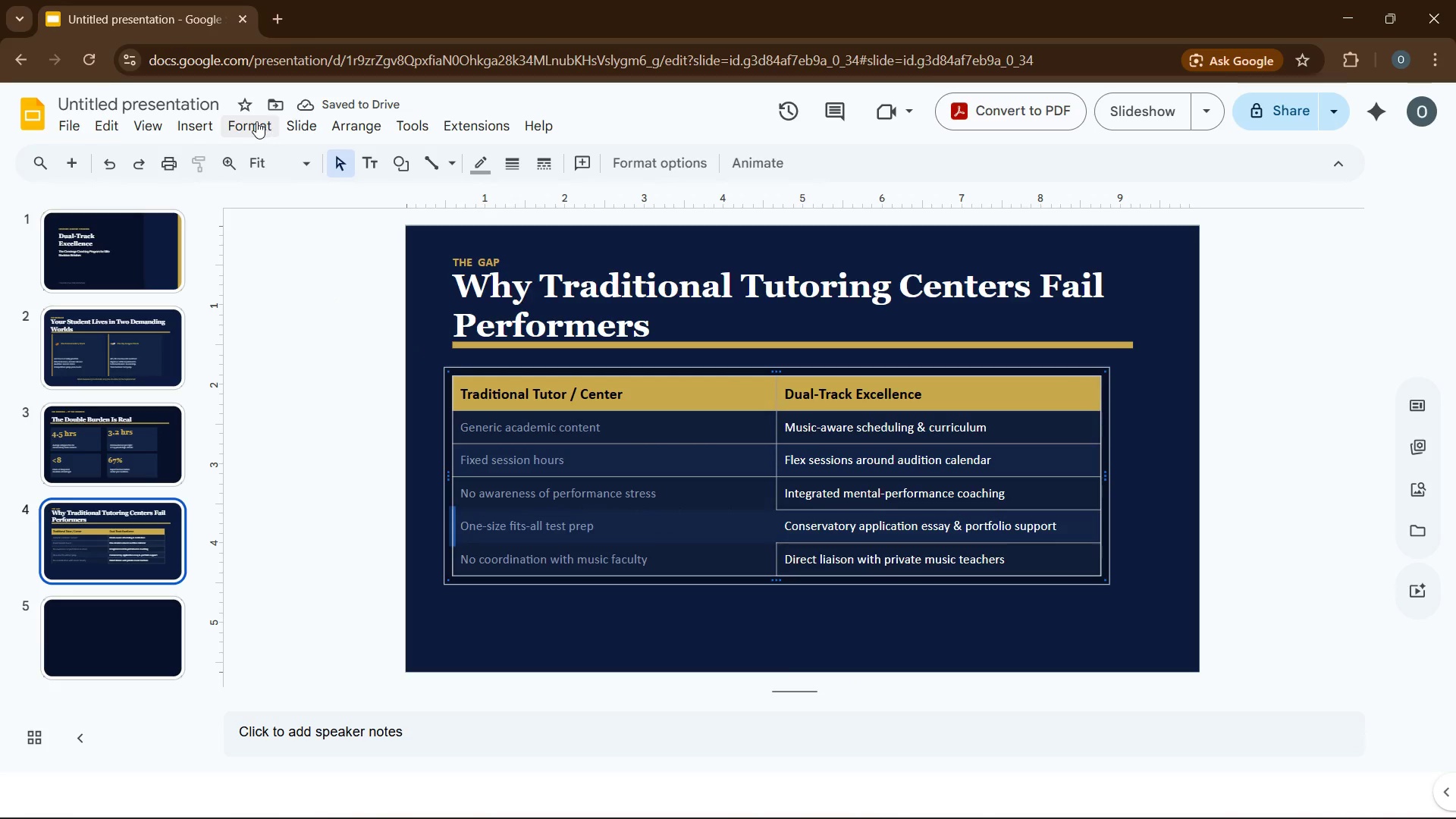 
left_click([258, 121])
 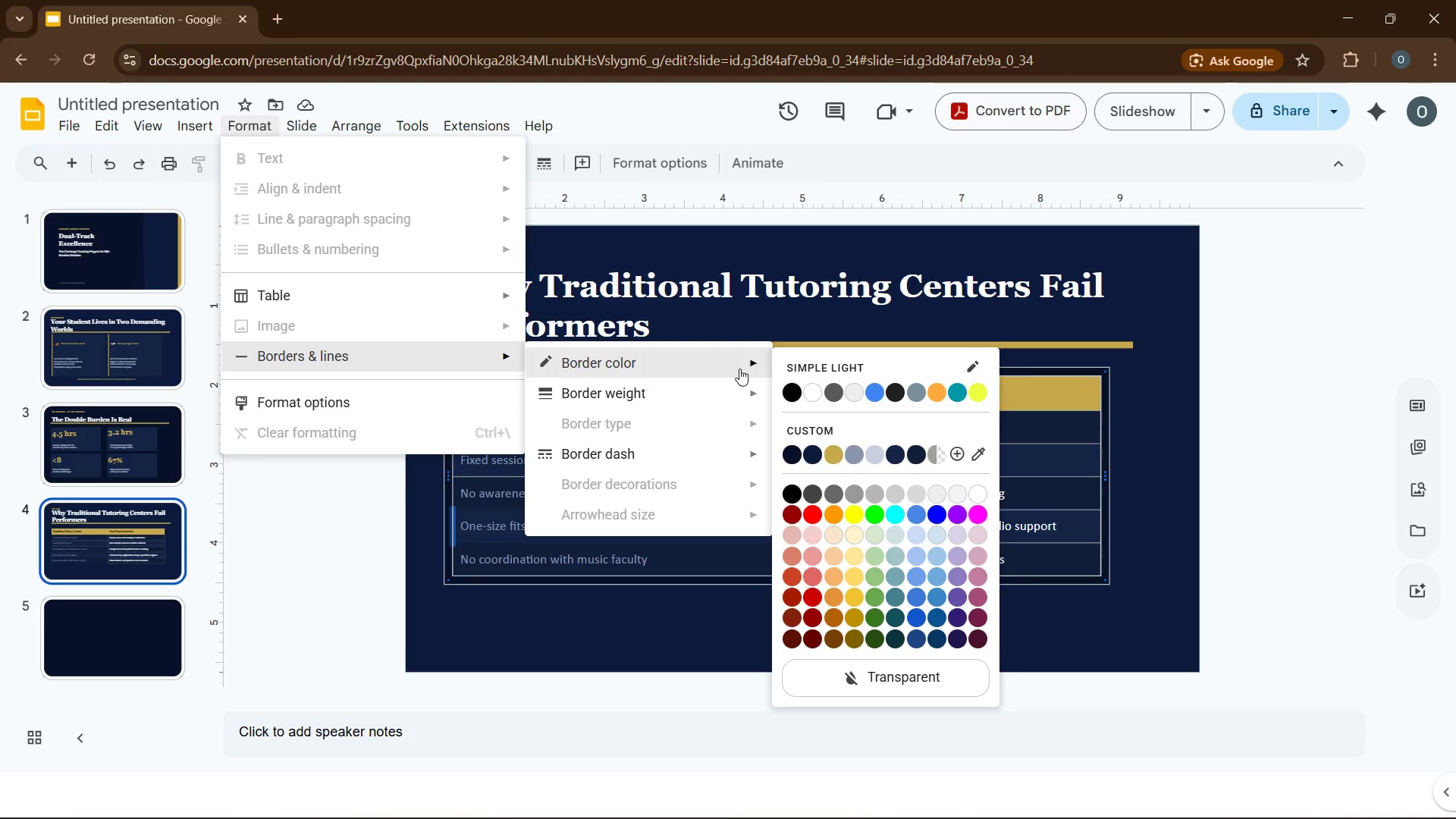 
left_click([884, 675])
 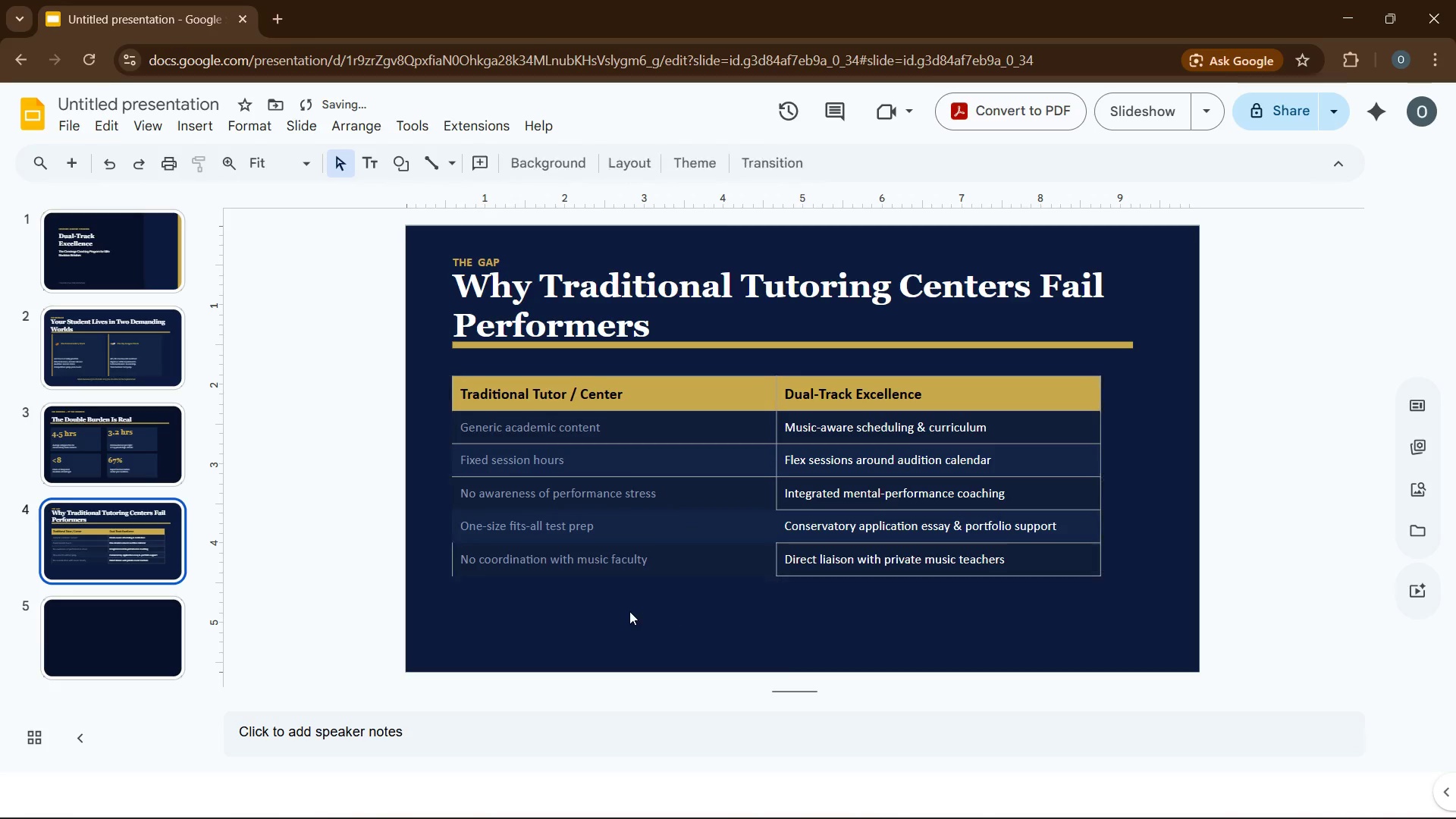 
left_click([629, 611])
 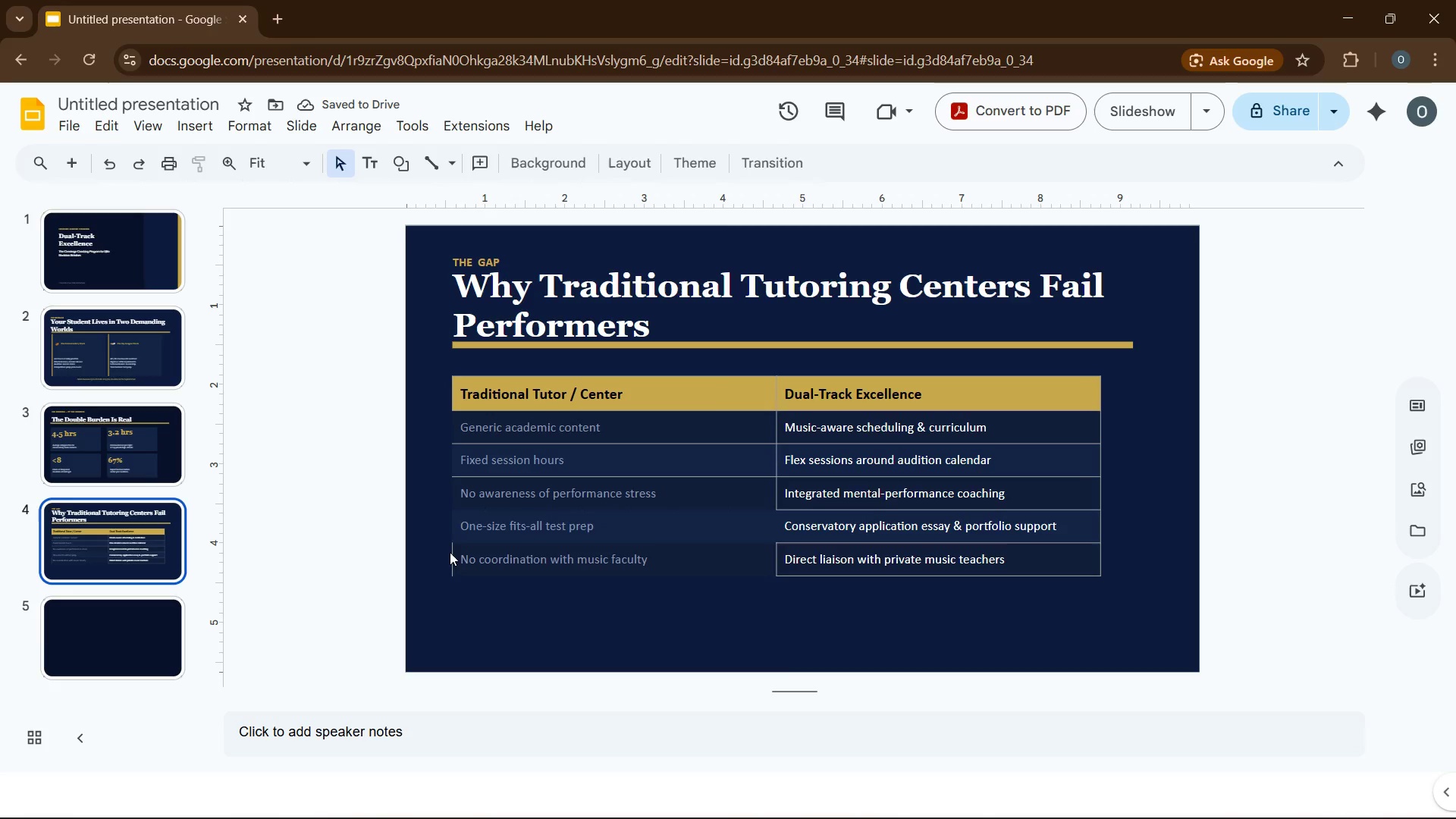 
left_click([451, 554])
 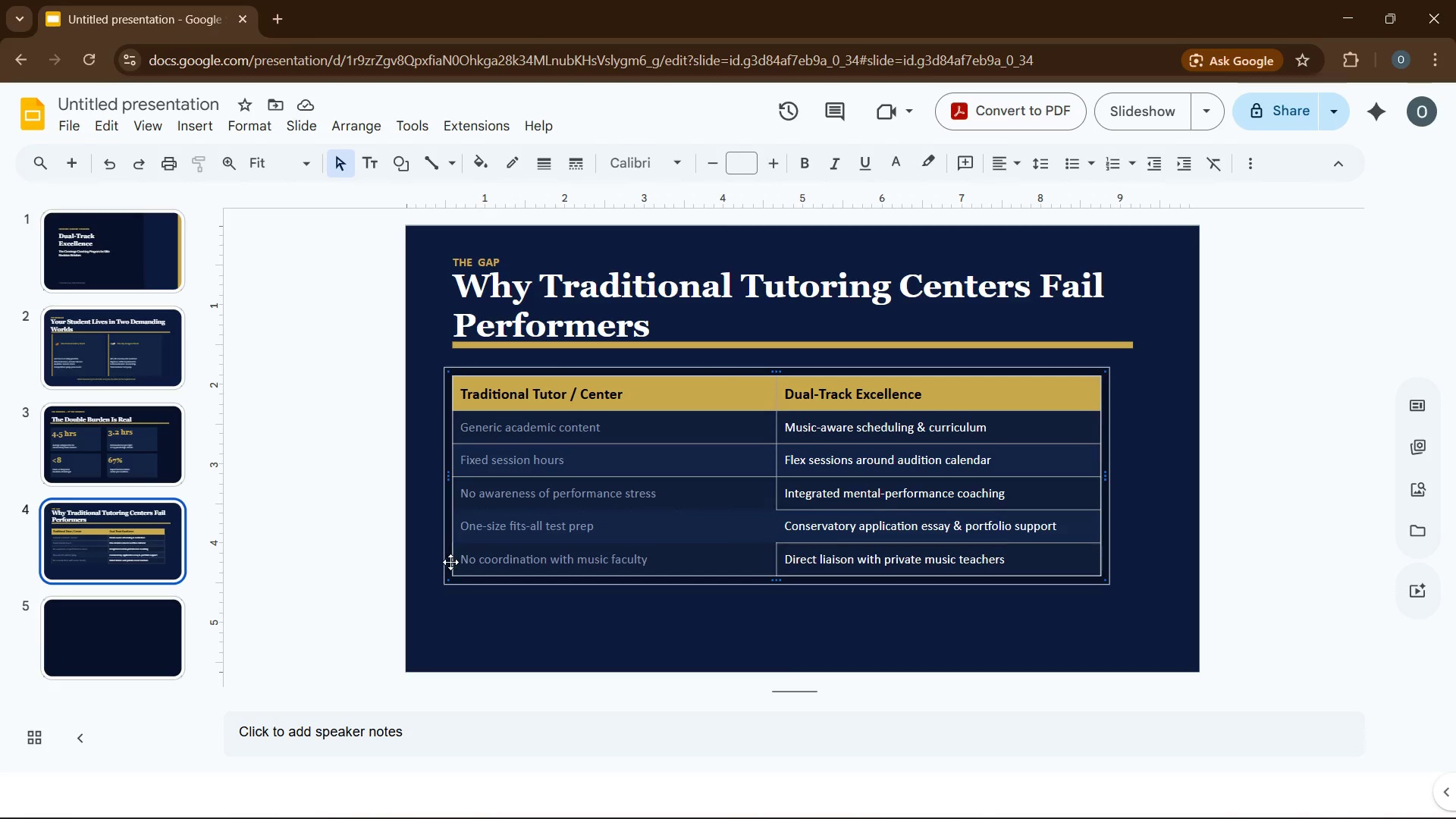 
left_click([456, 560])
 